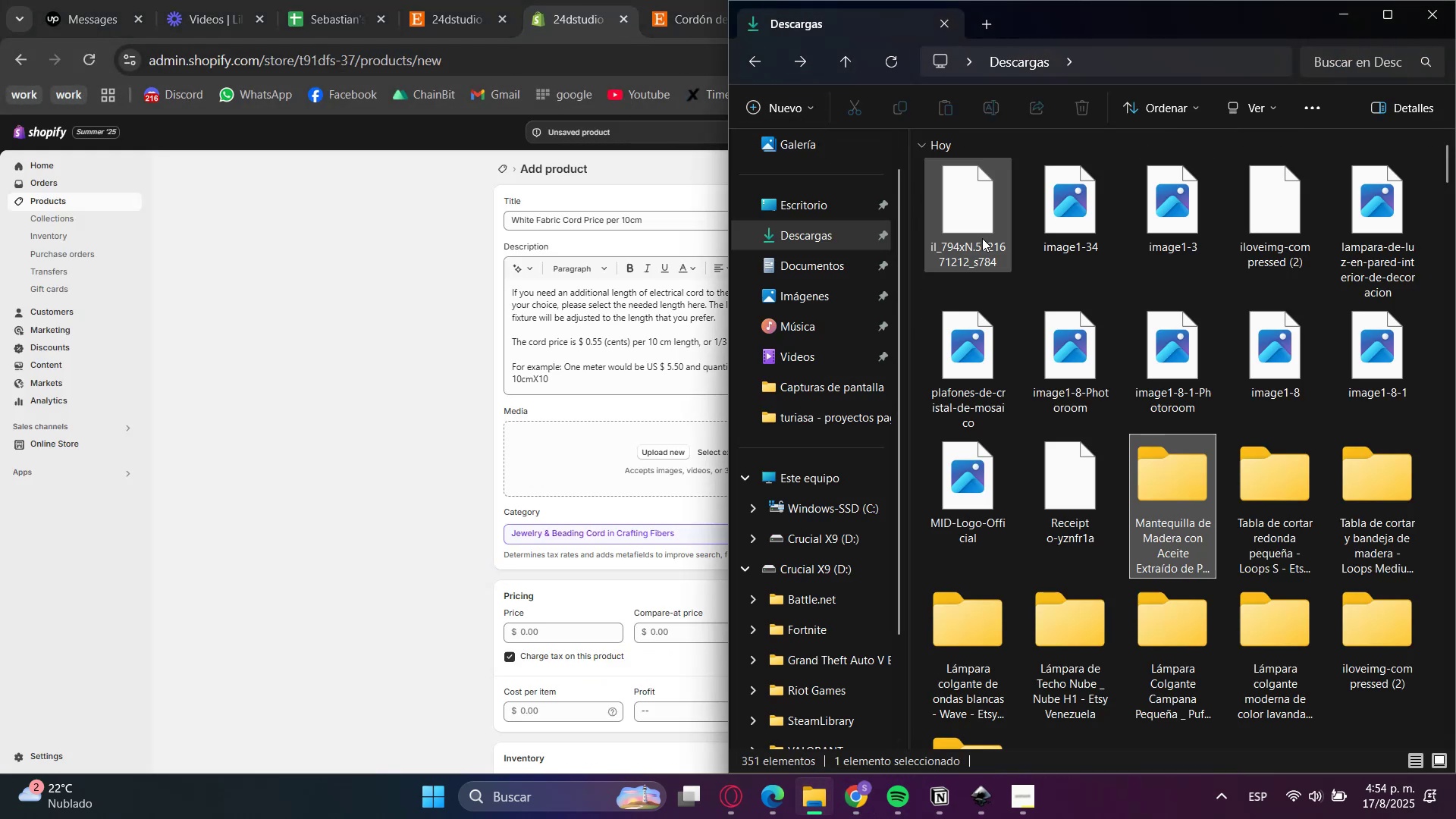 
left_click_drag(start_coordinate=[964, 196], to_coordinate=[598, 458])
 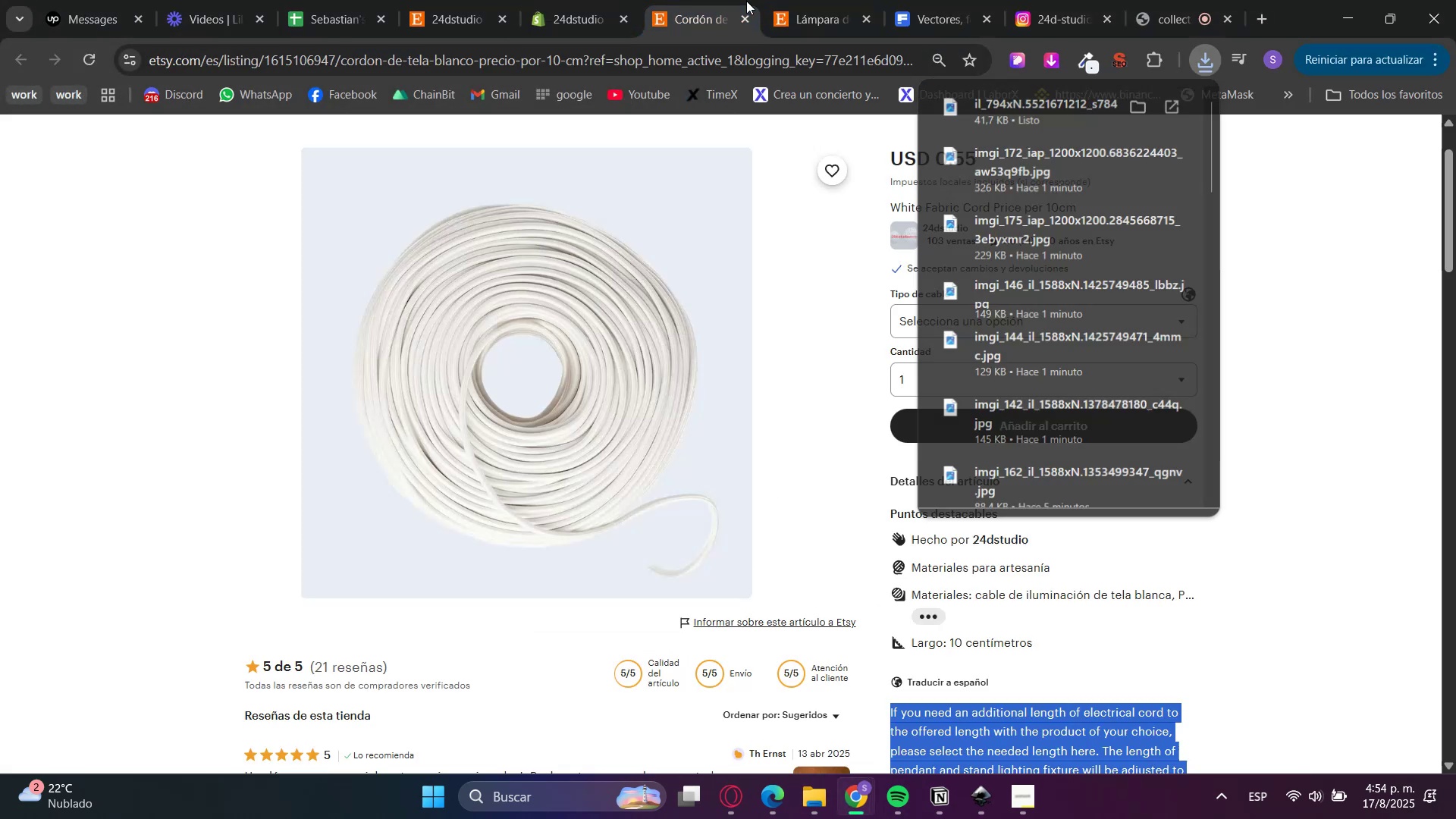 
double_click([591, 0])
 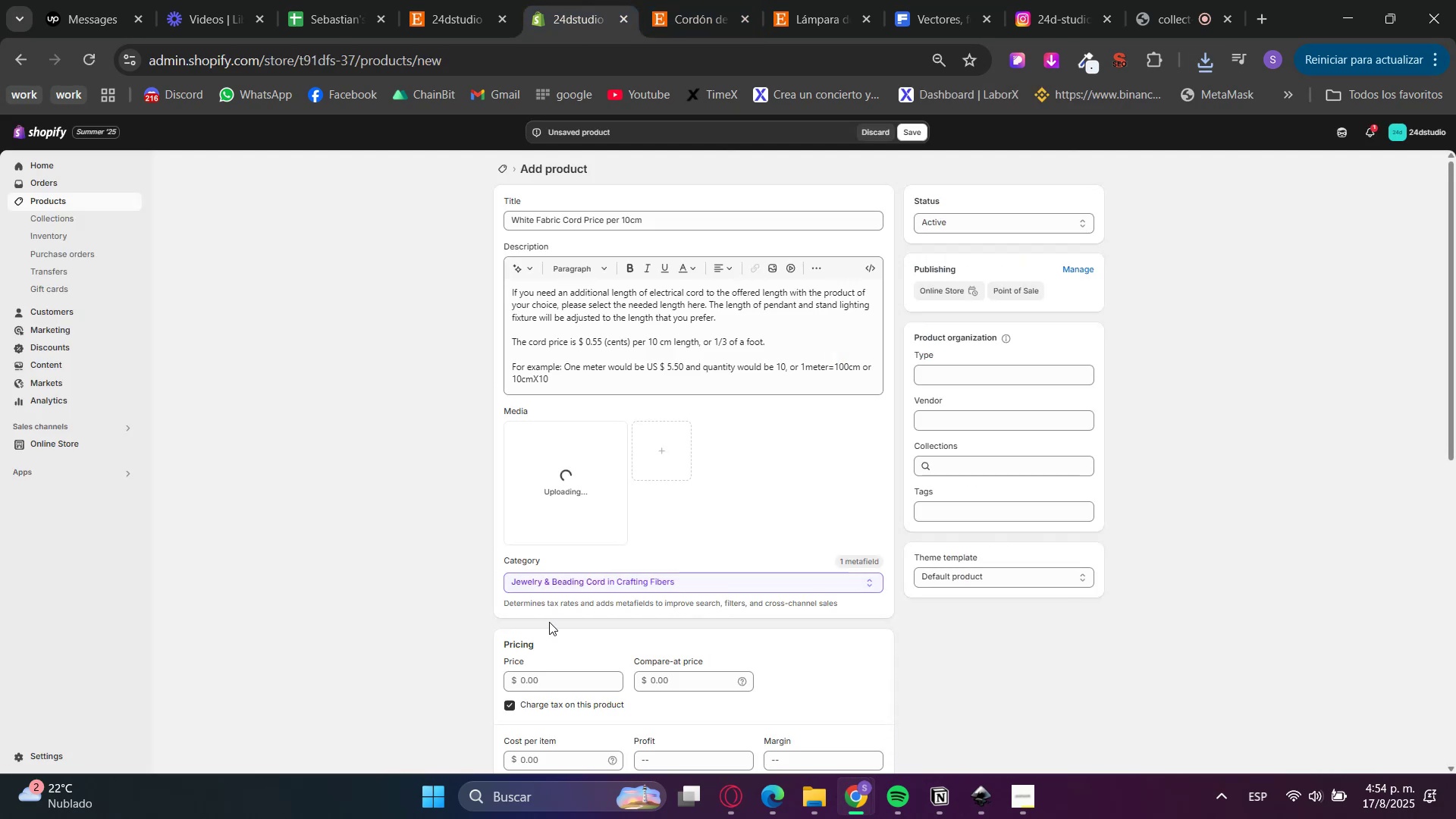 
left_click([538, 678])
 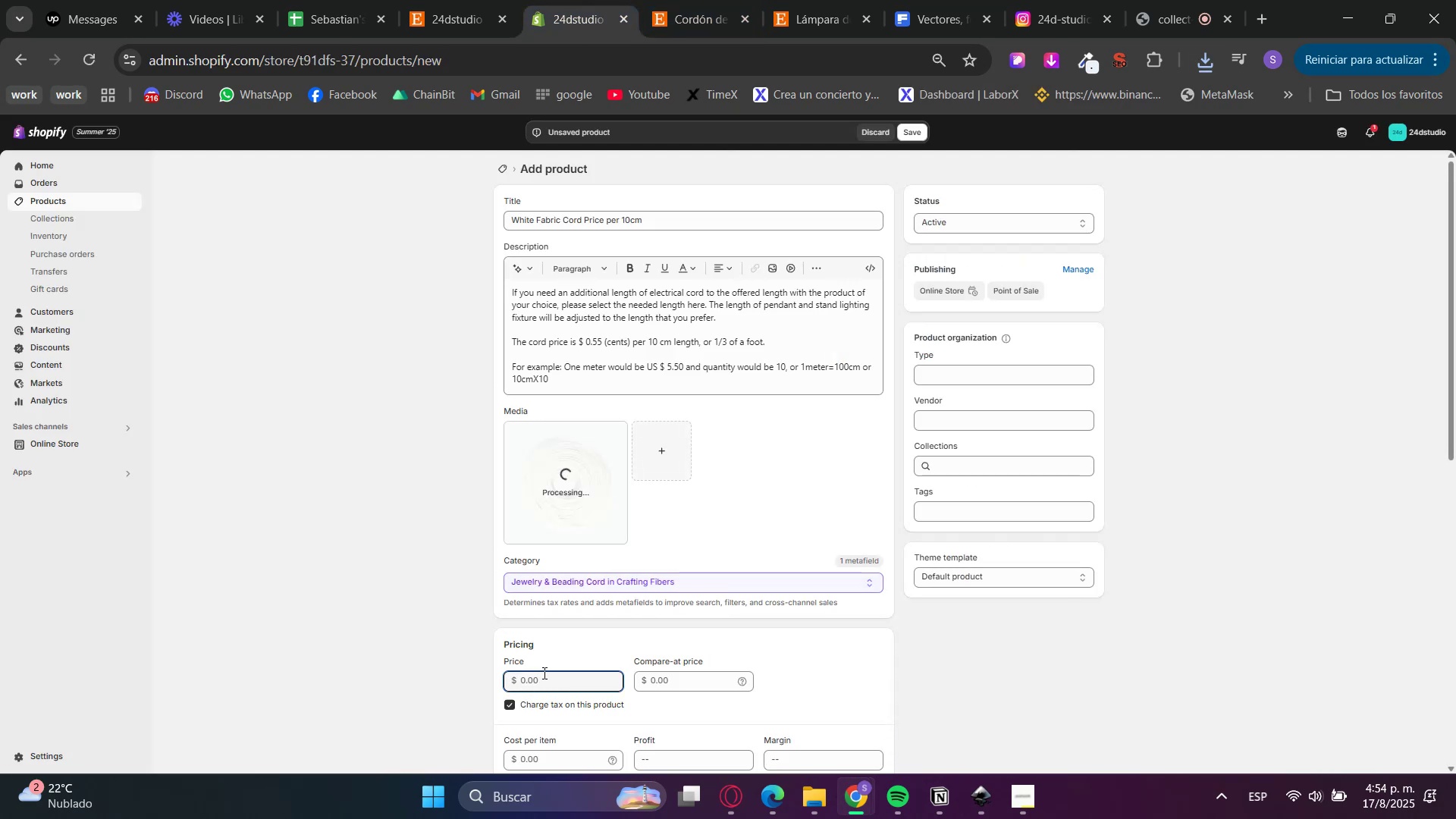 
key(Numpad0)
 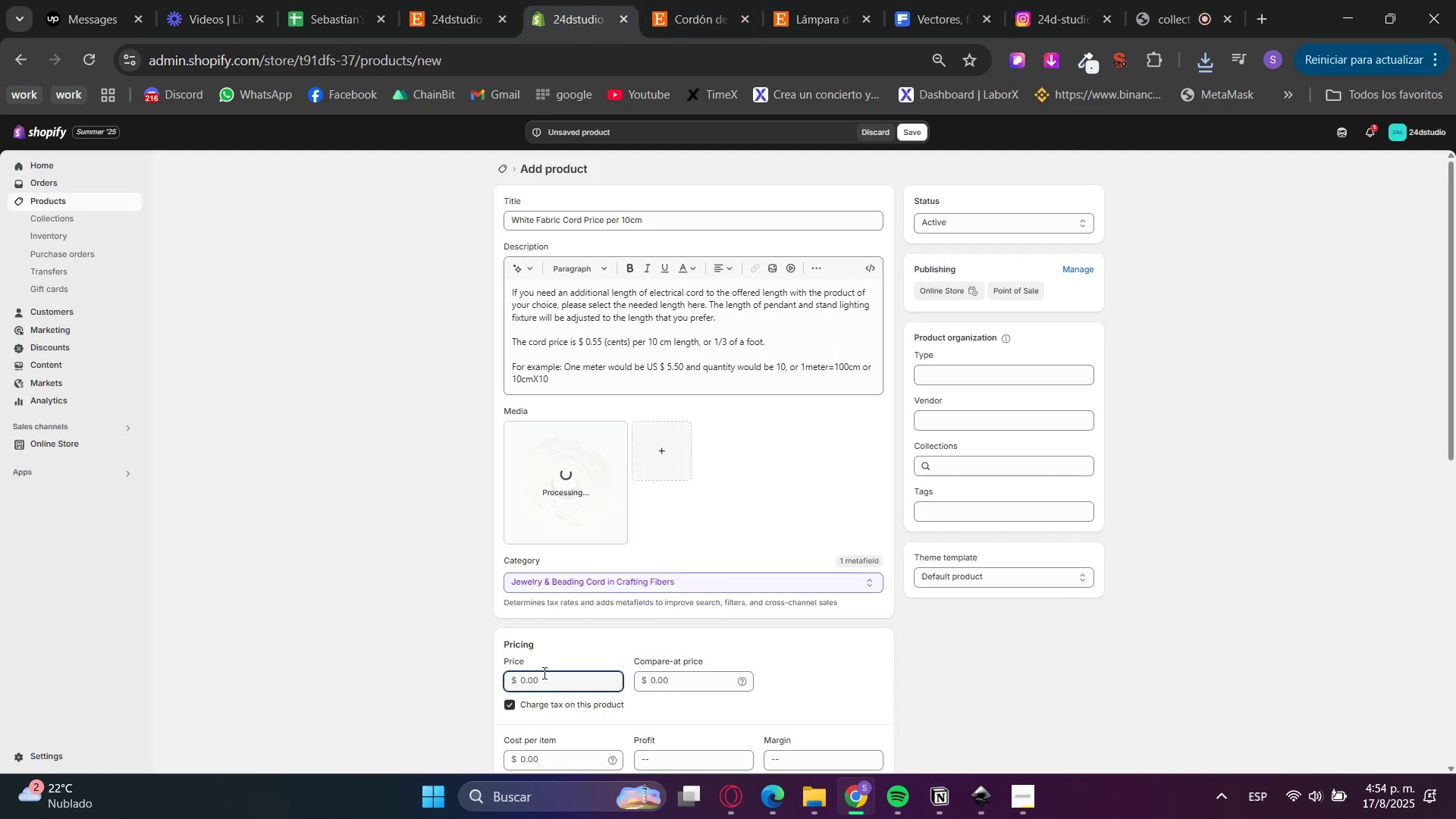 
key(NumpadDecimal)
 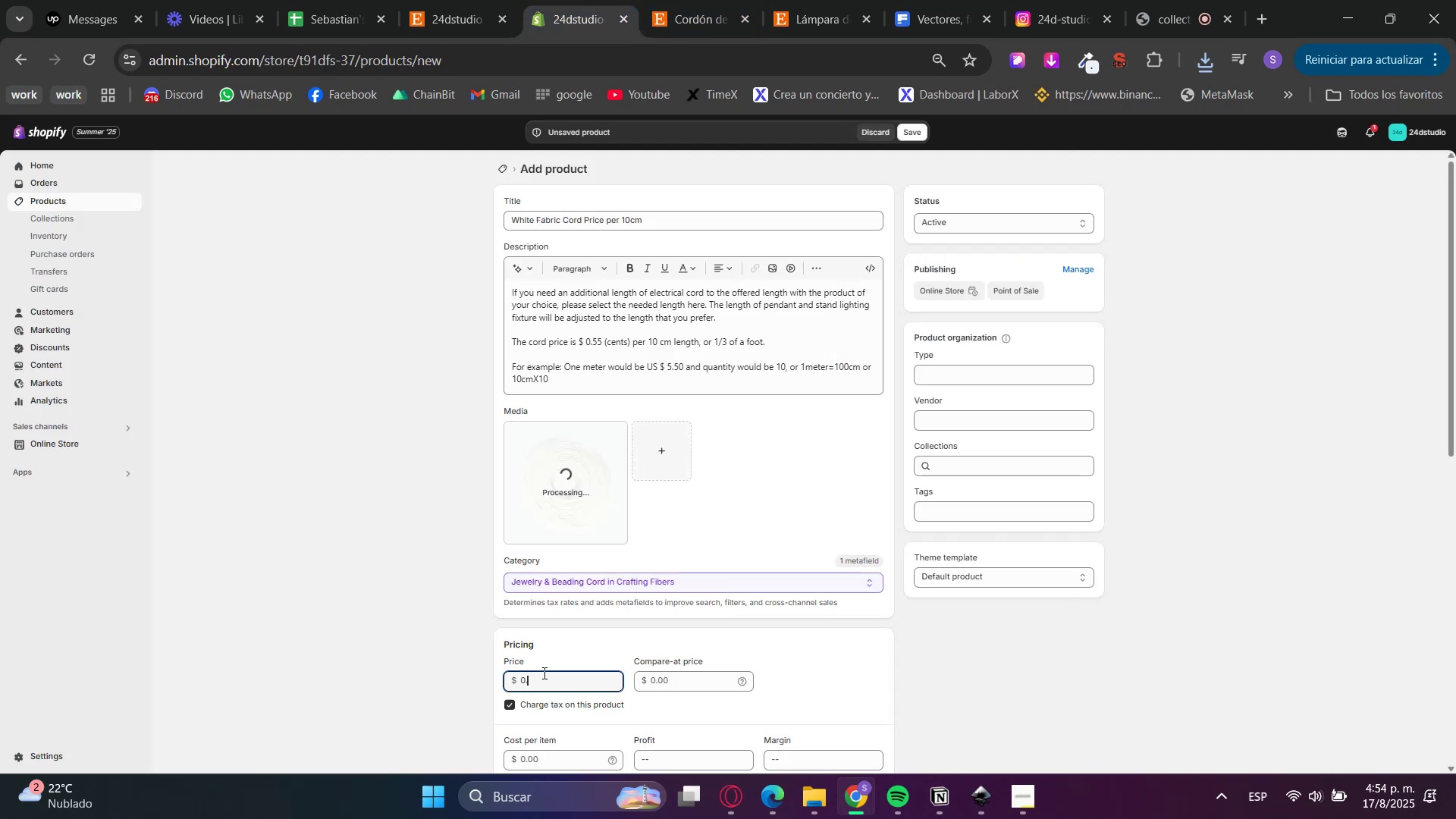 
key(Numpad5)
 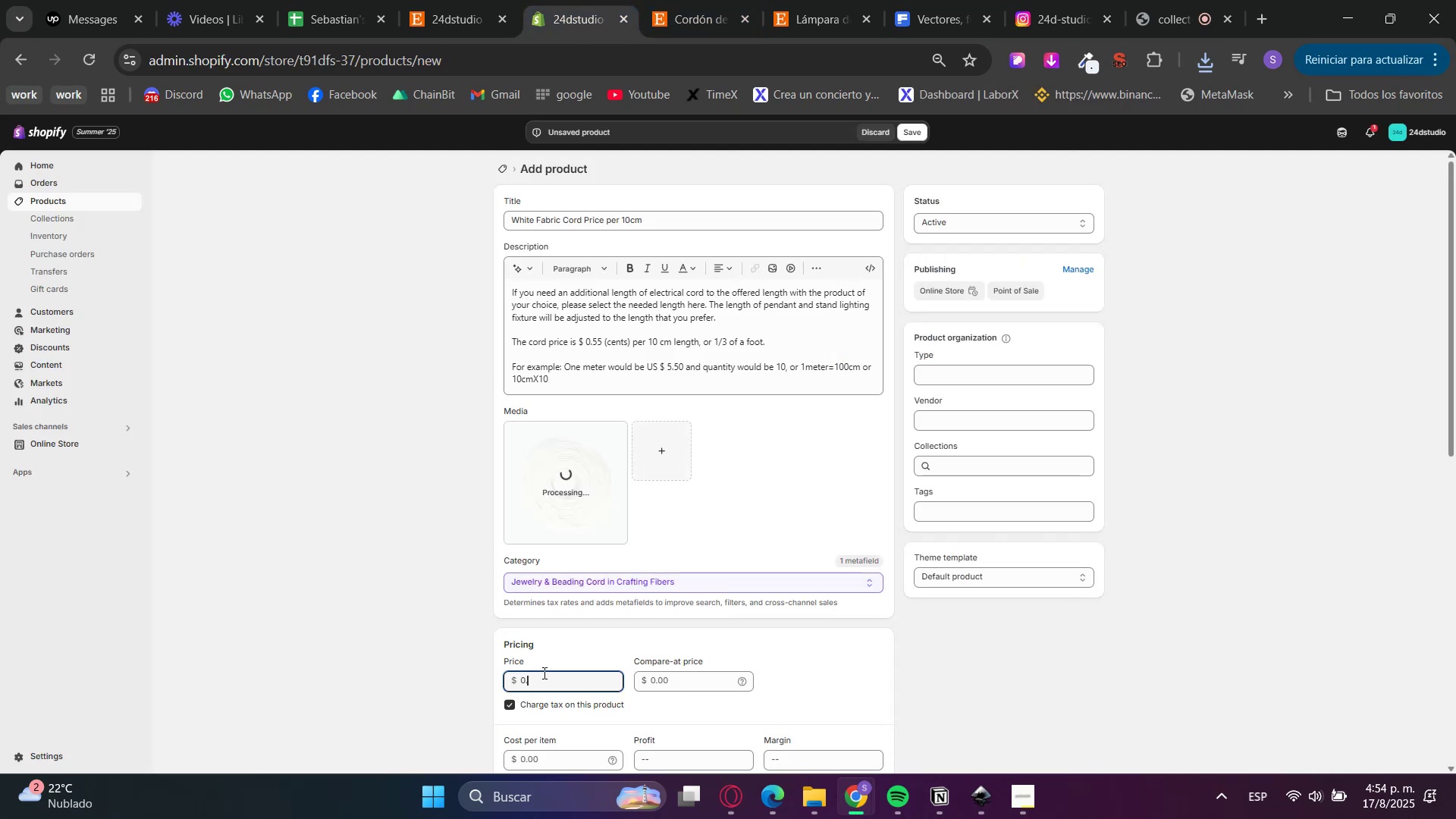 
key(Numpad5)
 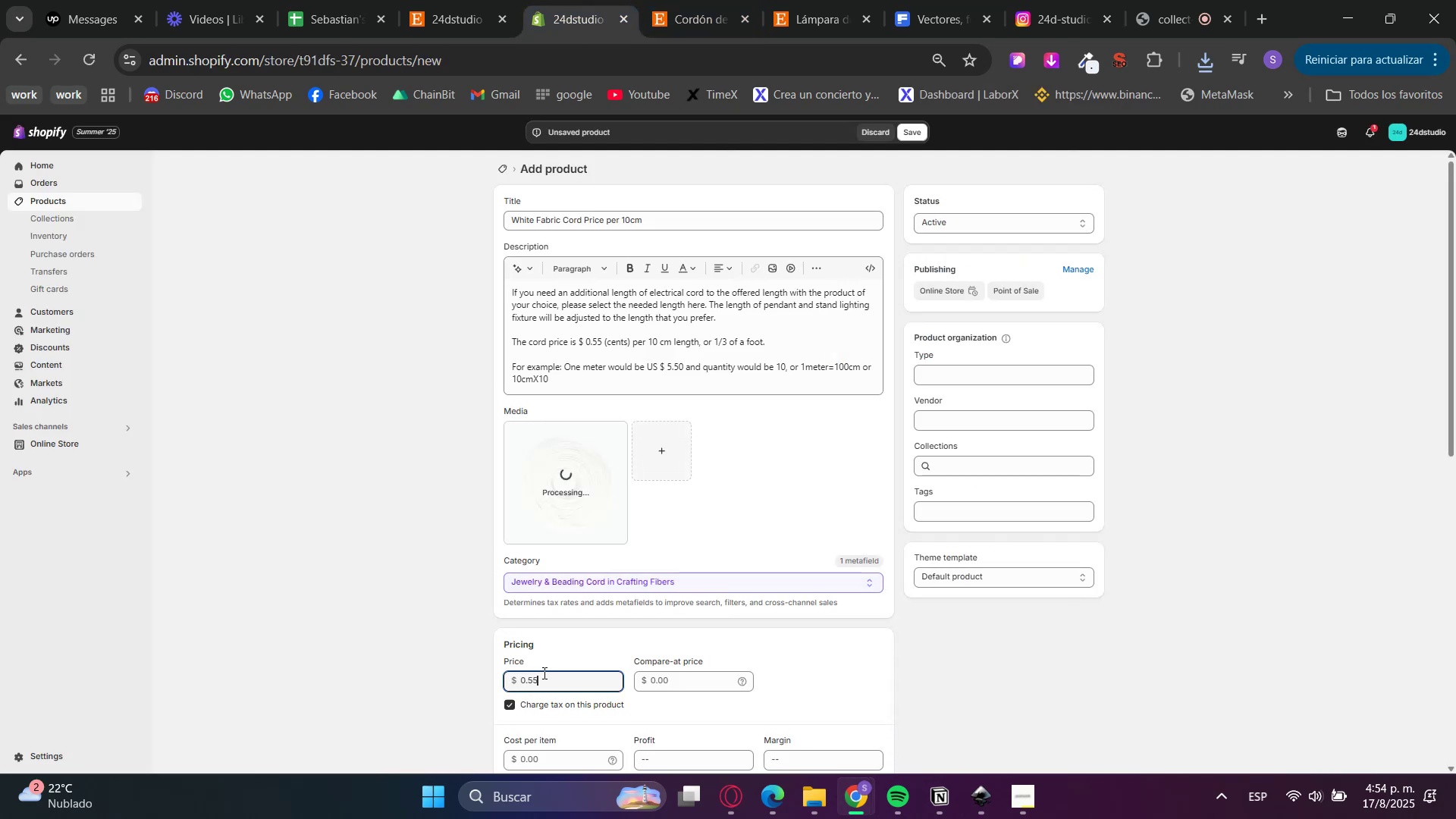 
key(Tab)
 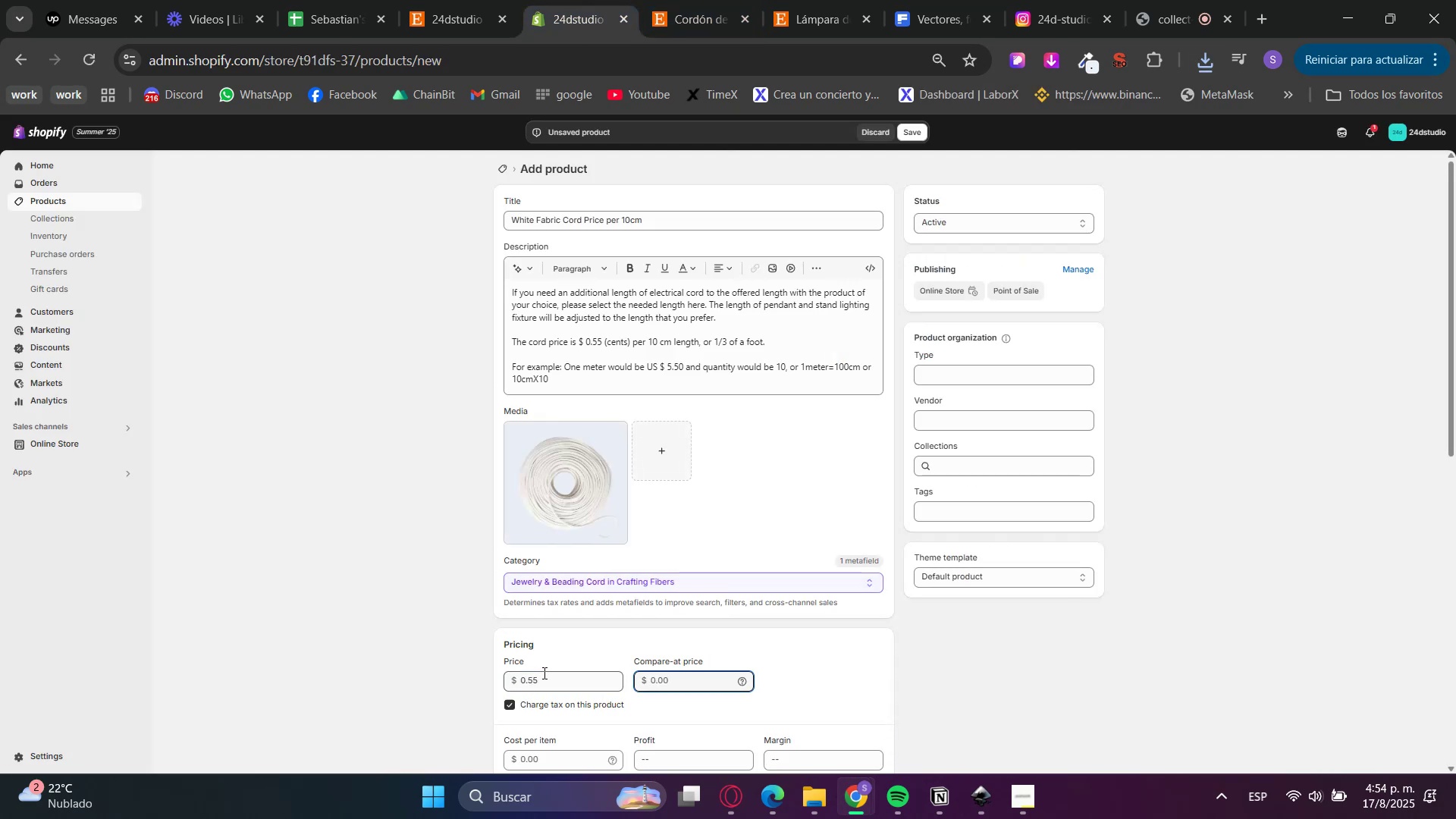 
key(Numpad2)
 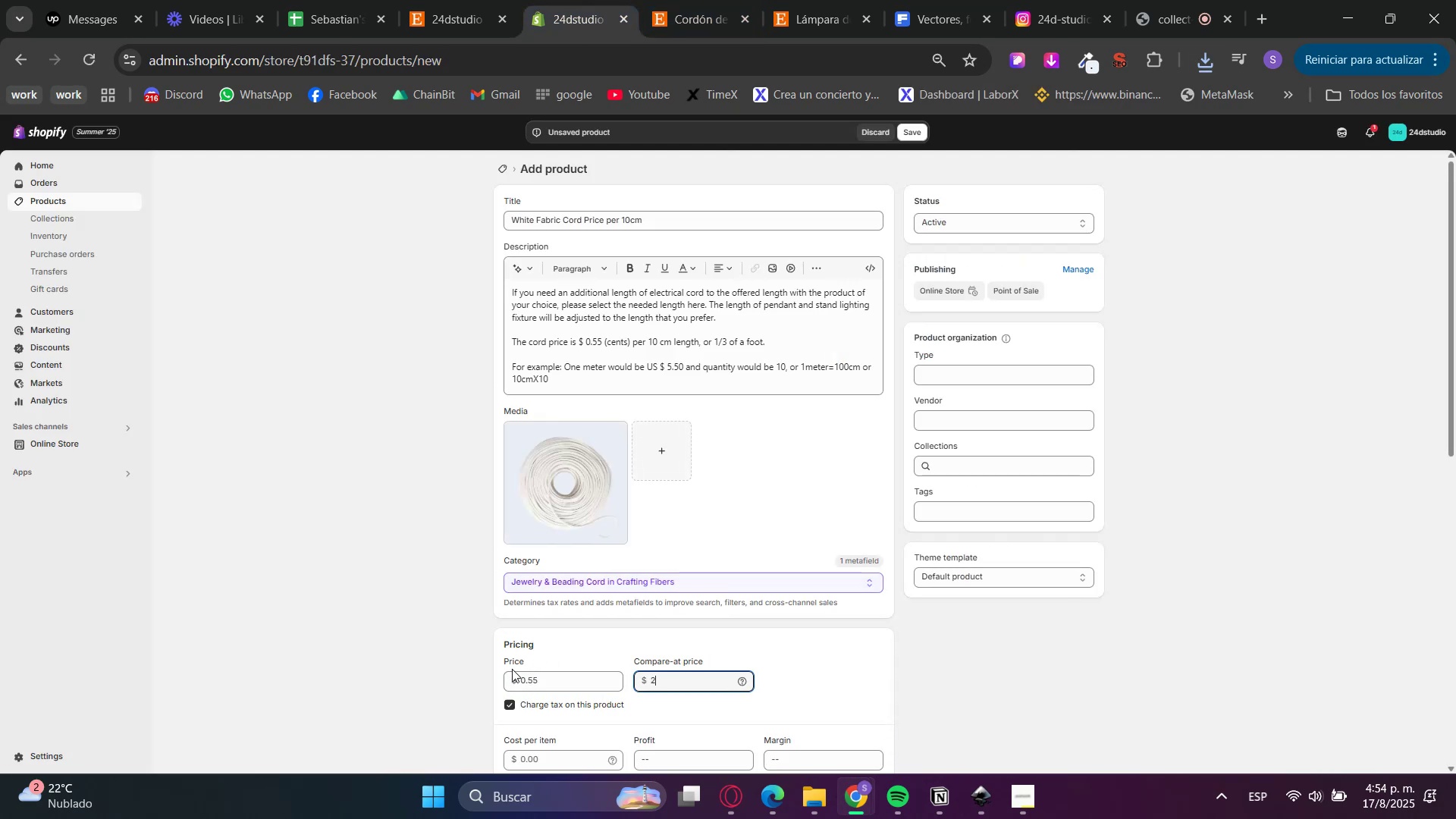 
key(Backspace)
 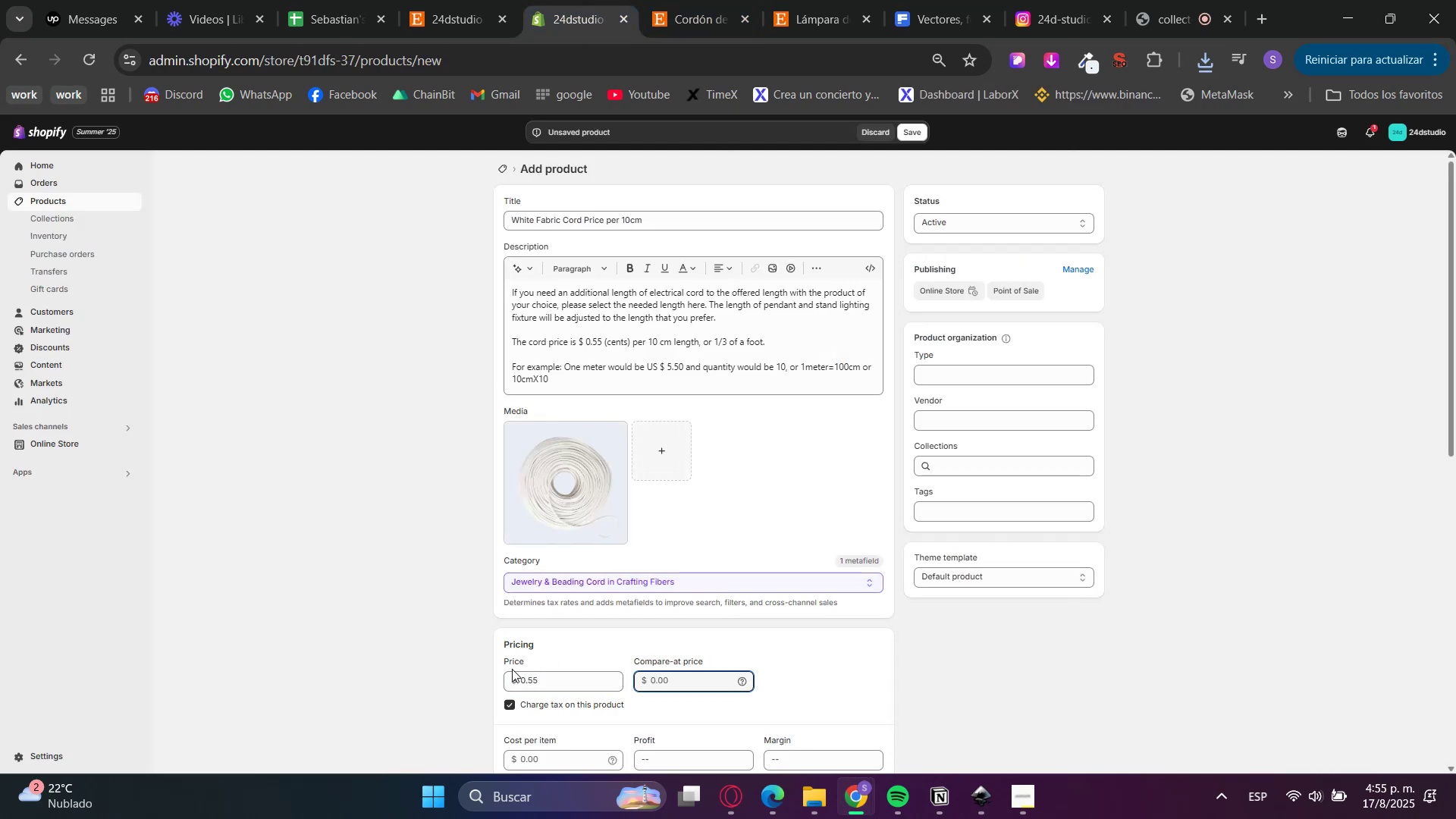 
key(Numpad1)
 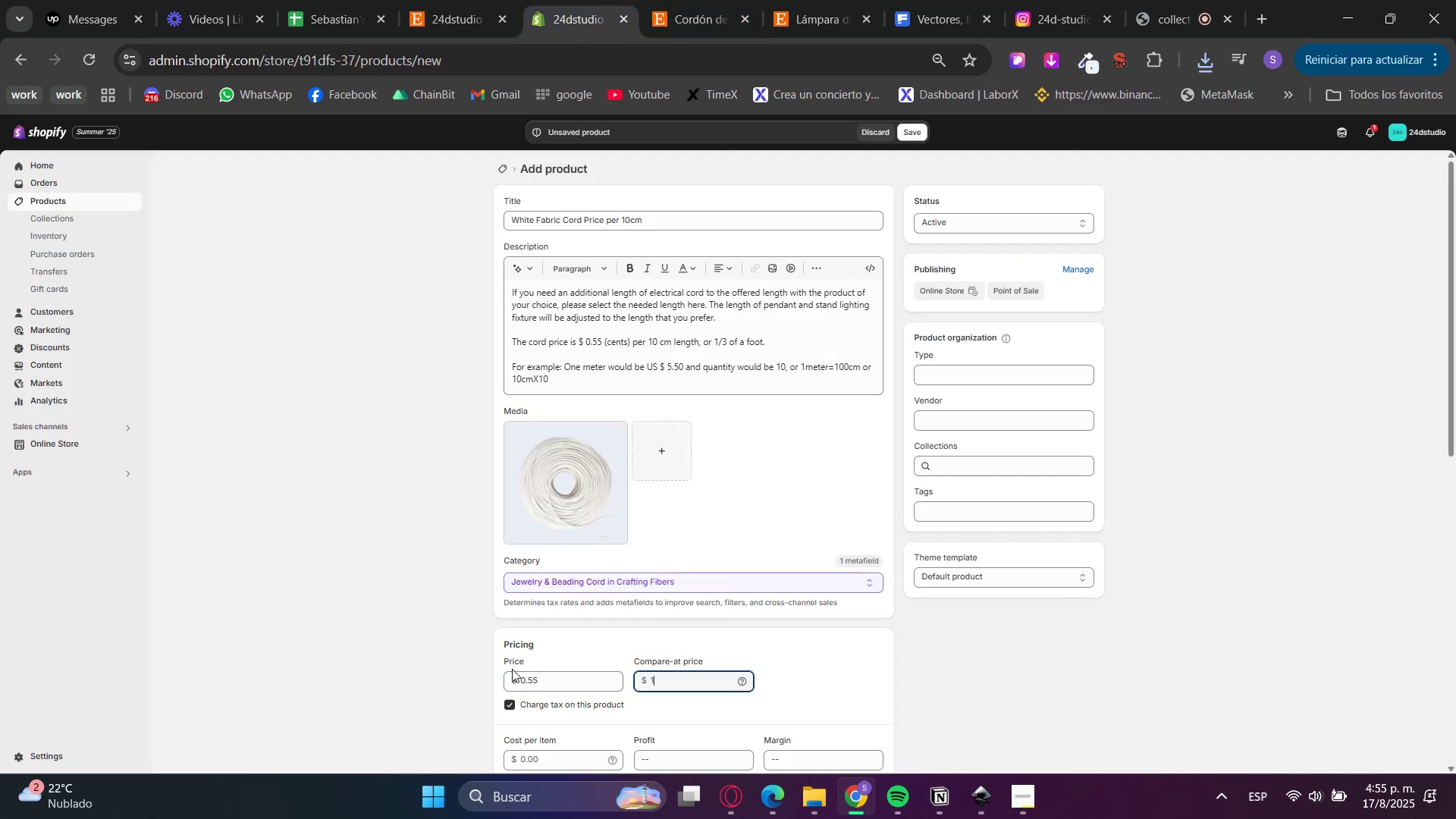 
key(Backspace)
 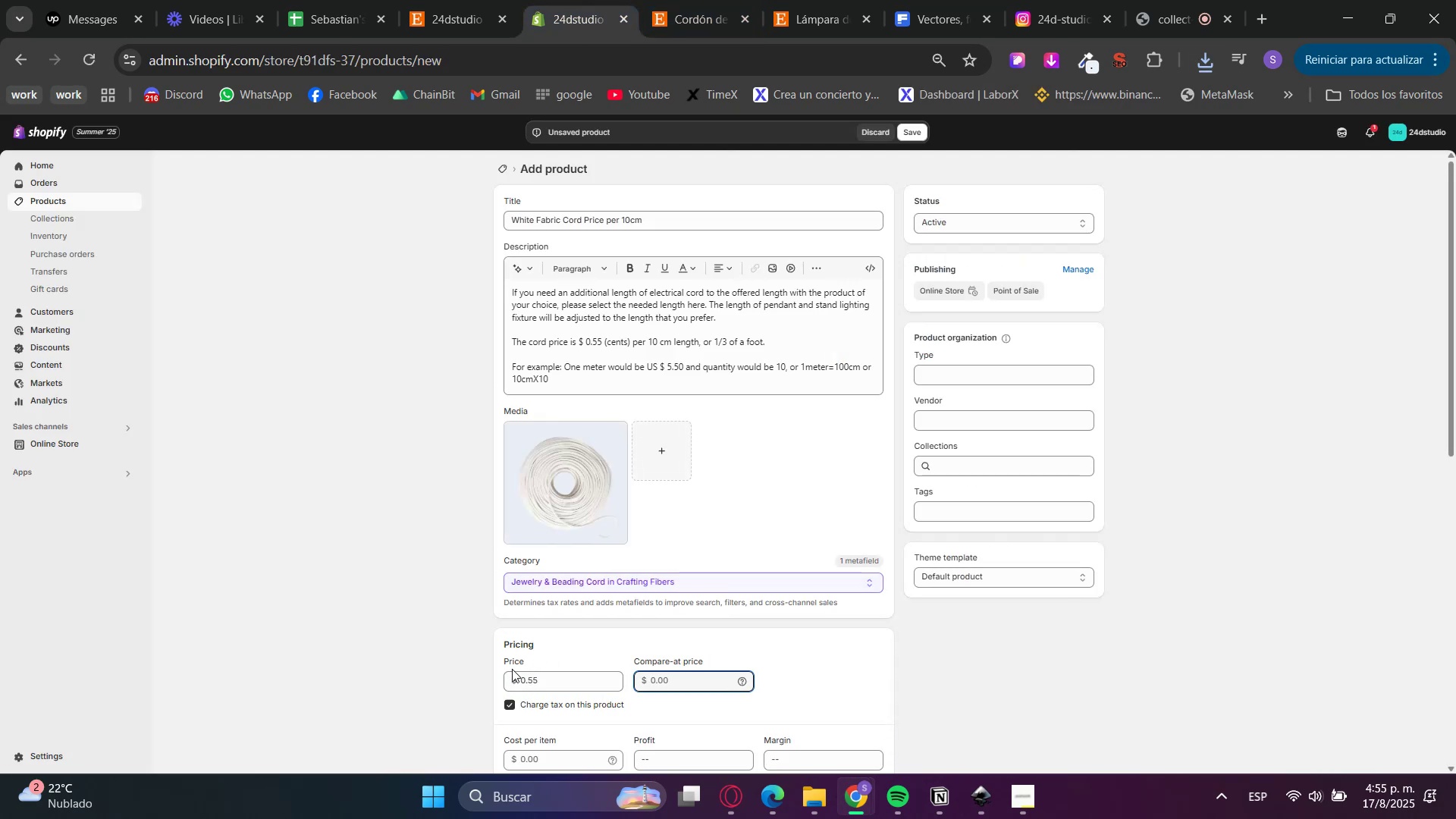 
key(Numpad0)
 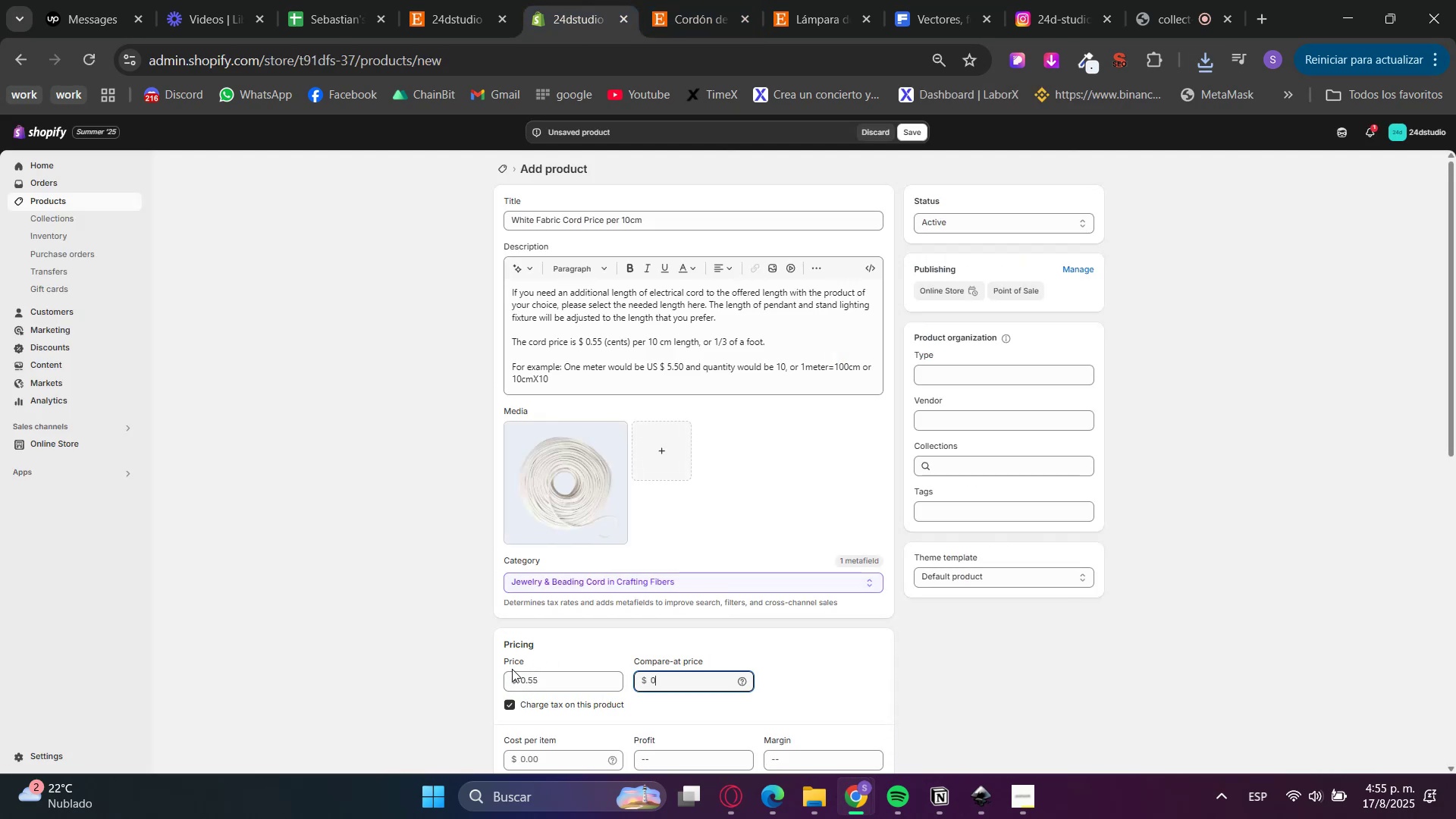 
key(NumpadDecimal)
 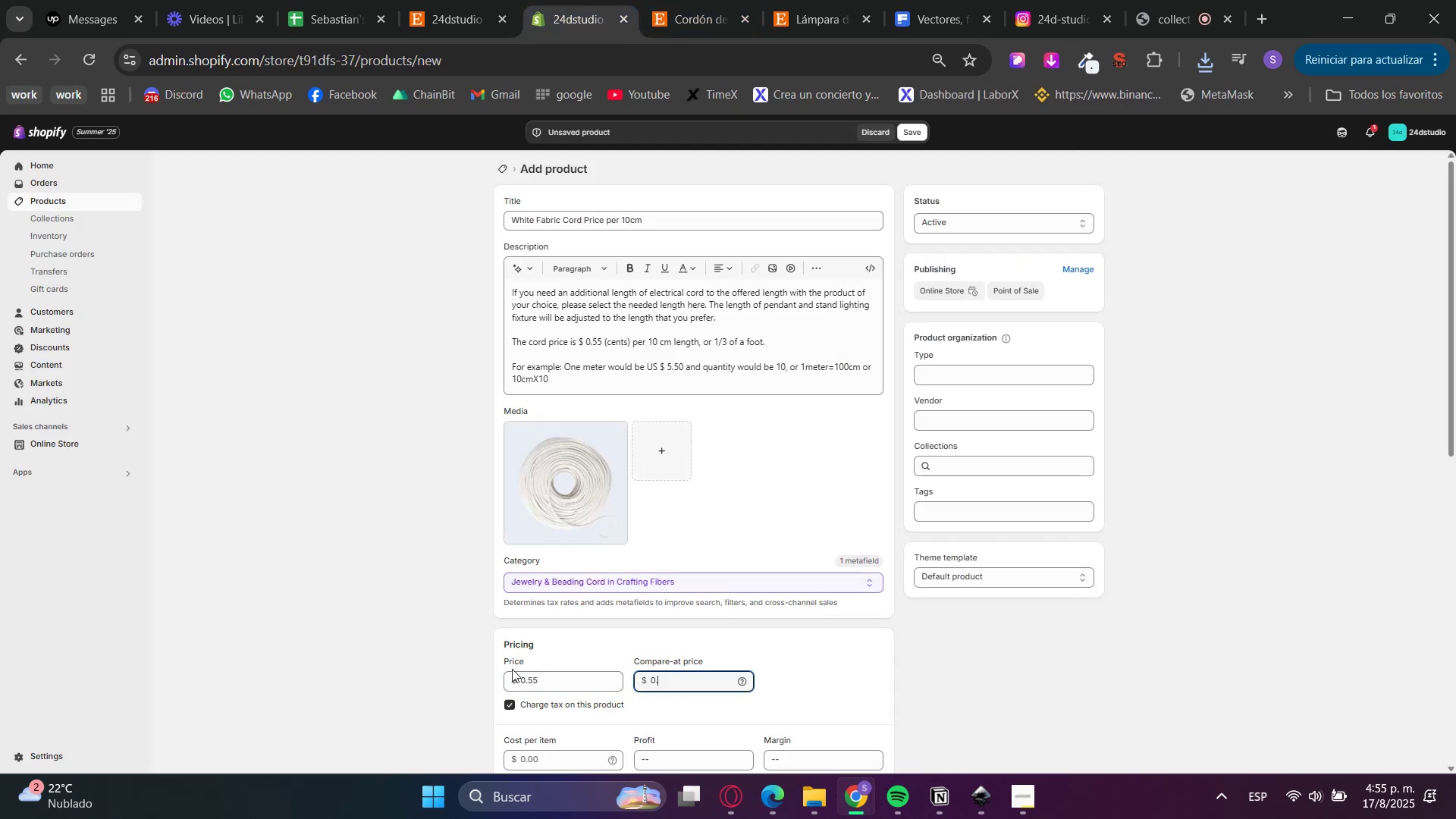 
key(Numpad9)
 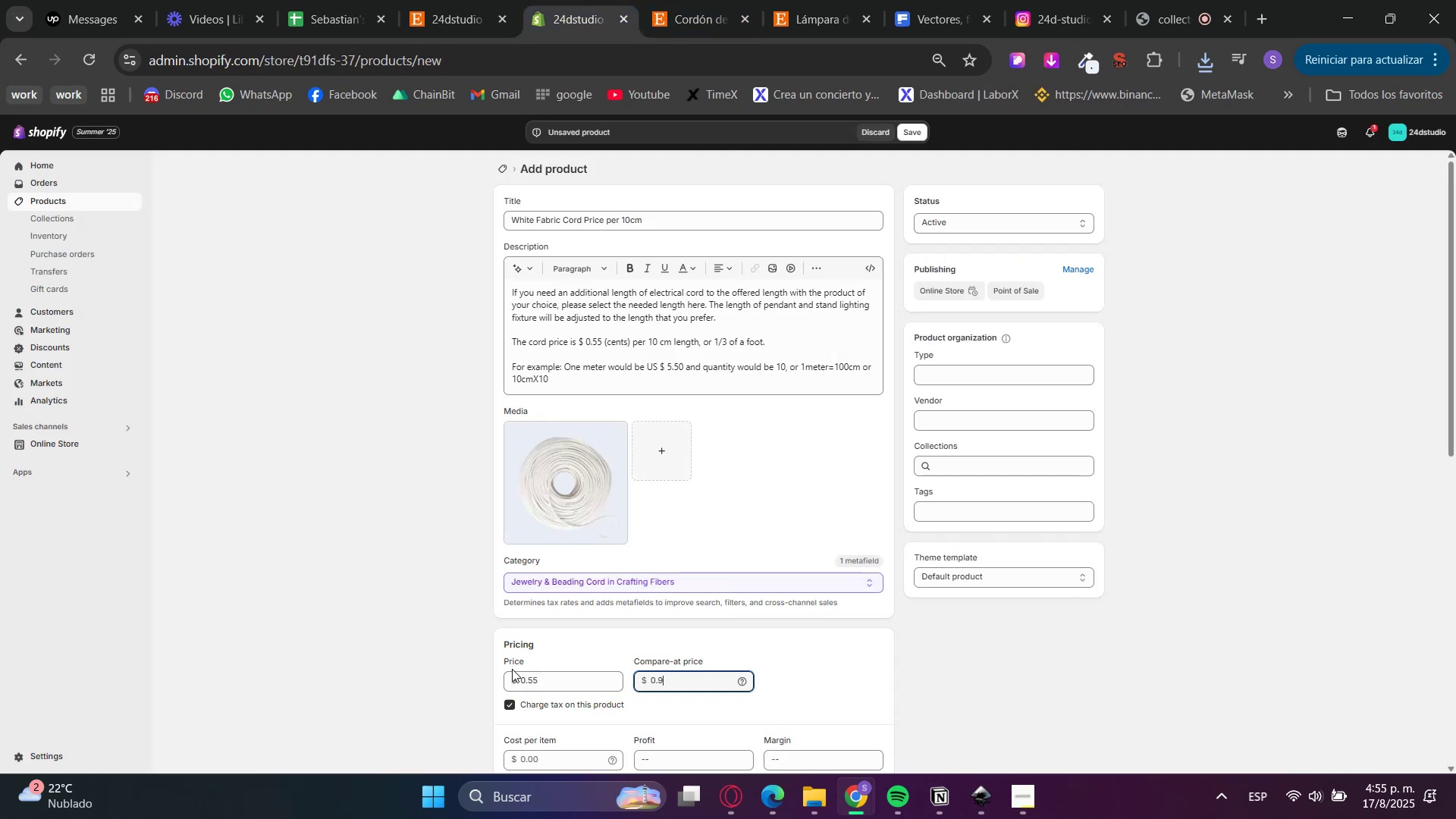 
key(Numpad0)
 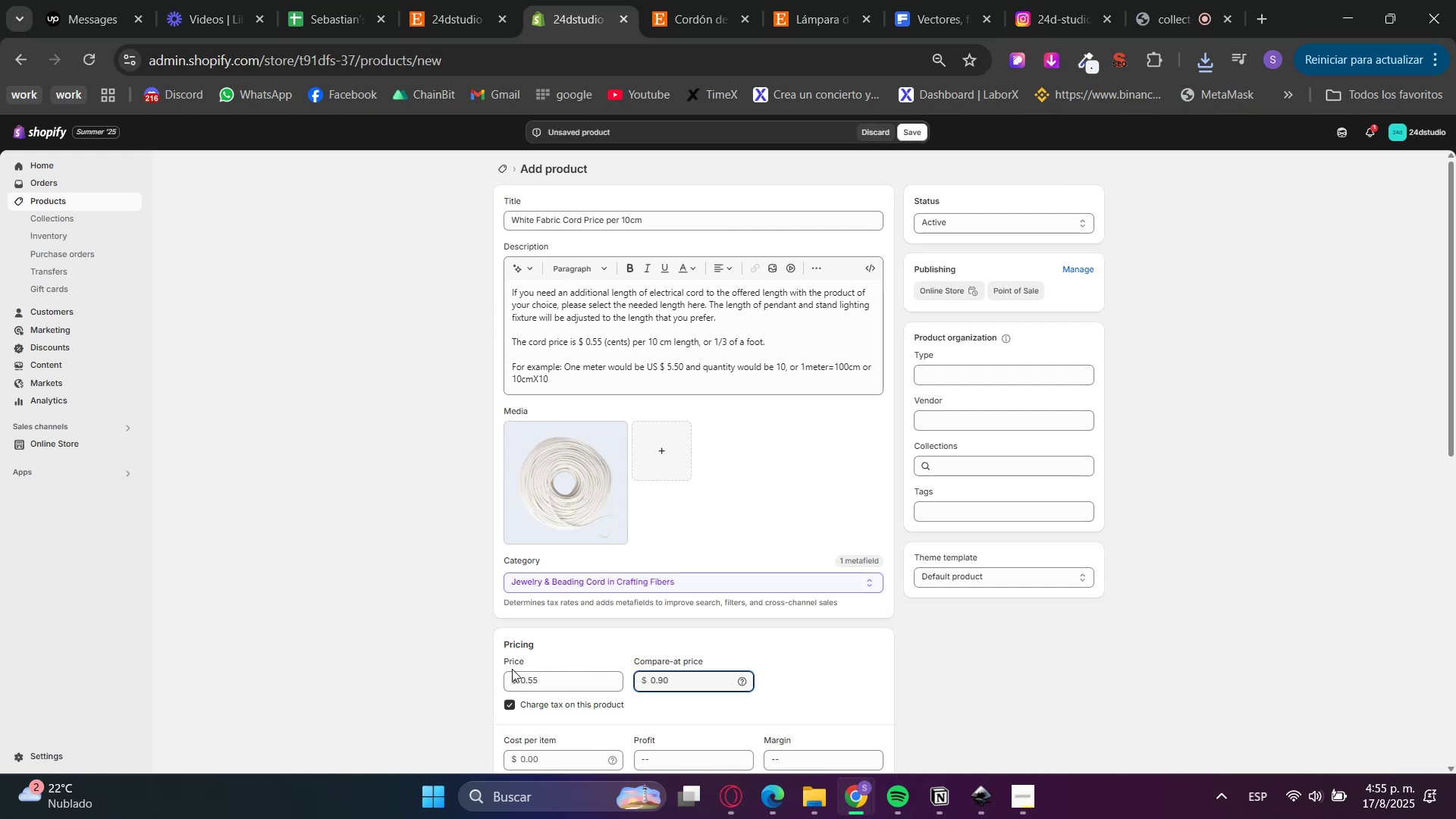 
left_click([417, 618])
 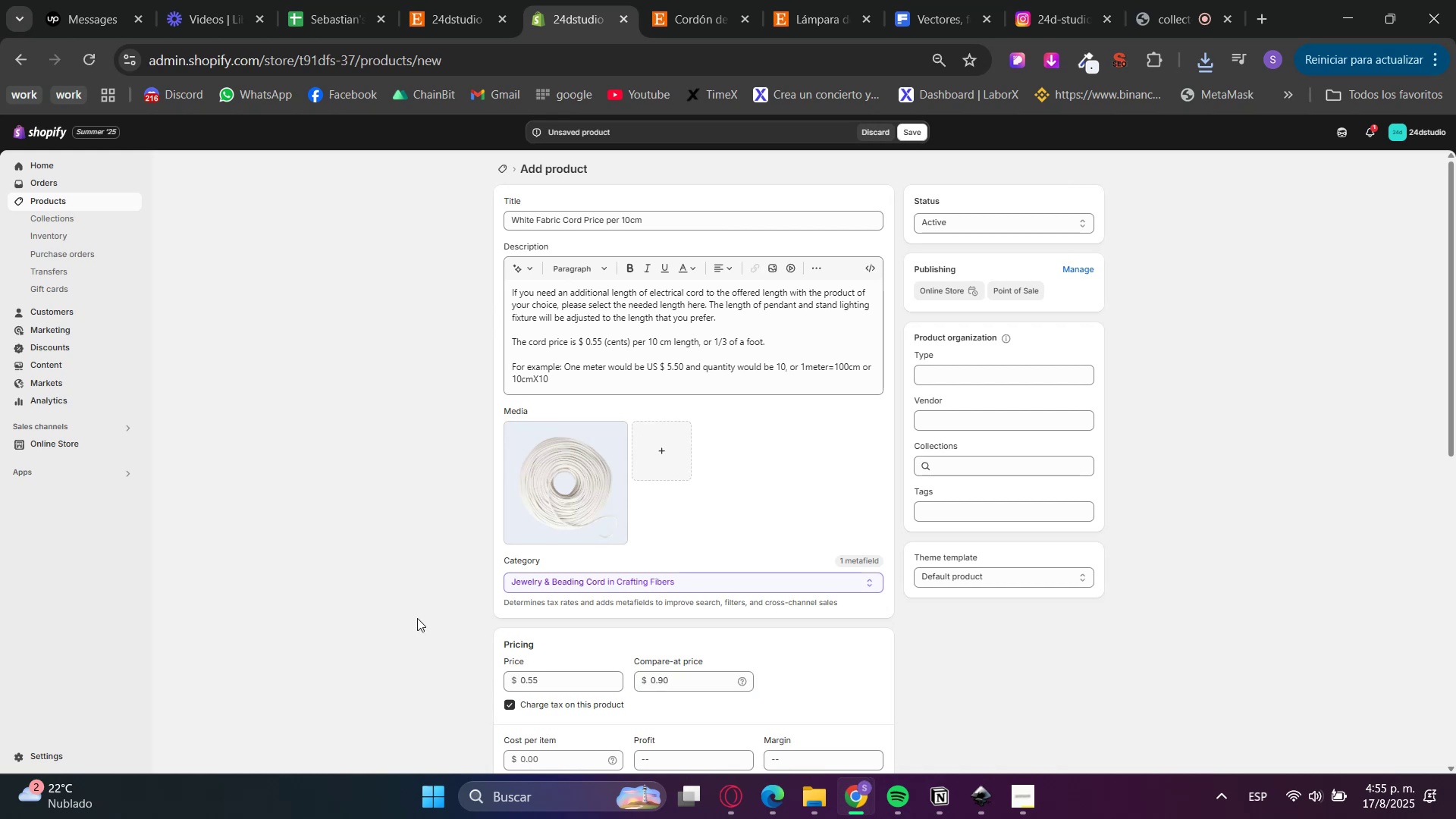 
left_click([1059, 472])
 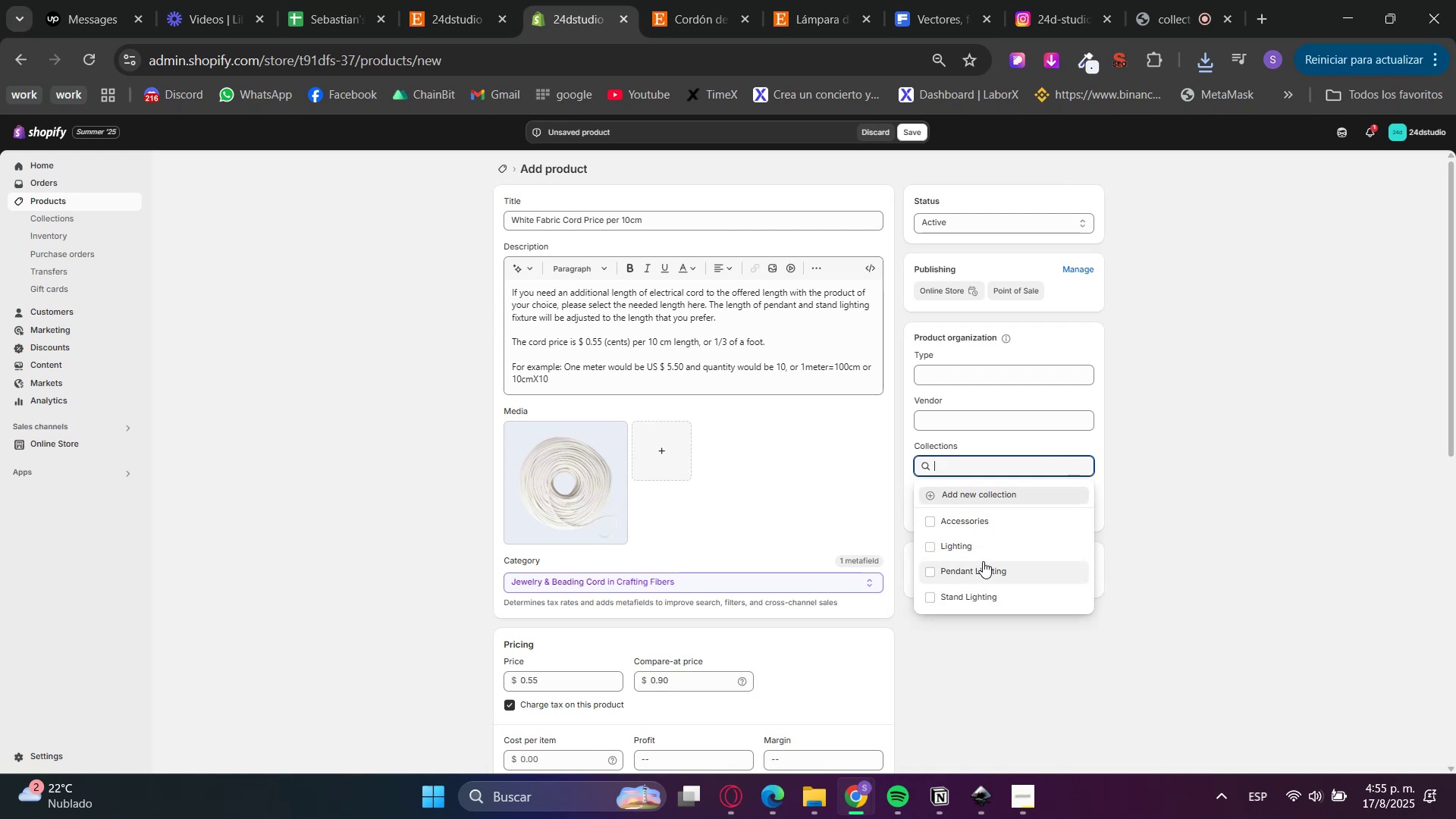 
double_click([976, 531])
 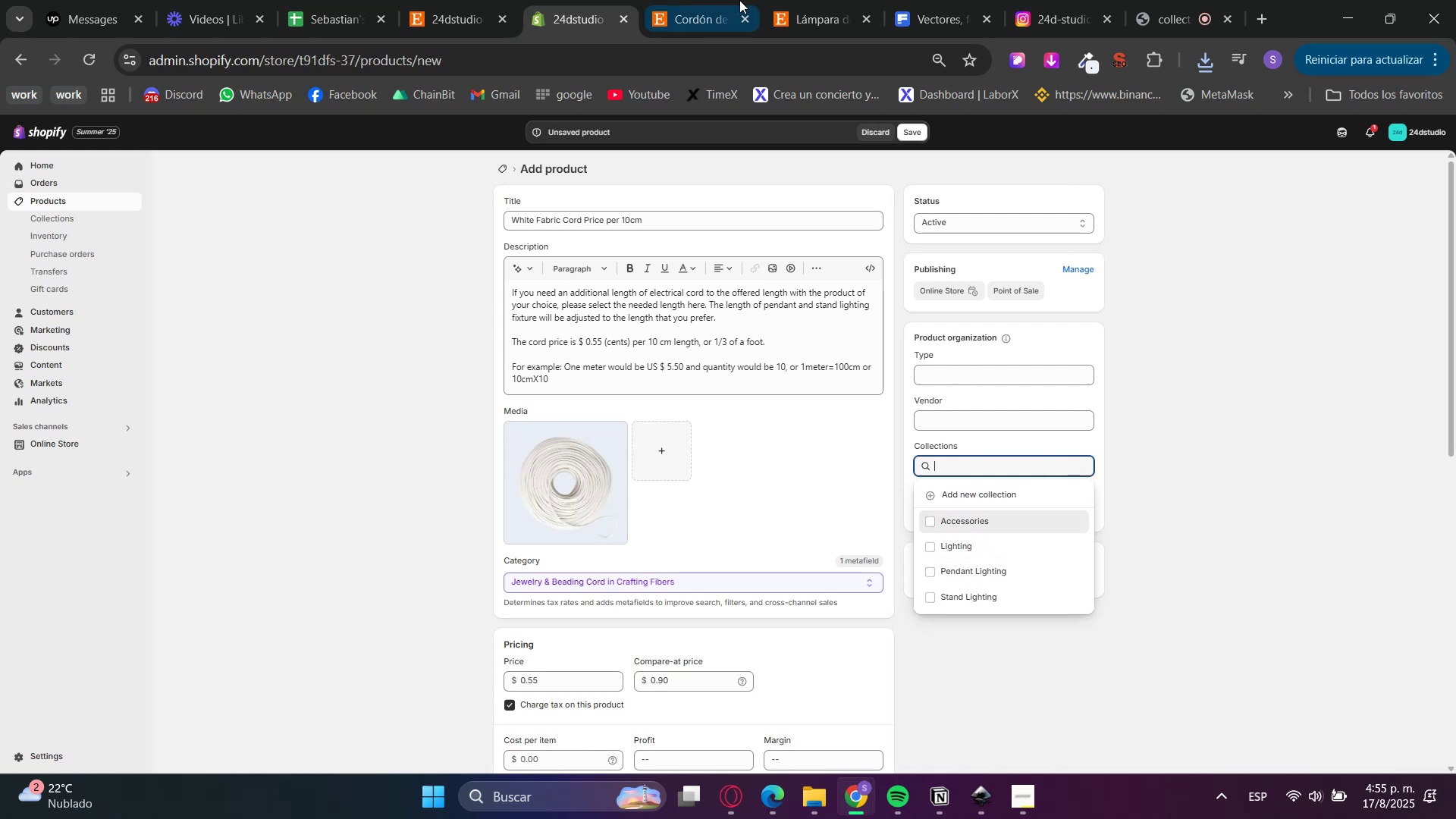 
left_click([400, 0])
 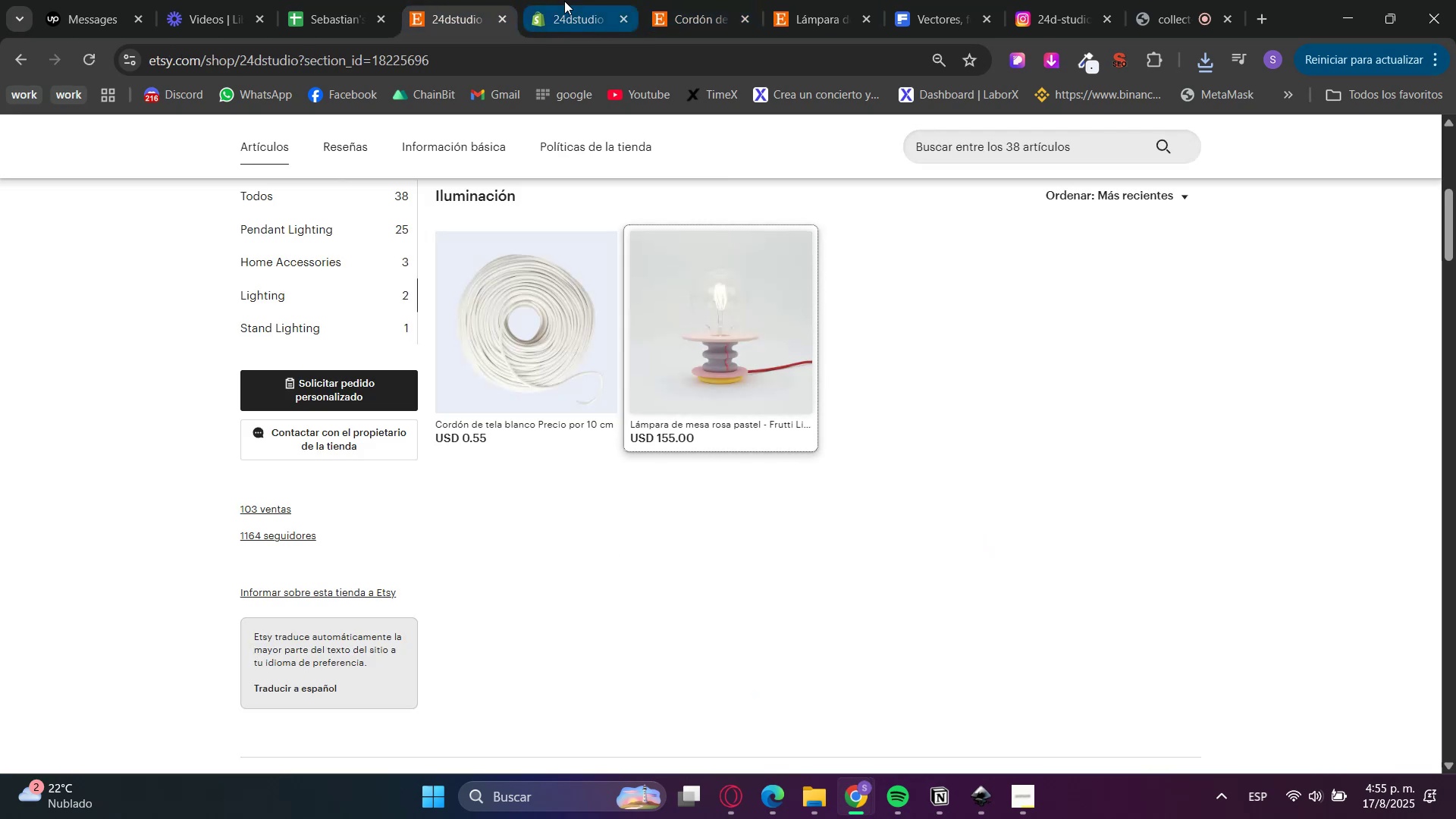 
left_click([564, 1])
 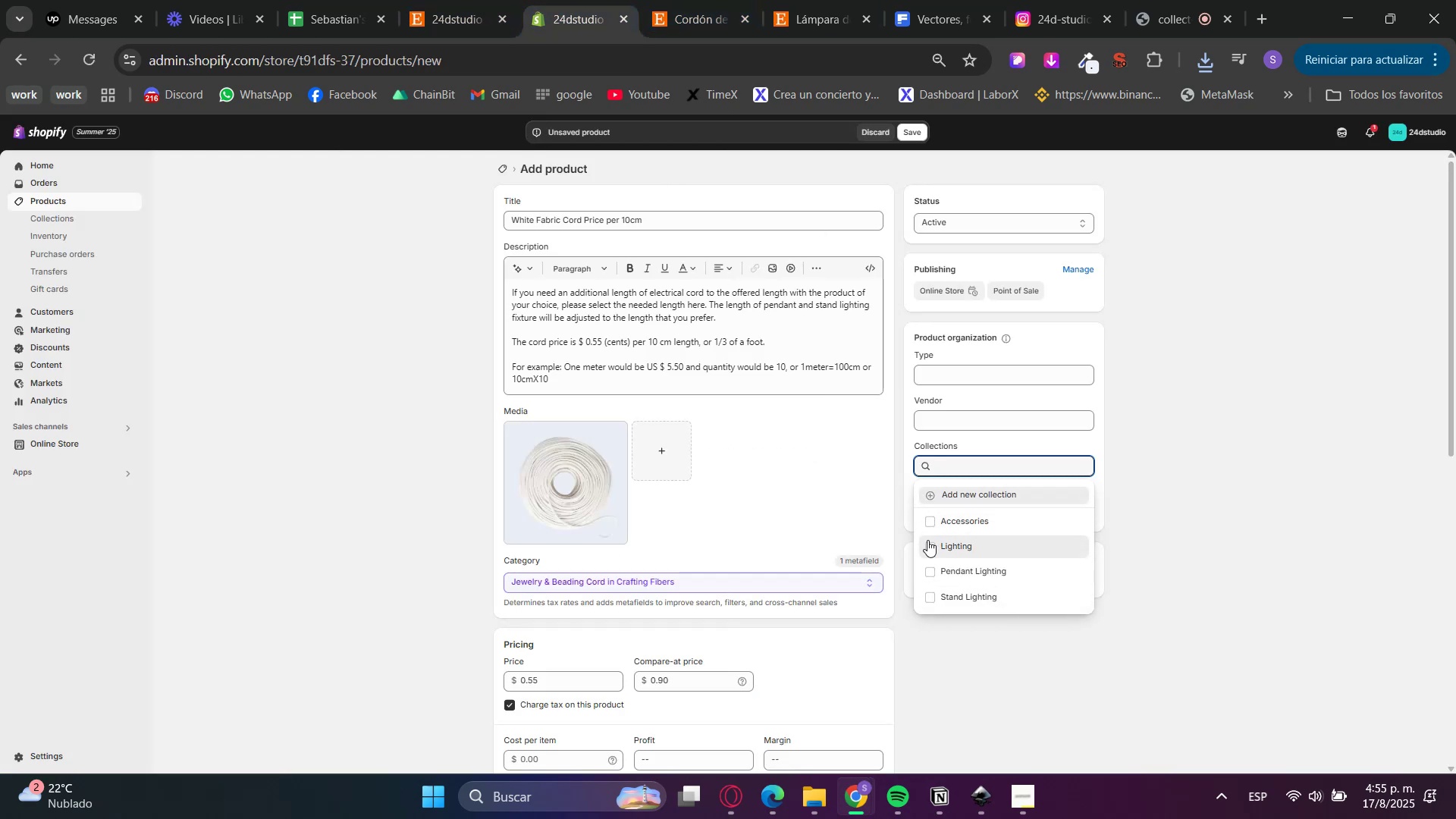 
double_click([1193, 619])
 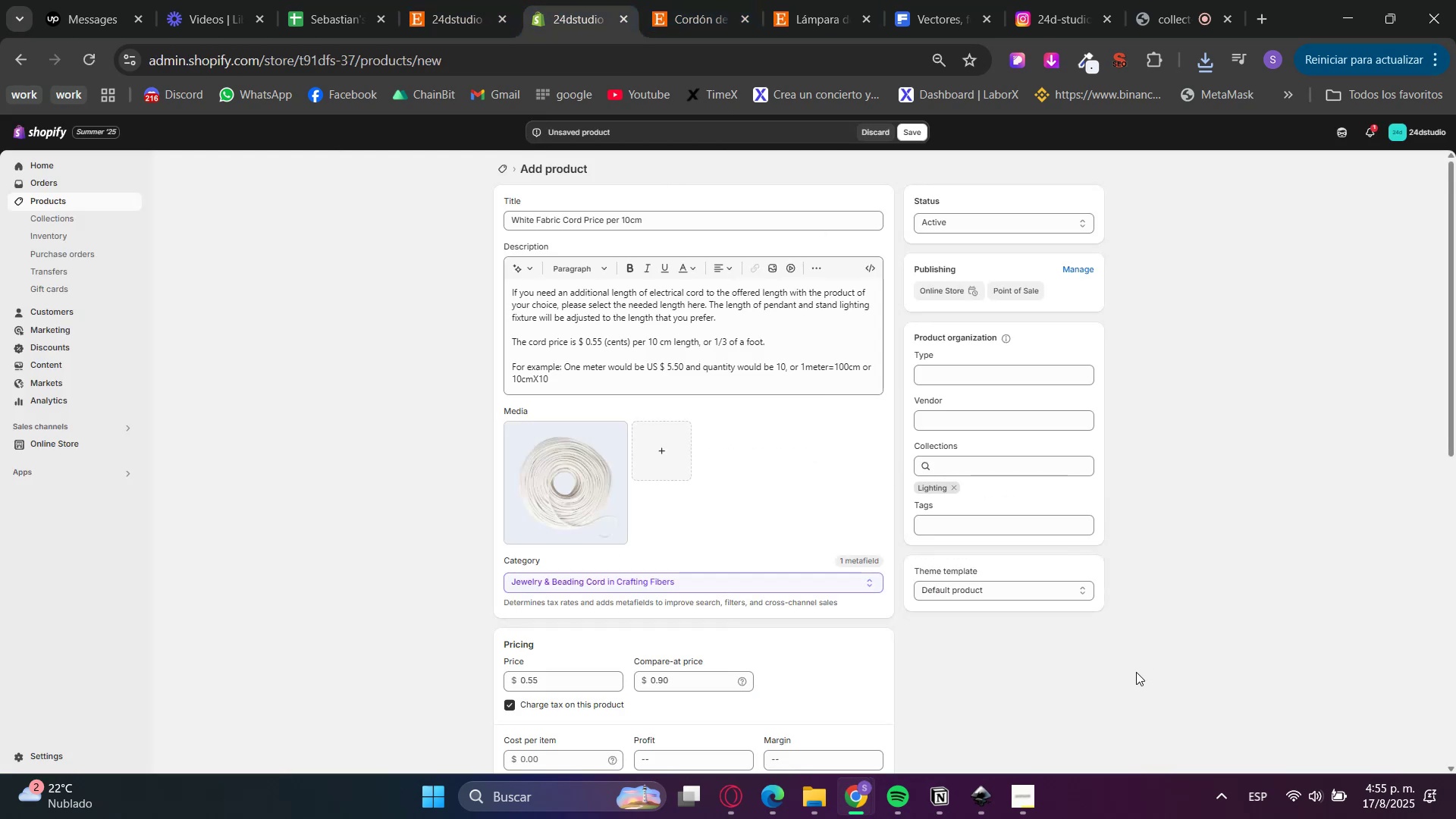 
scroll: coordinate [800, 723], scroll_direction: down, amount: 2.0
 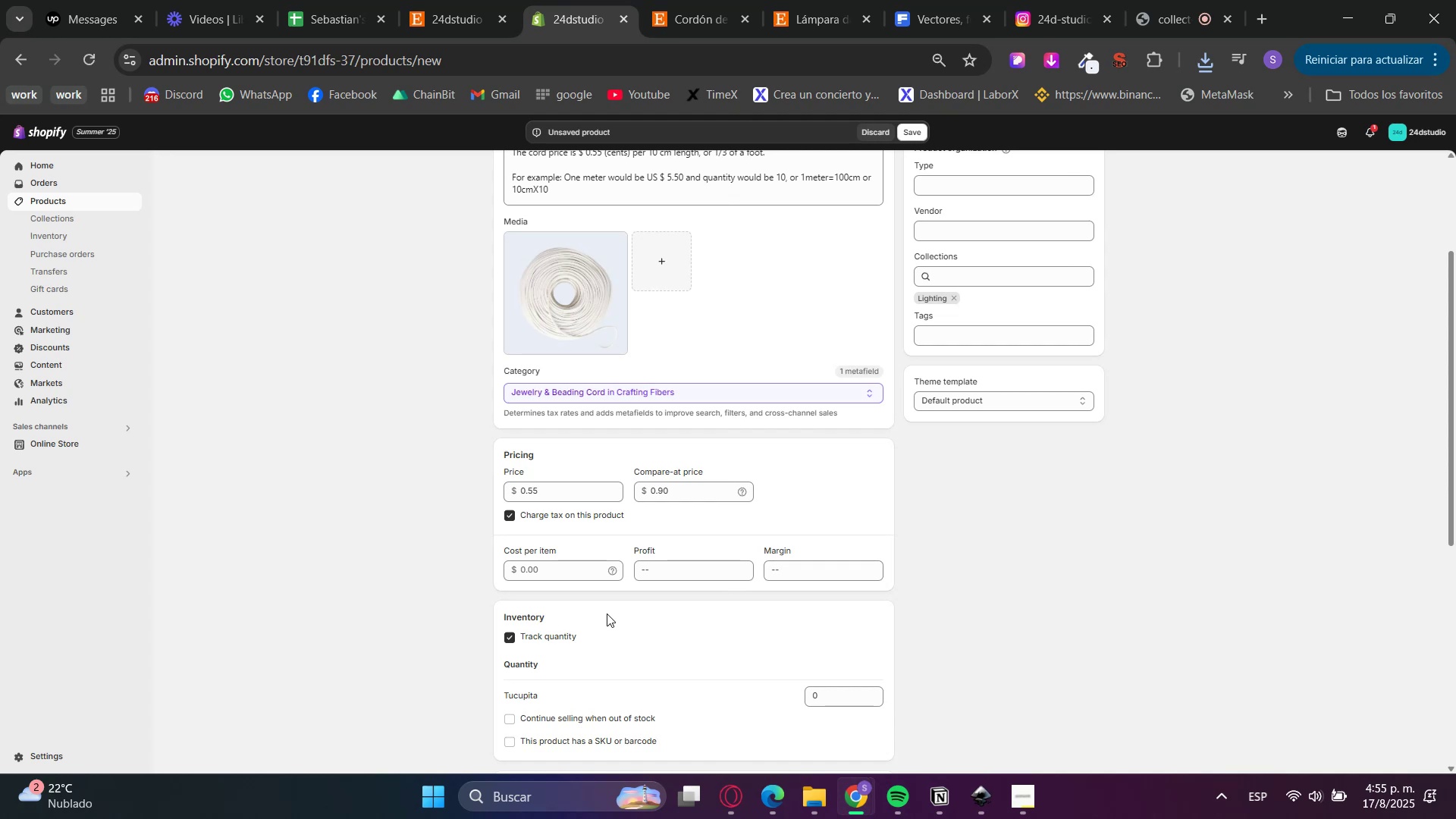 
left_click([571, 636])
 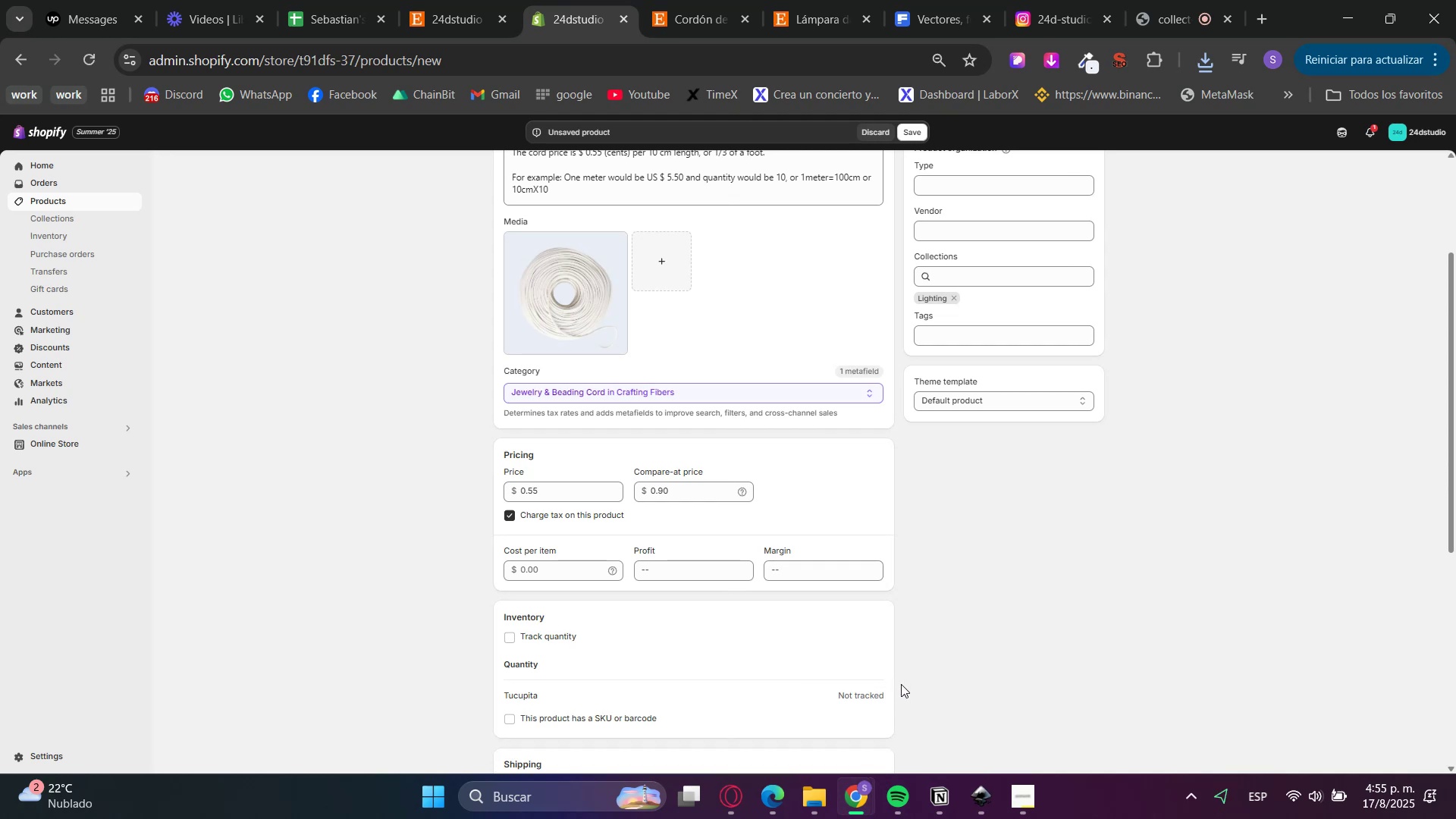 
scroll: coordinate [924, 673], scroll_direction: up, amount: 3.0
 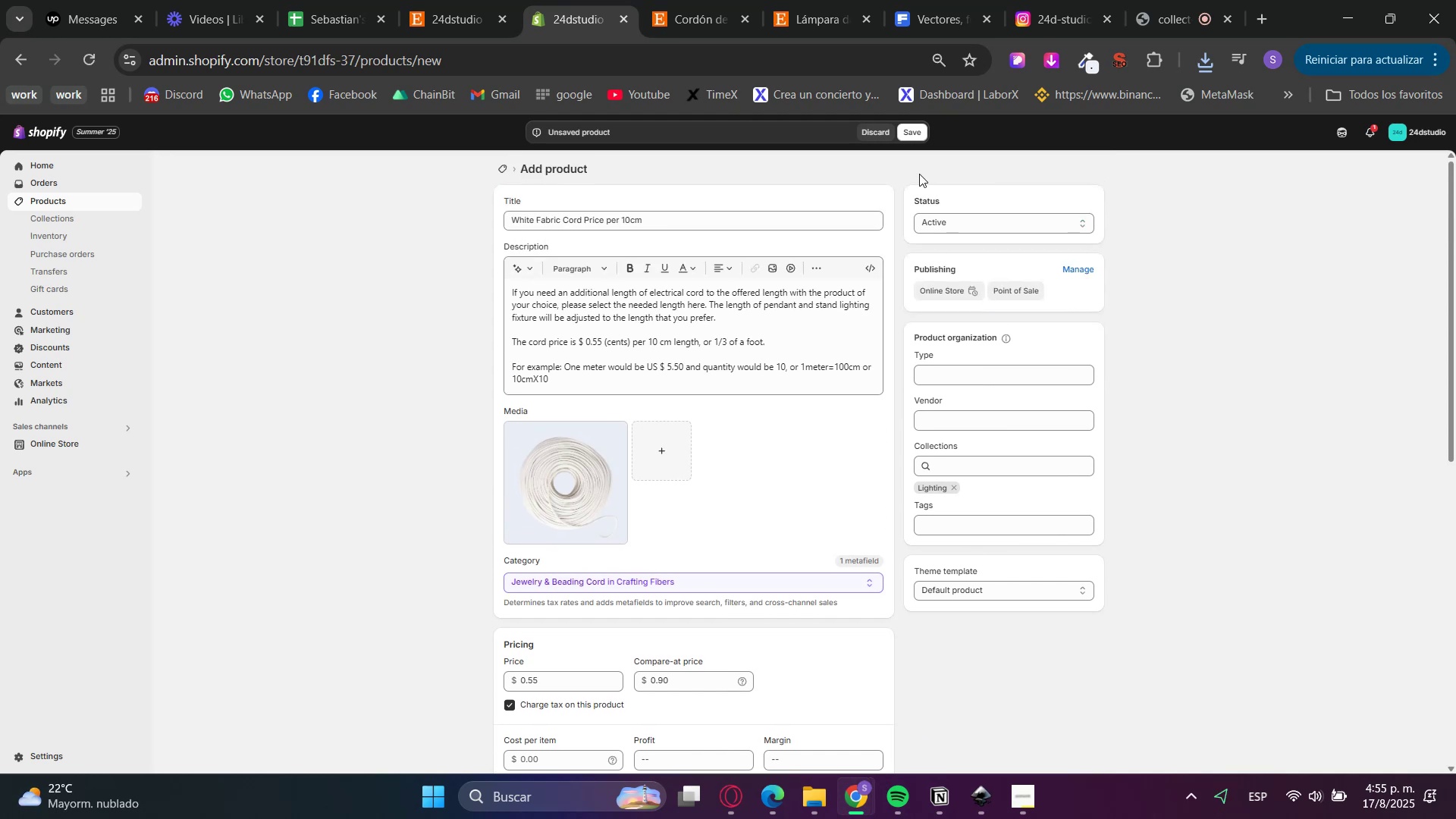 
left_click([913, 136])
 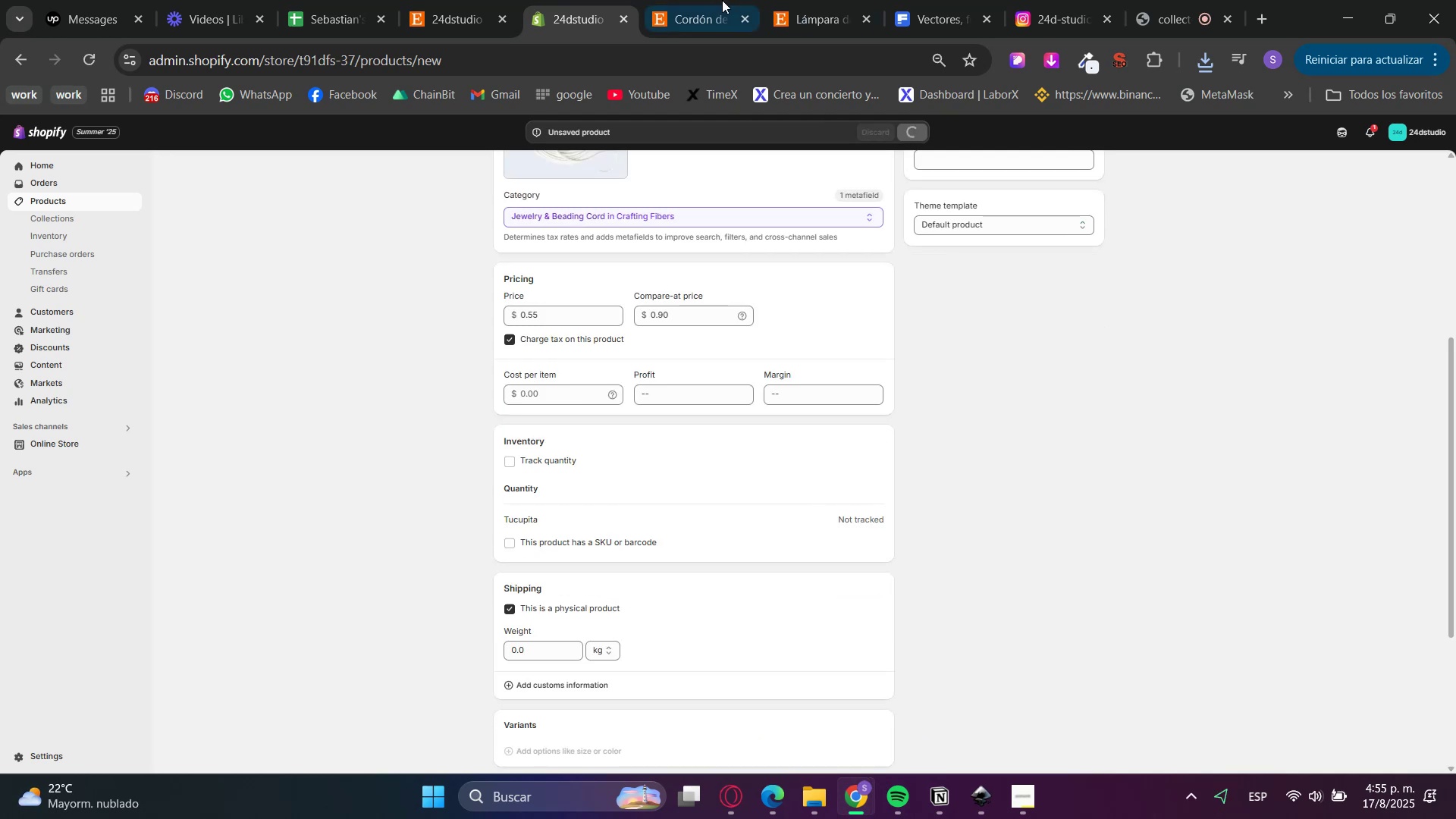 
double_click([737, 16])
 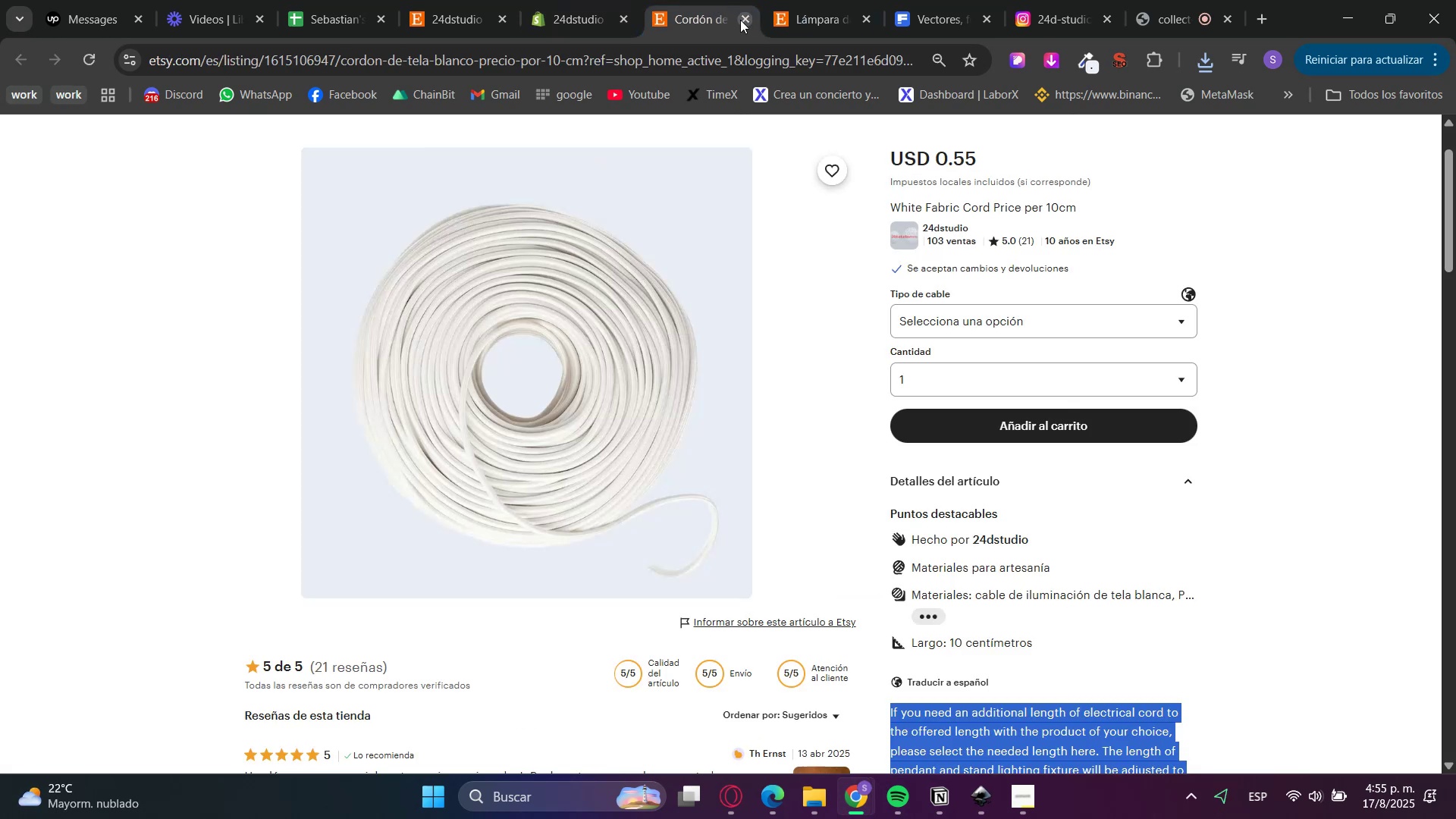 
triple_click([740, 20])
 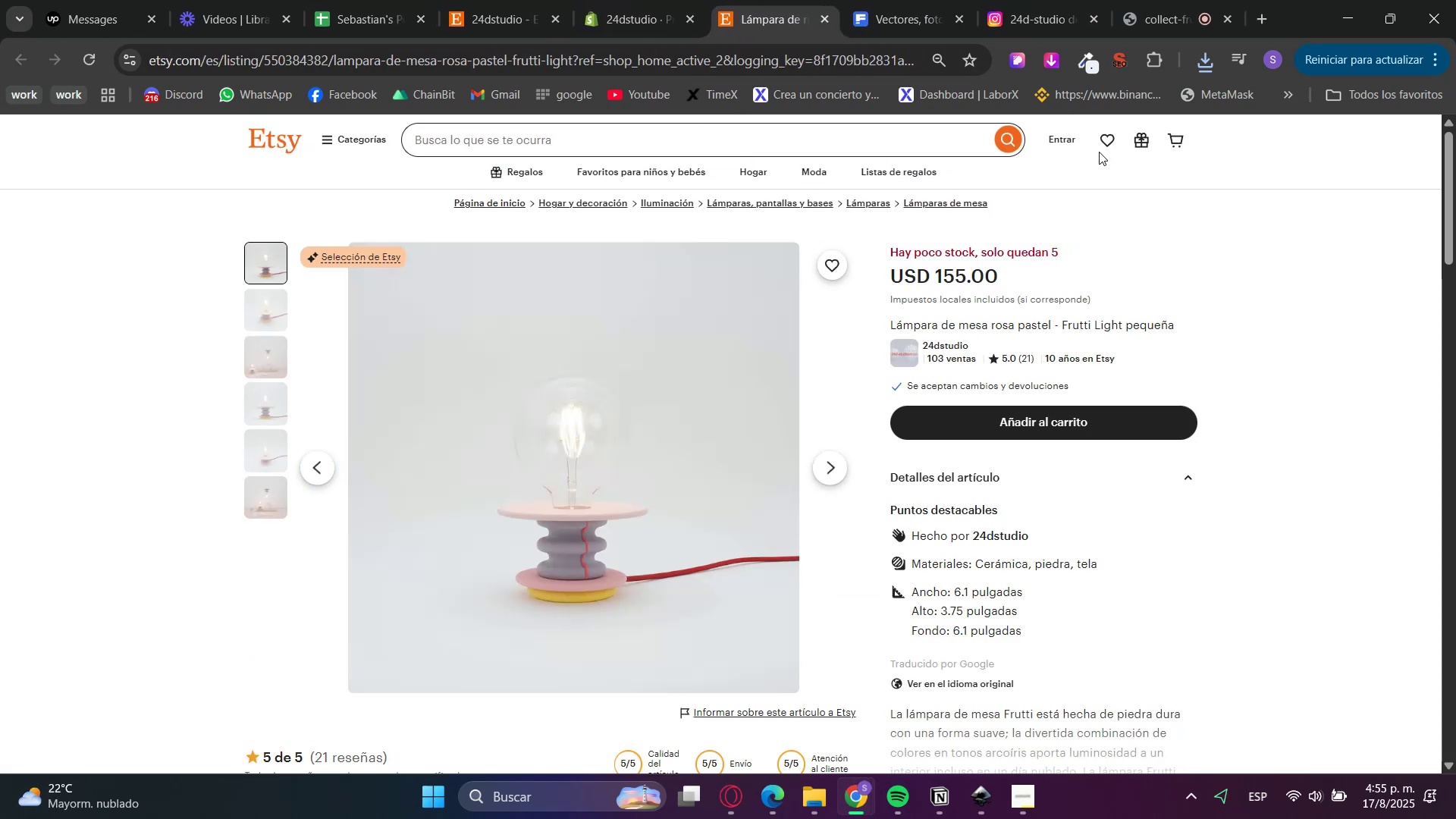 
left_click([1046, 53])
 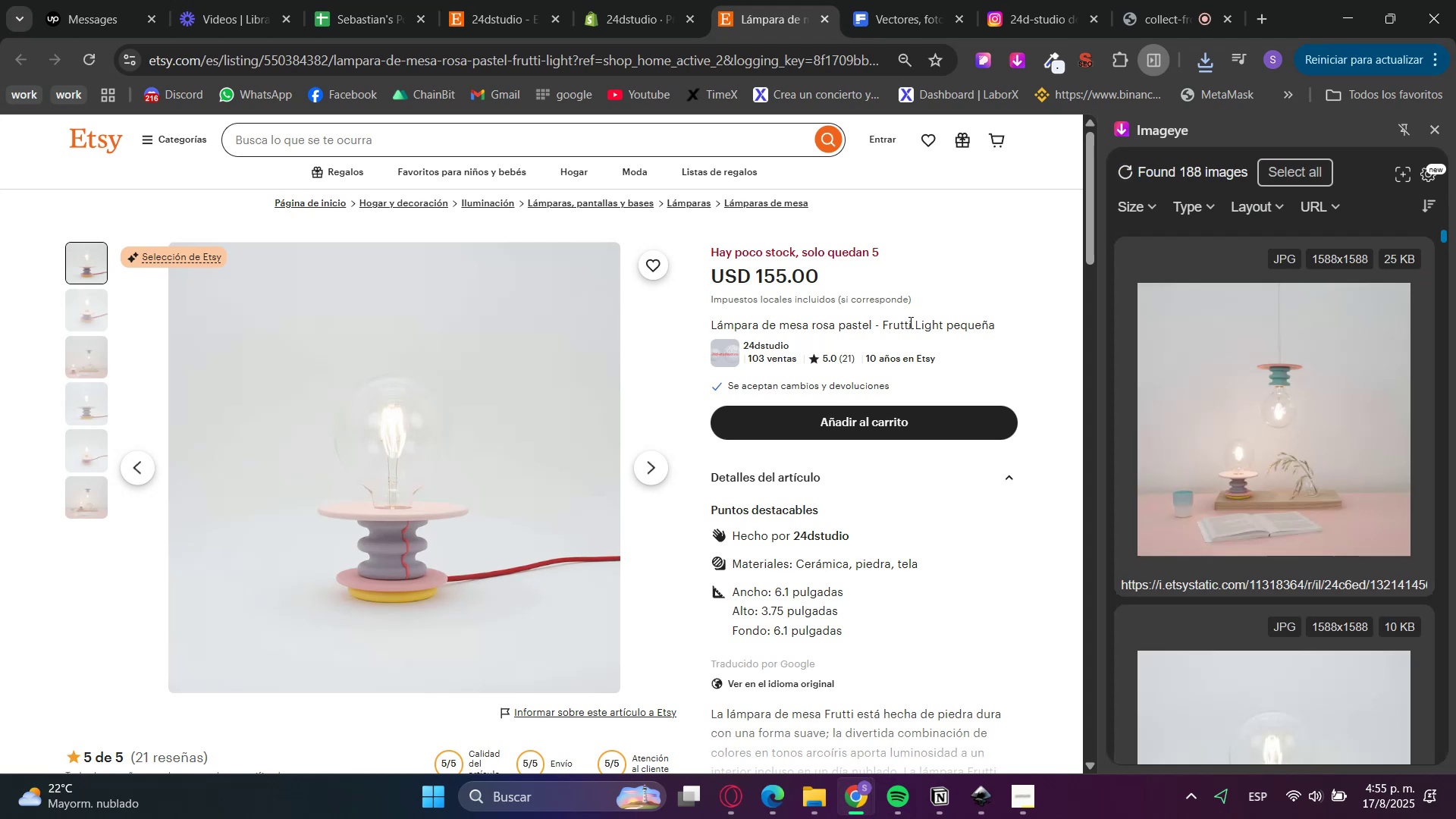 
wait(6.67)
 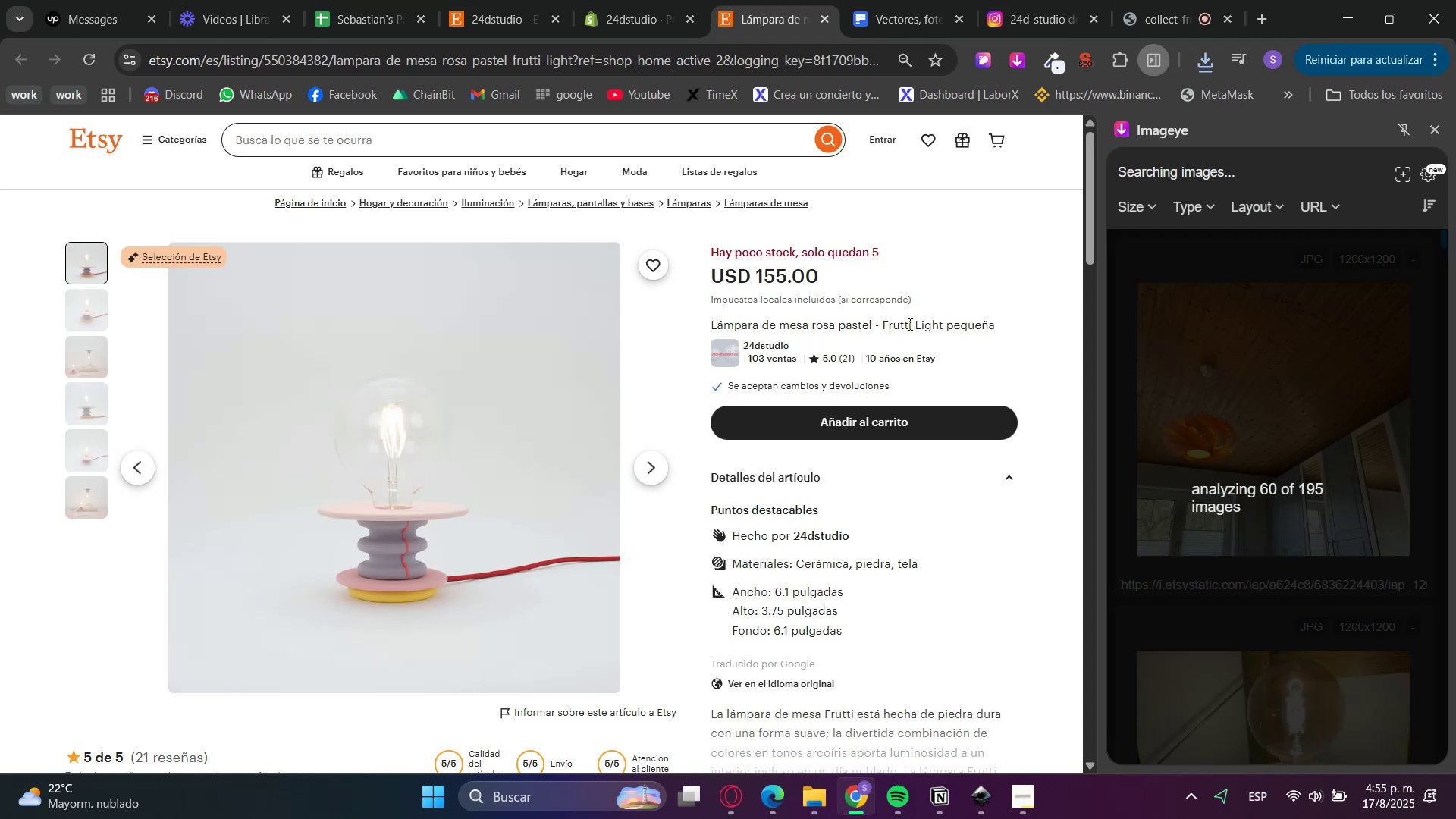 
left_click([1255, 444])
 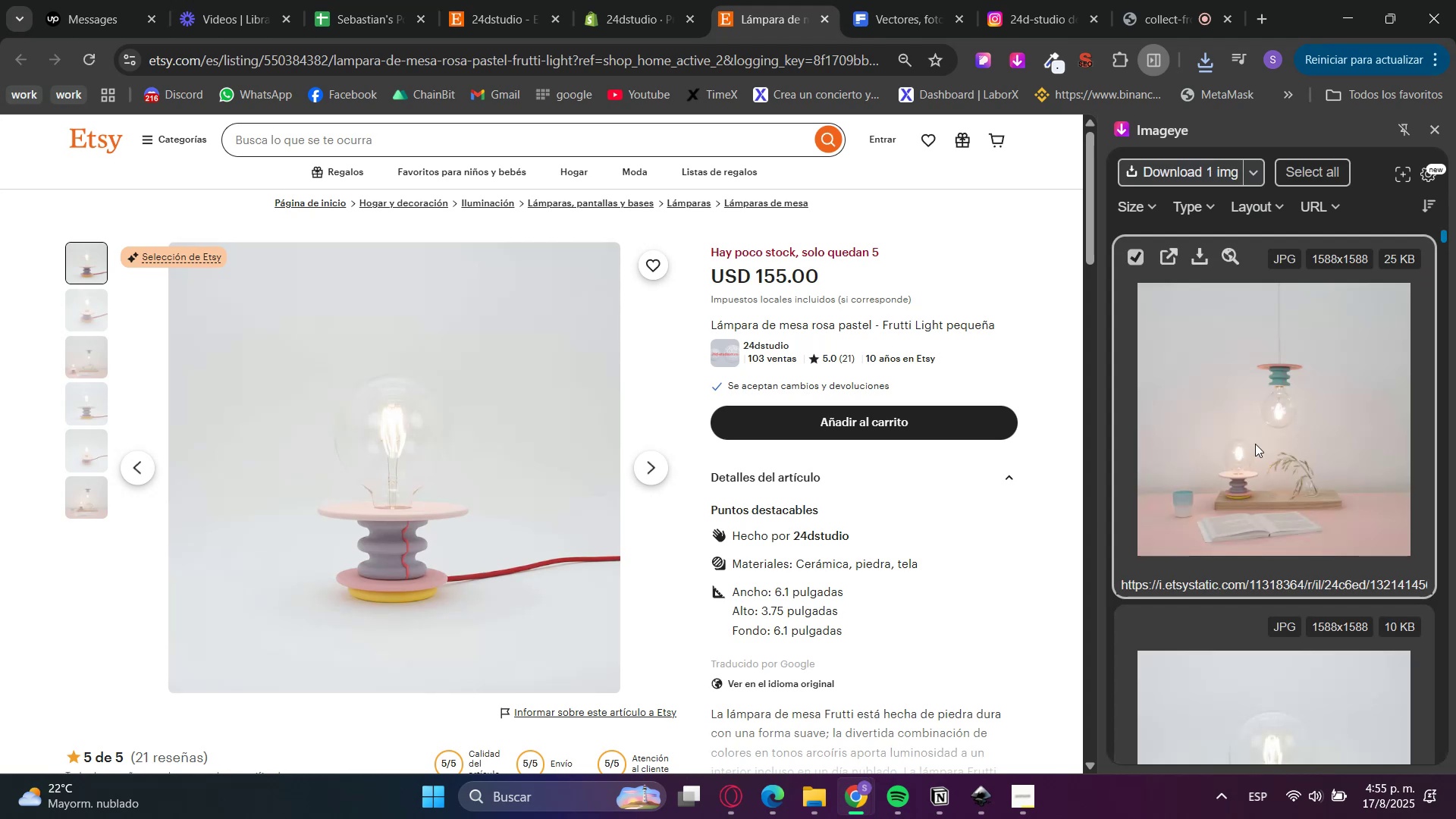 
scroll: coordinate [1289, 441], scroll_direction: down, amount: 3.0
 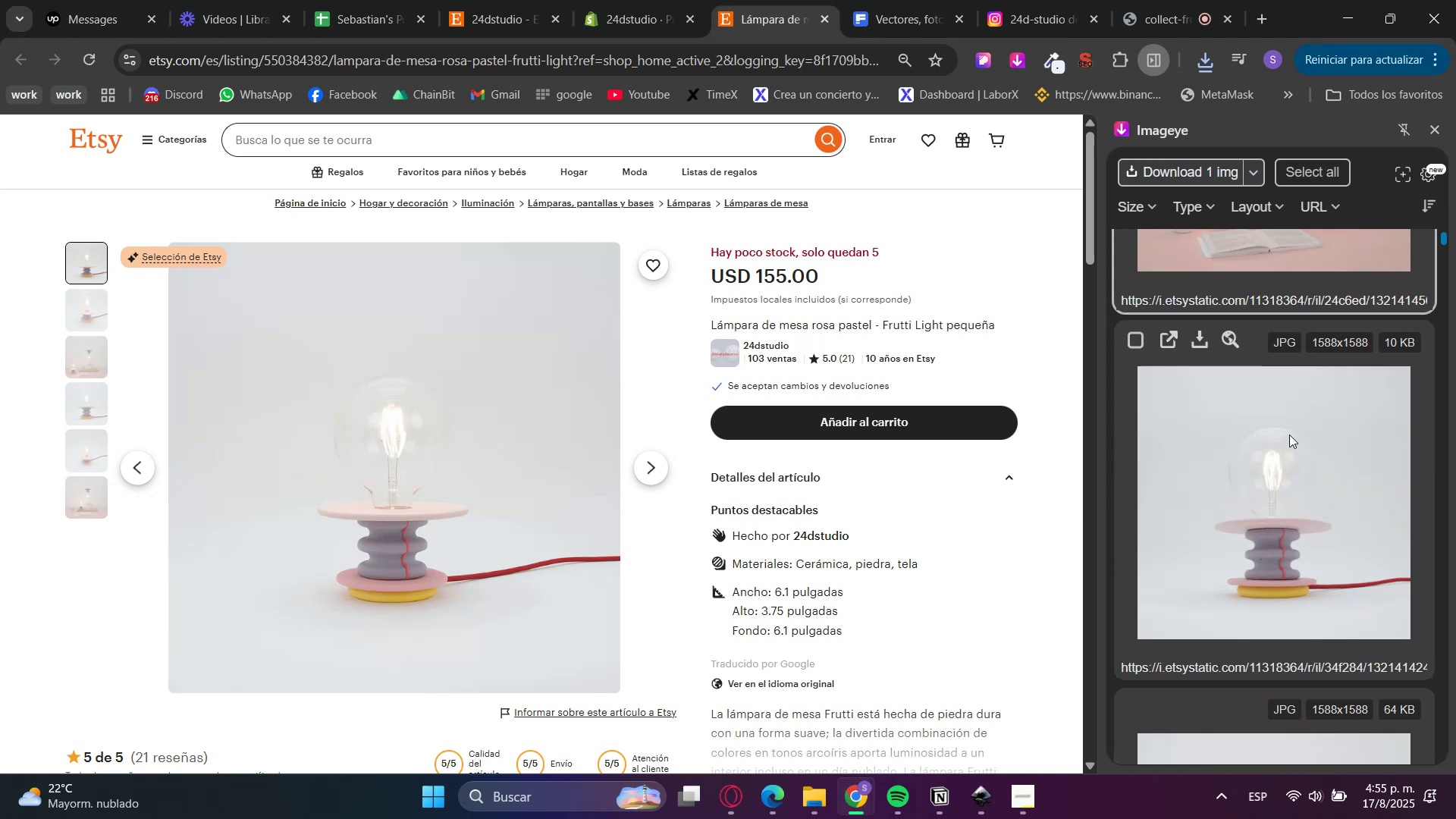 
left_click([1289, 435])
 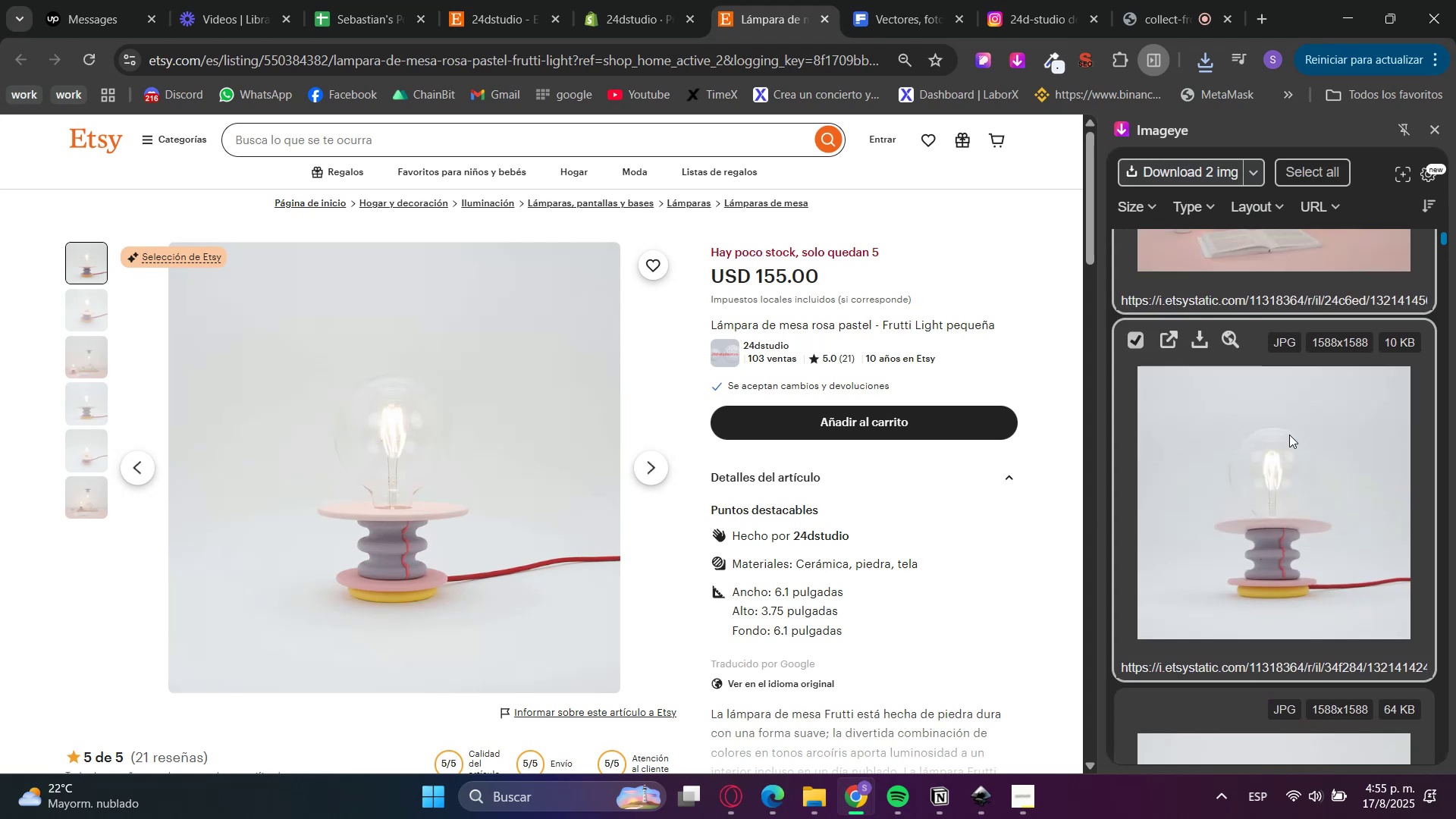 
scroll: coordinate [1290, 458], scroll_direction: down, amount: 6.0
 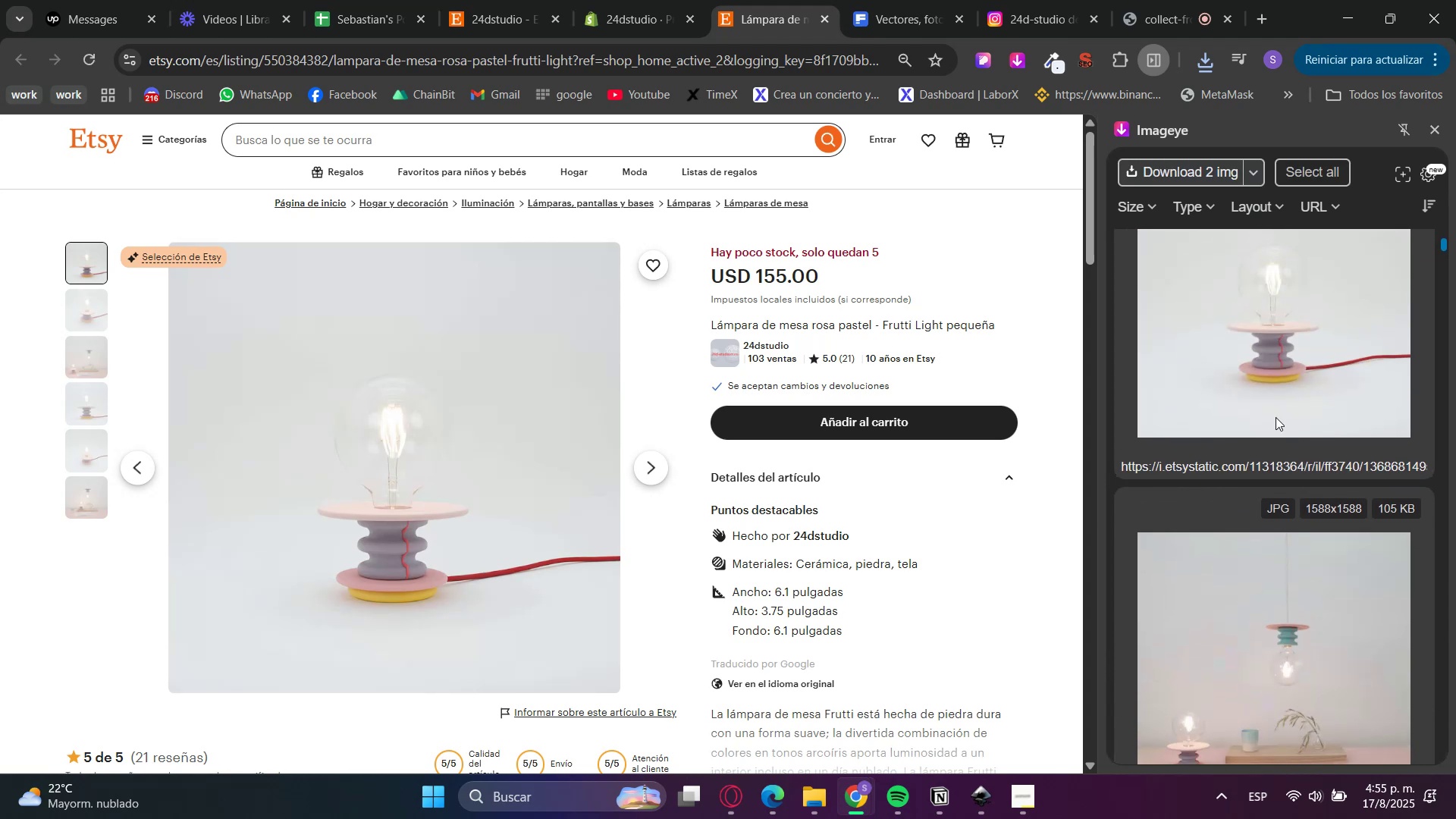 
left_click([1289, 483])
 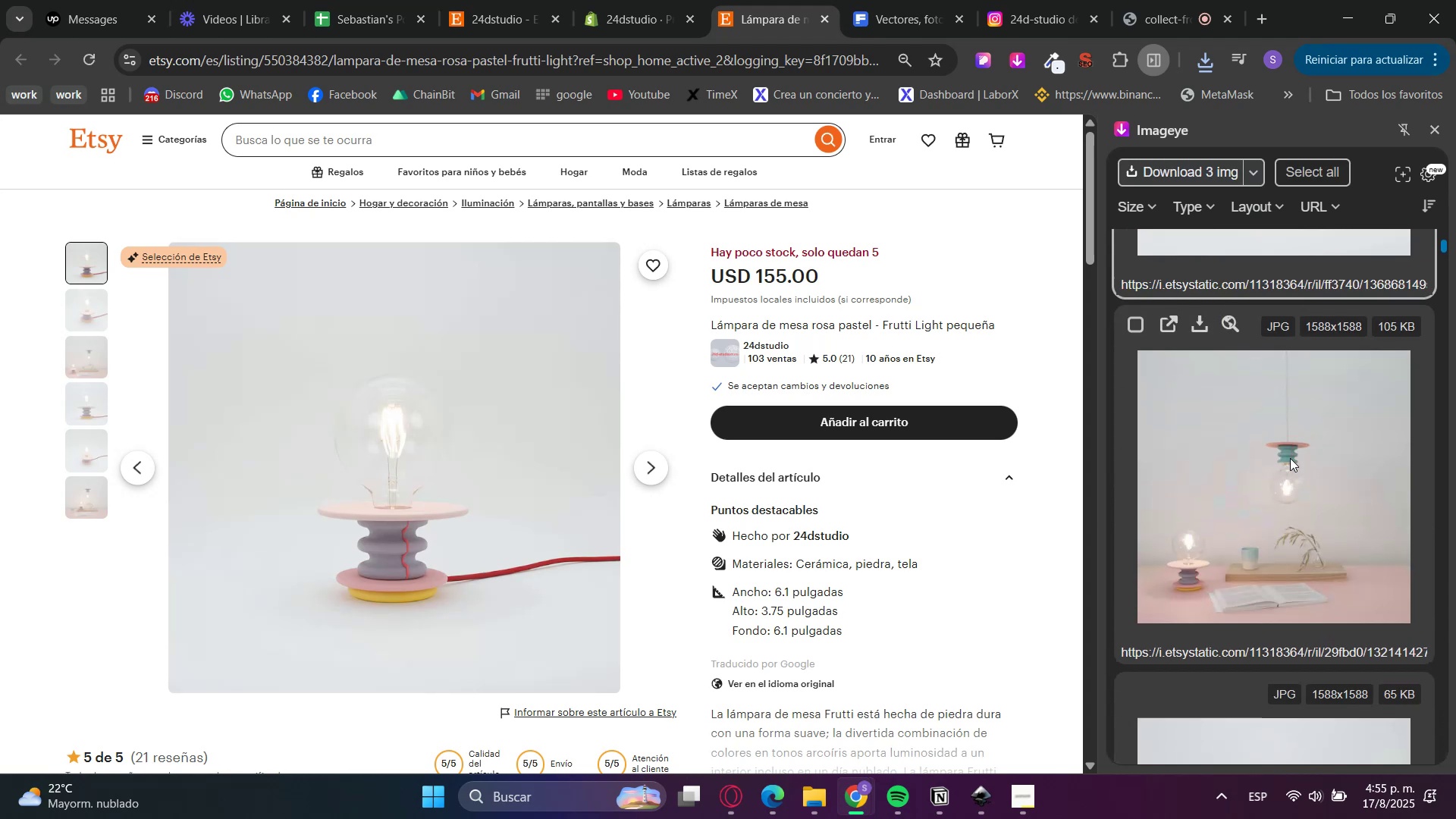 
left_click([1281, 366])
 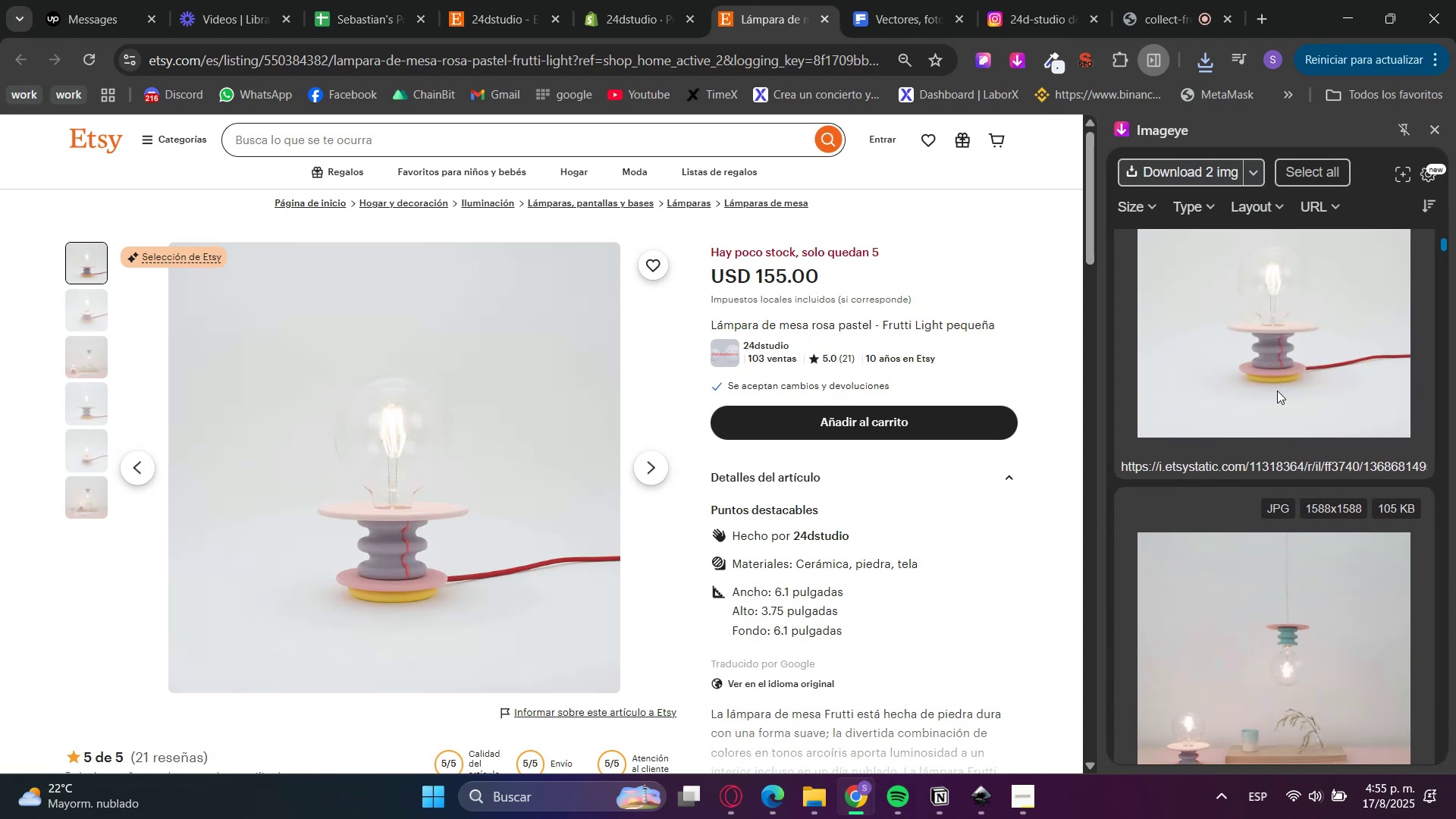 
scroll: coordinate [1273, 545], scroll_direction: down, amount: 26.0
 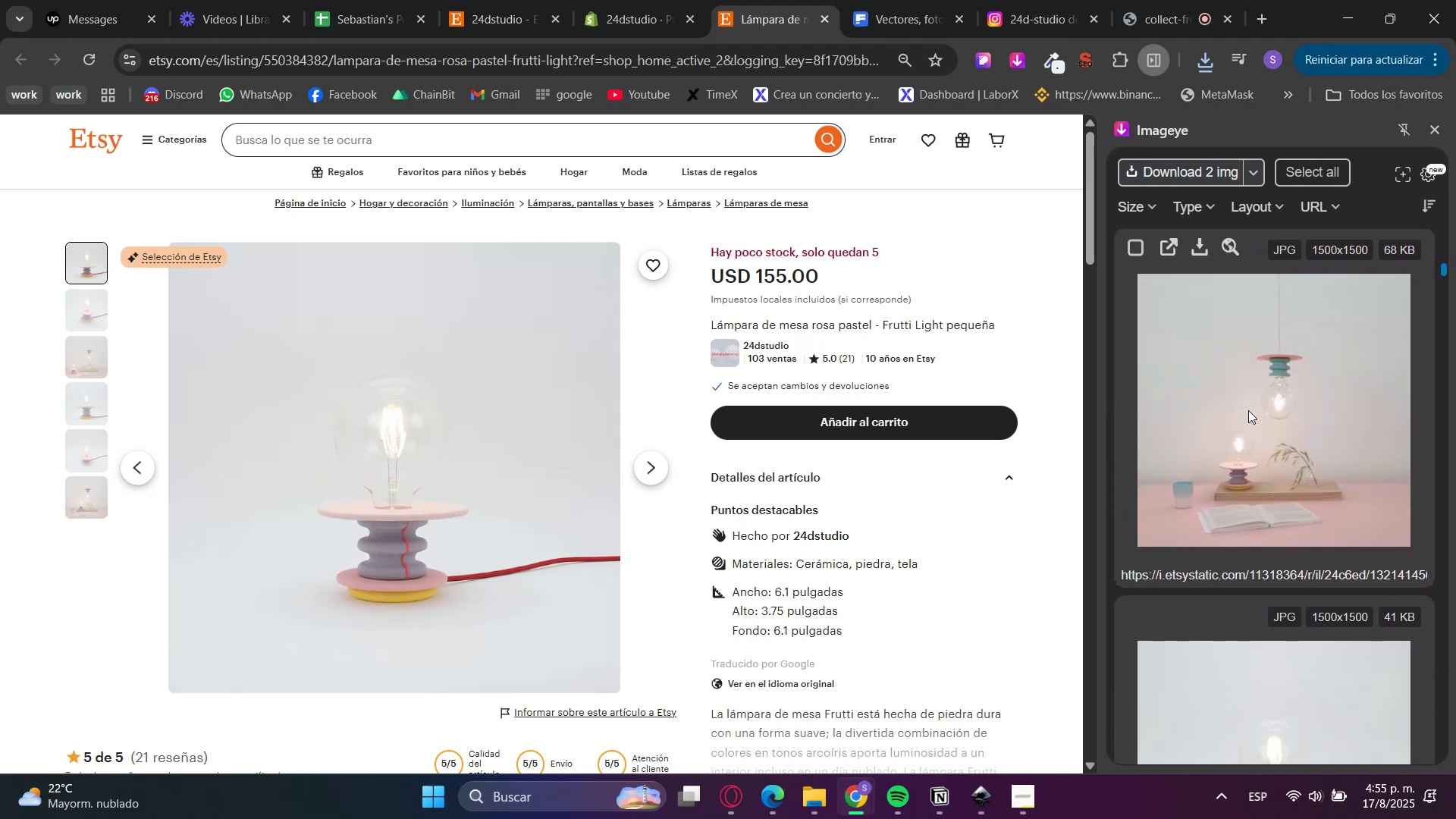 
scroll: coordinate [1251, 444], scroll_direction: up, amount: 4.0
 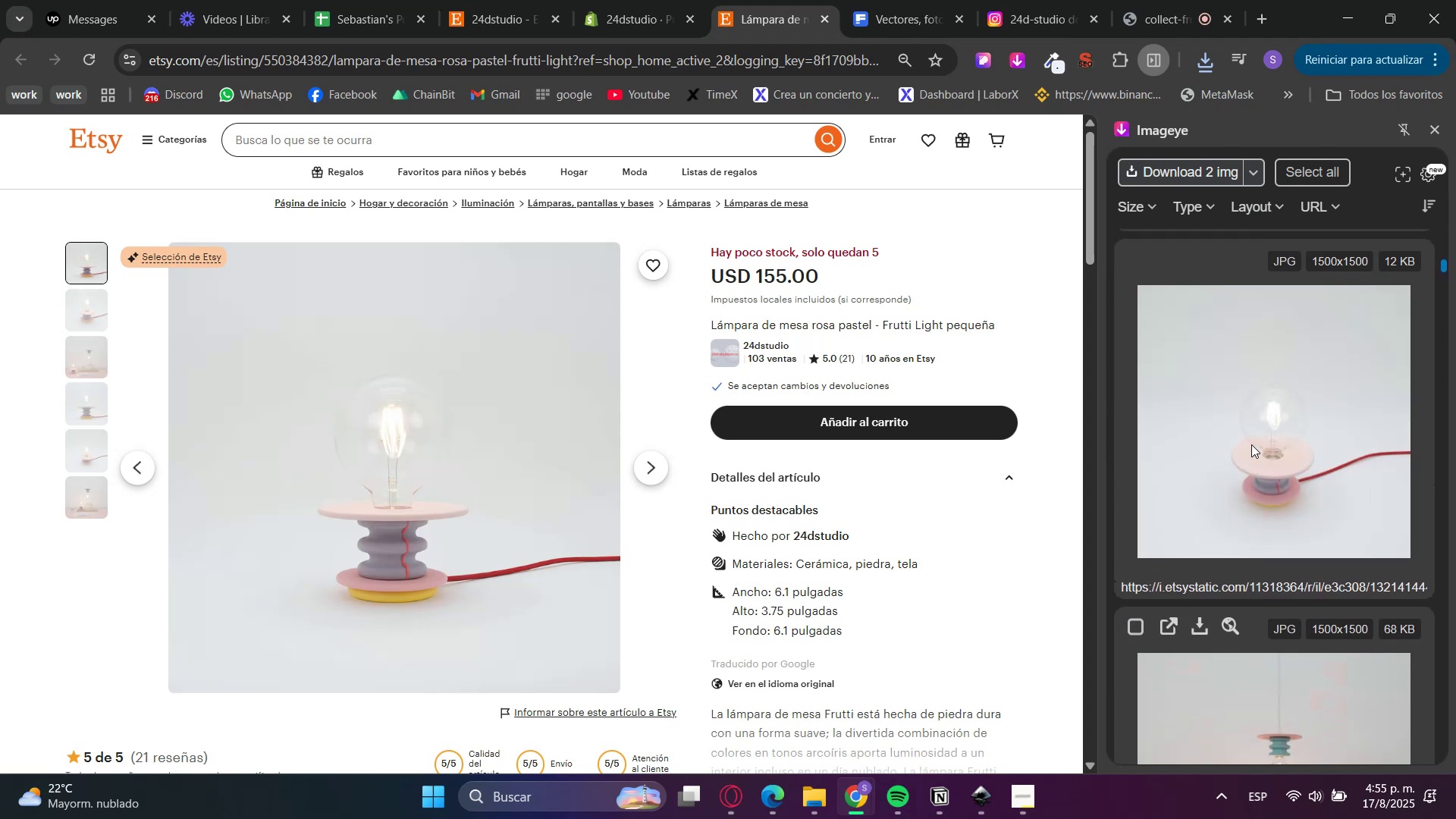 
left_click([1250, 444])
 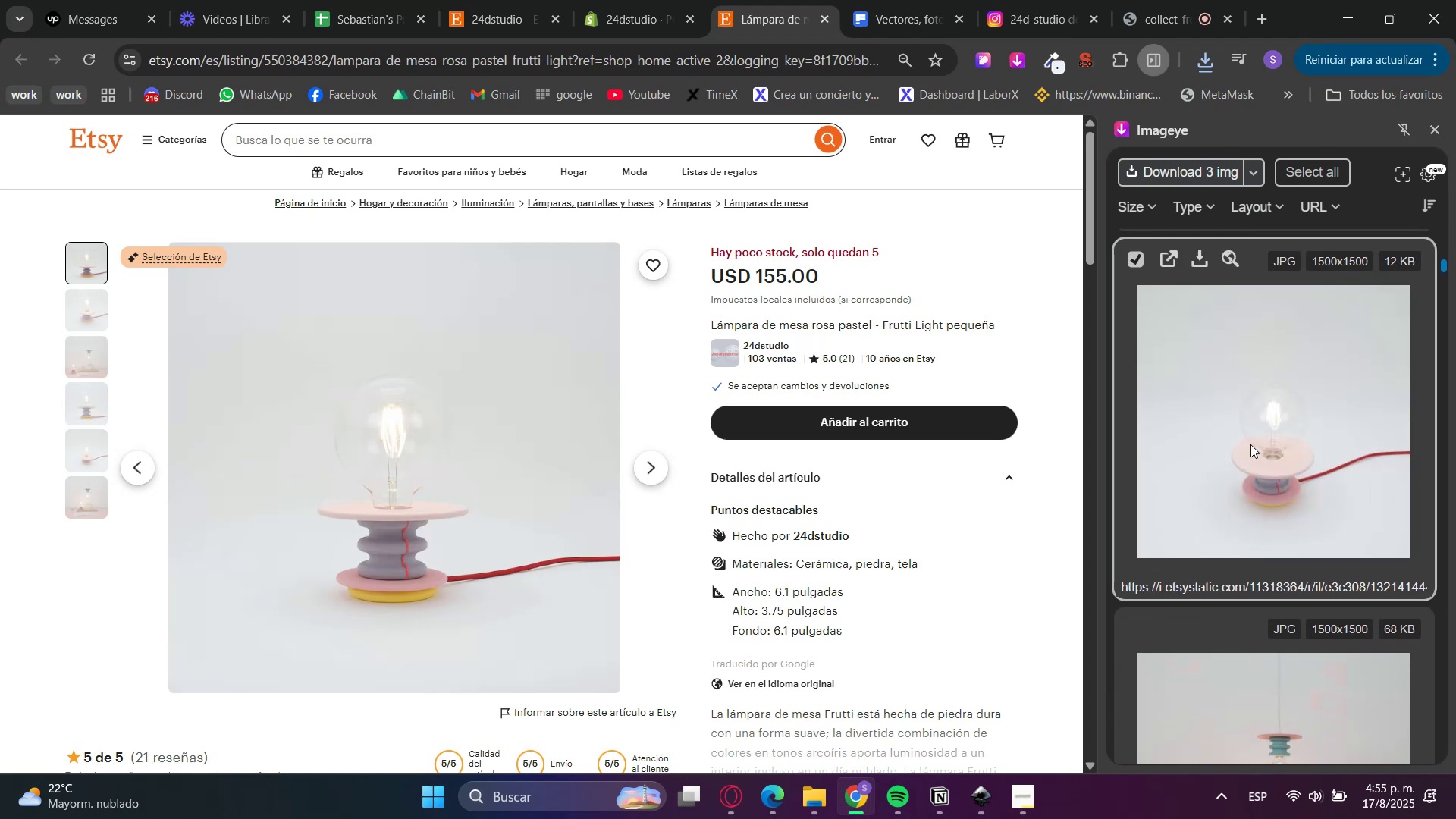 
scroll: coordinate [1250, 444], scroll_direction: up, amount: 4.0
 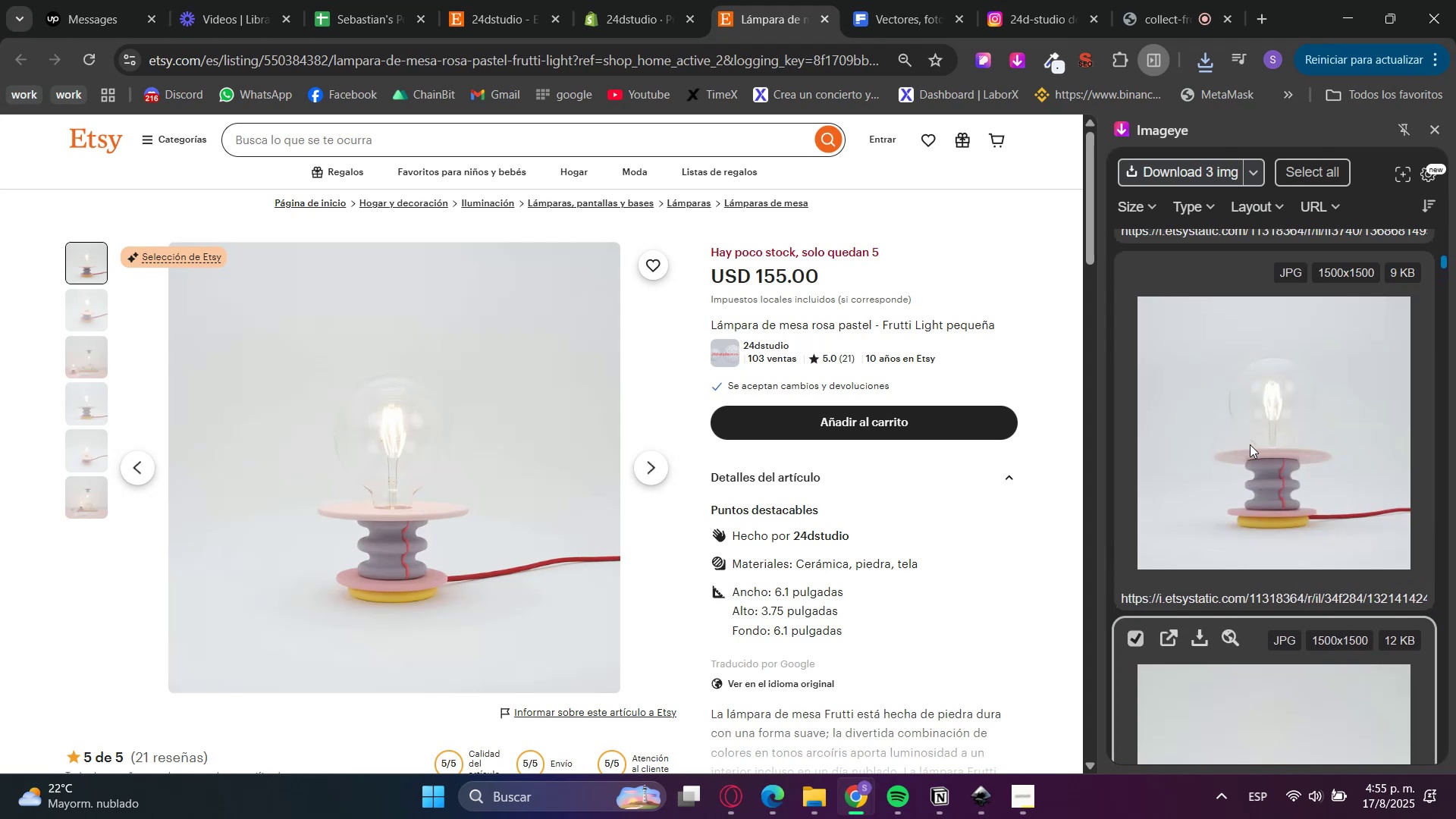 
left_click([1250, 444])
 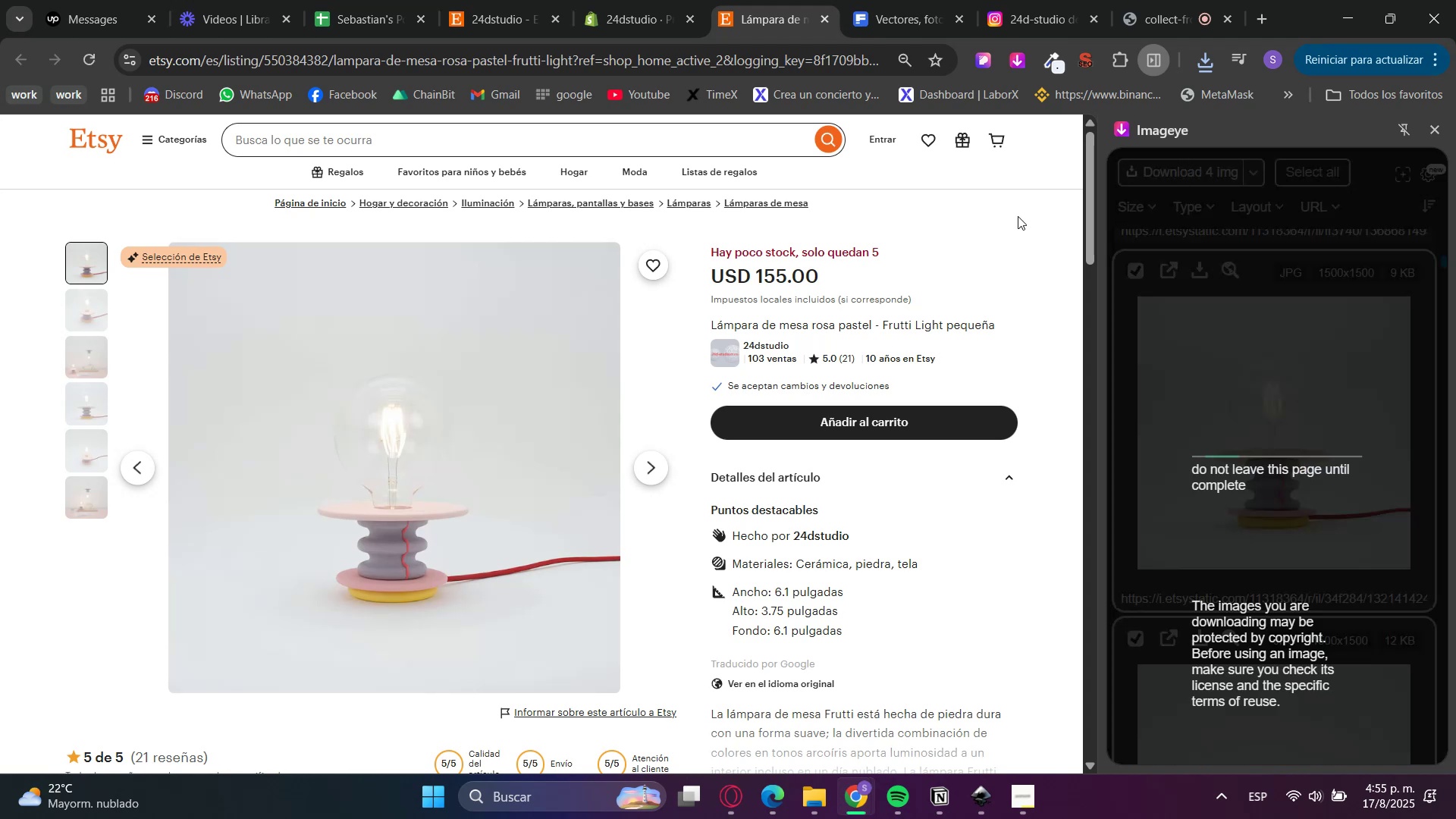 
double_click([670, 0])
 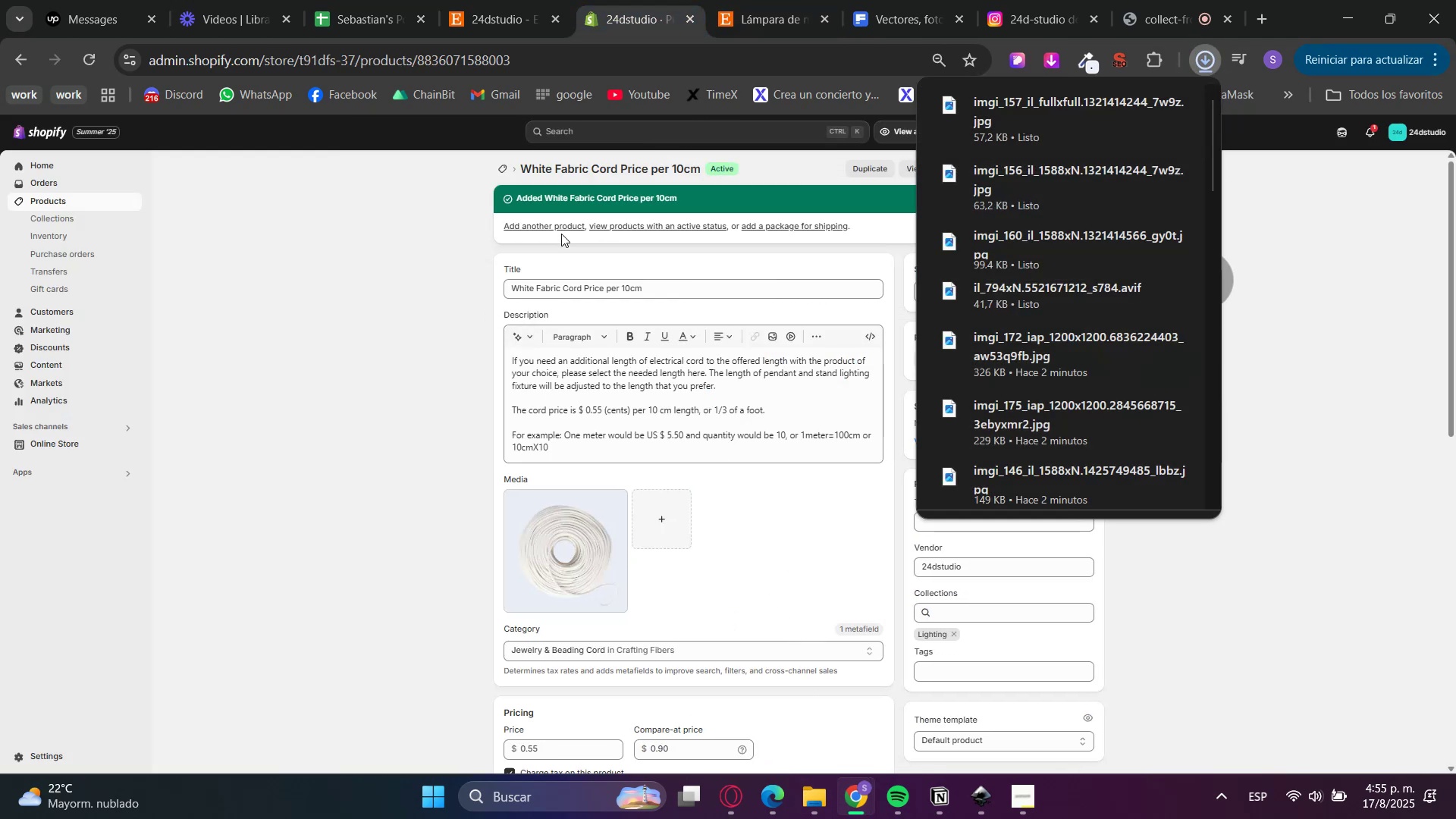 
double_click([537, 228])
 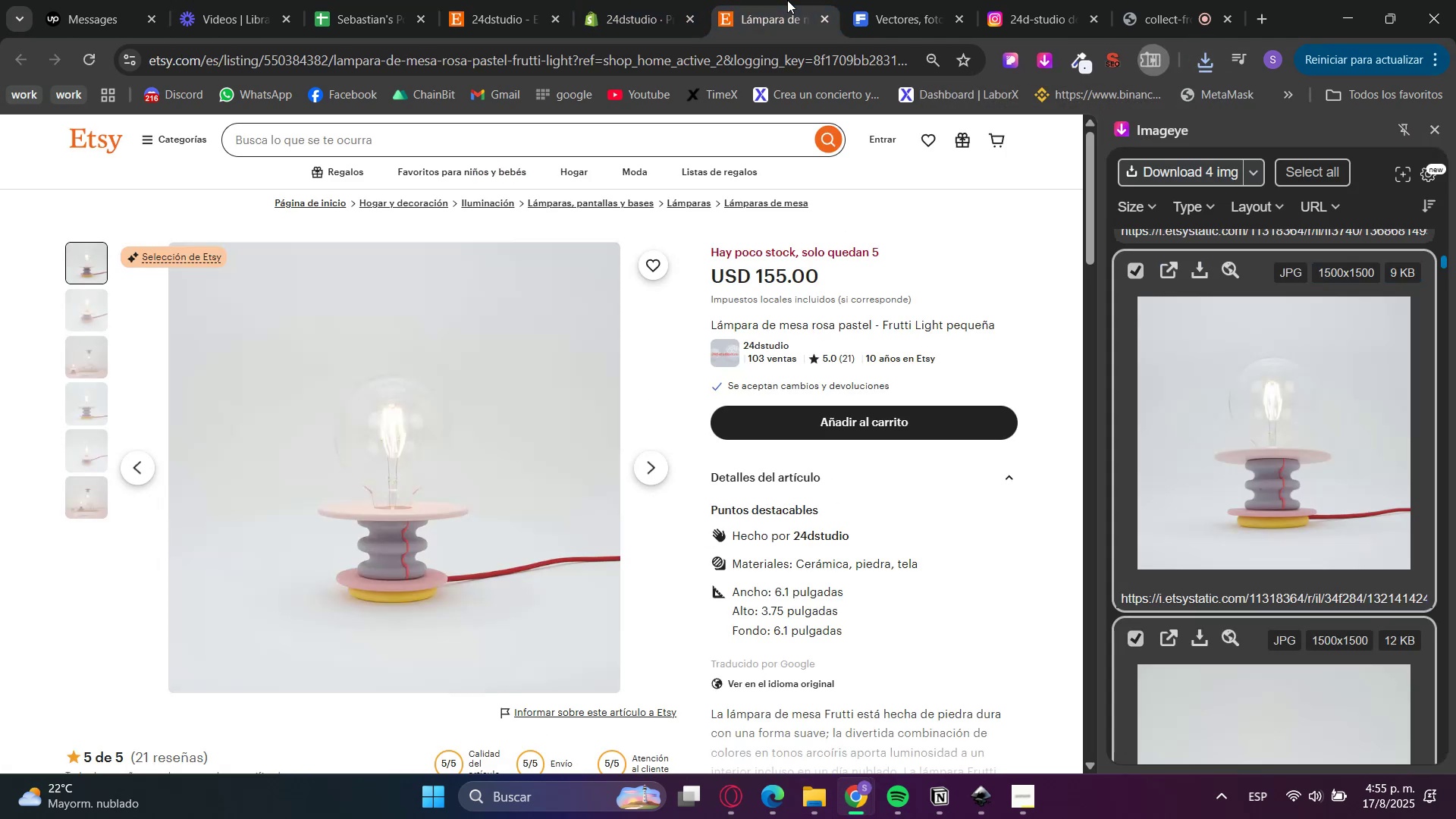 
scroll: coordinate [875, 638], scroll_direction: down, amount: 2.0
 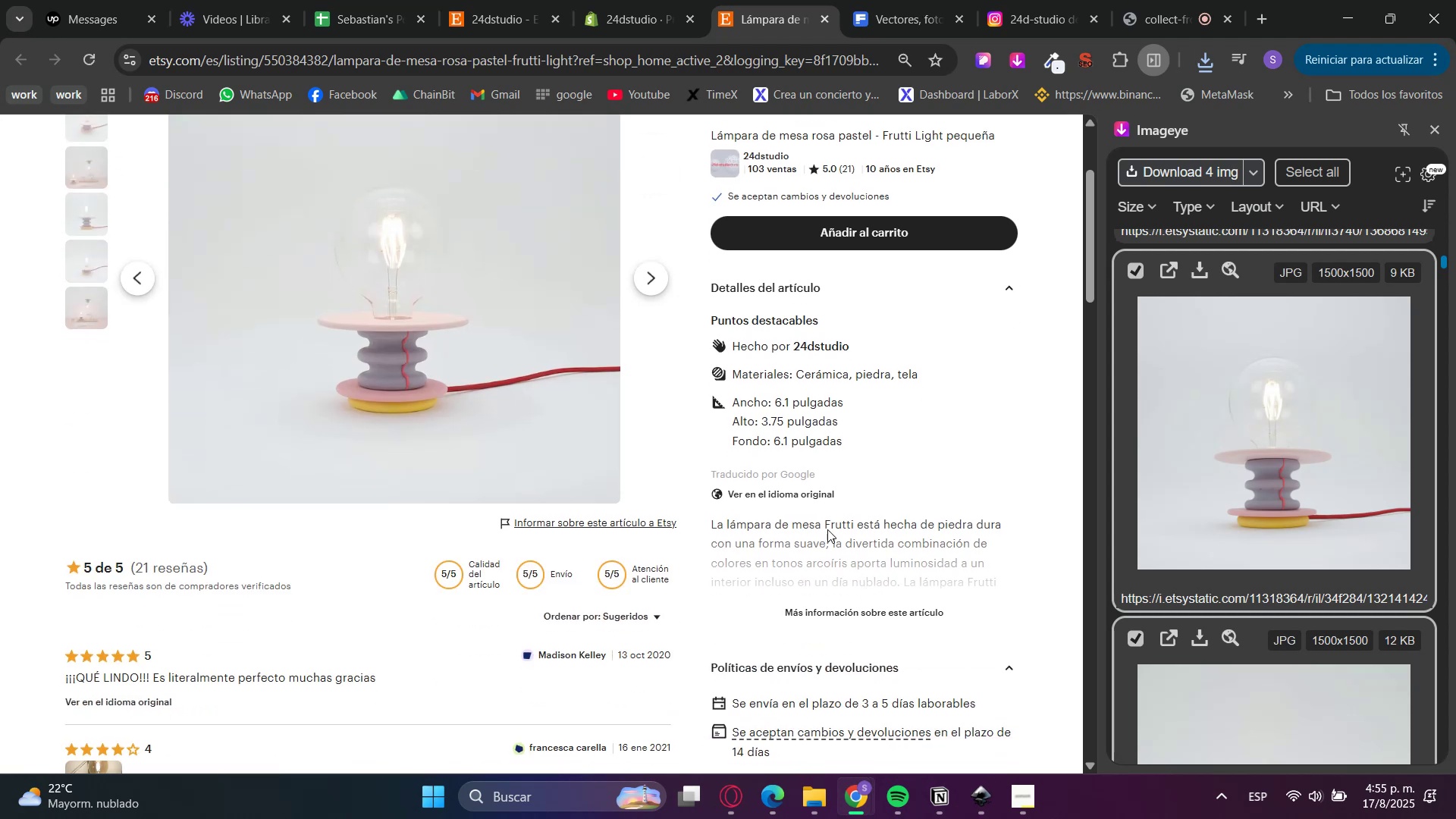 
left_click([801, 489])
 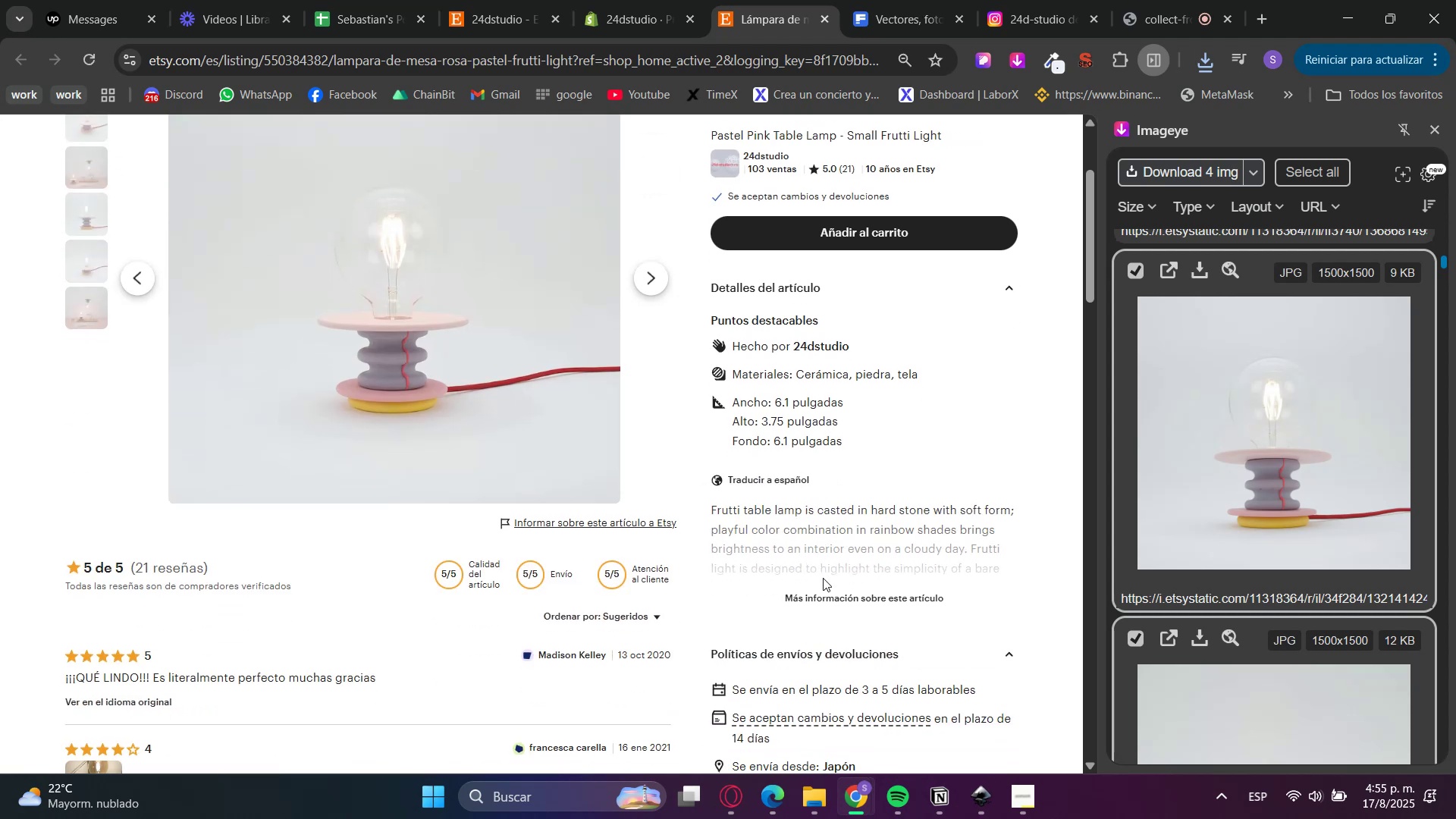 
left_click([824, 594])
 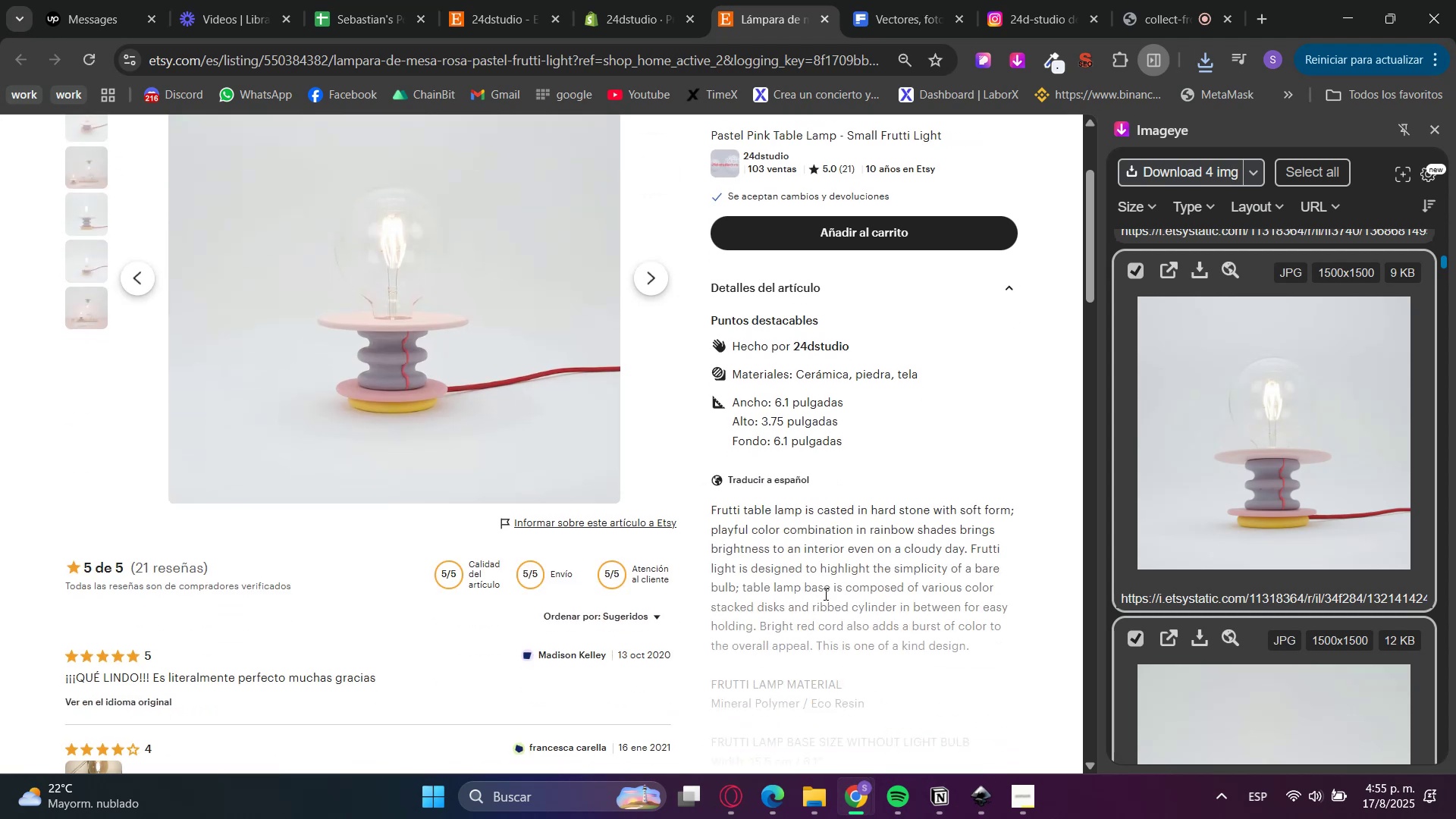 
scroll: coordinate [824, 588], scroll_direction: up, amount: 3.0
 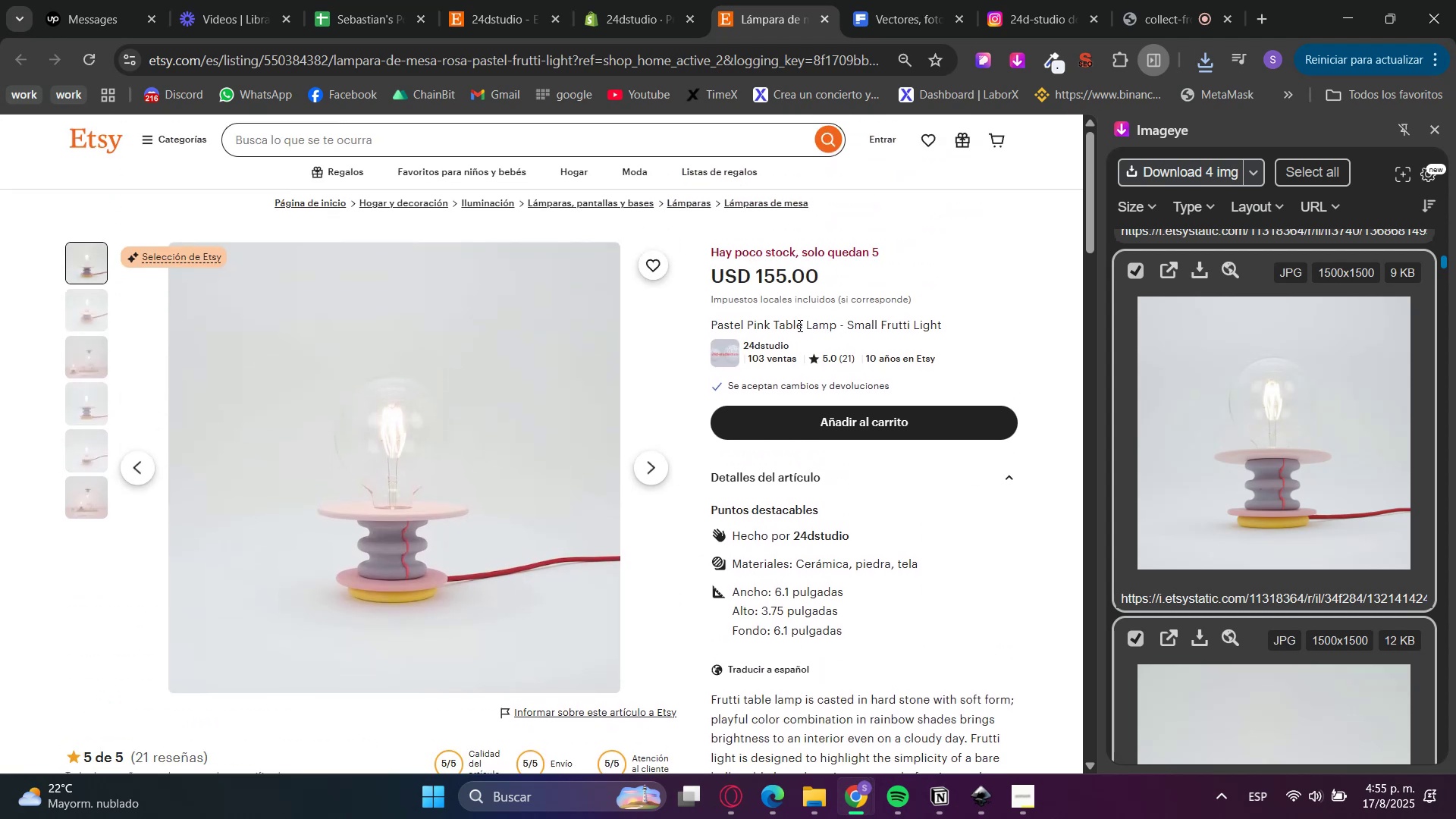 
double_click([797, 322])
 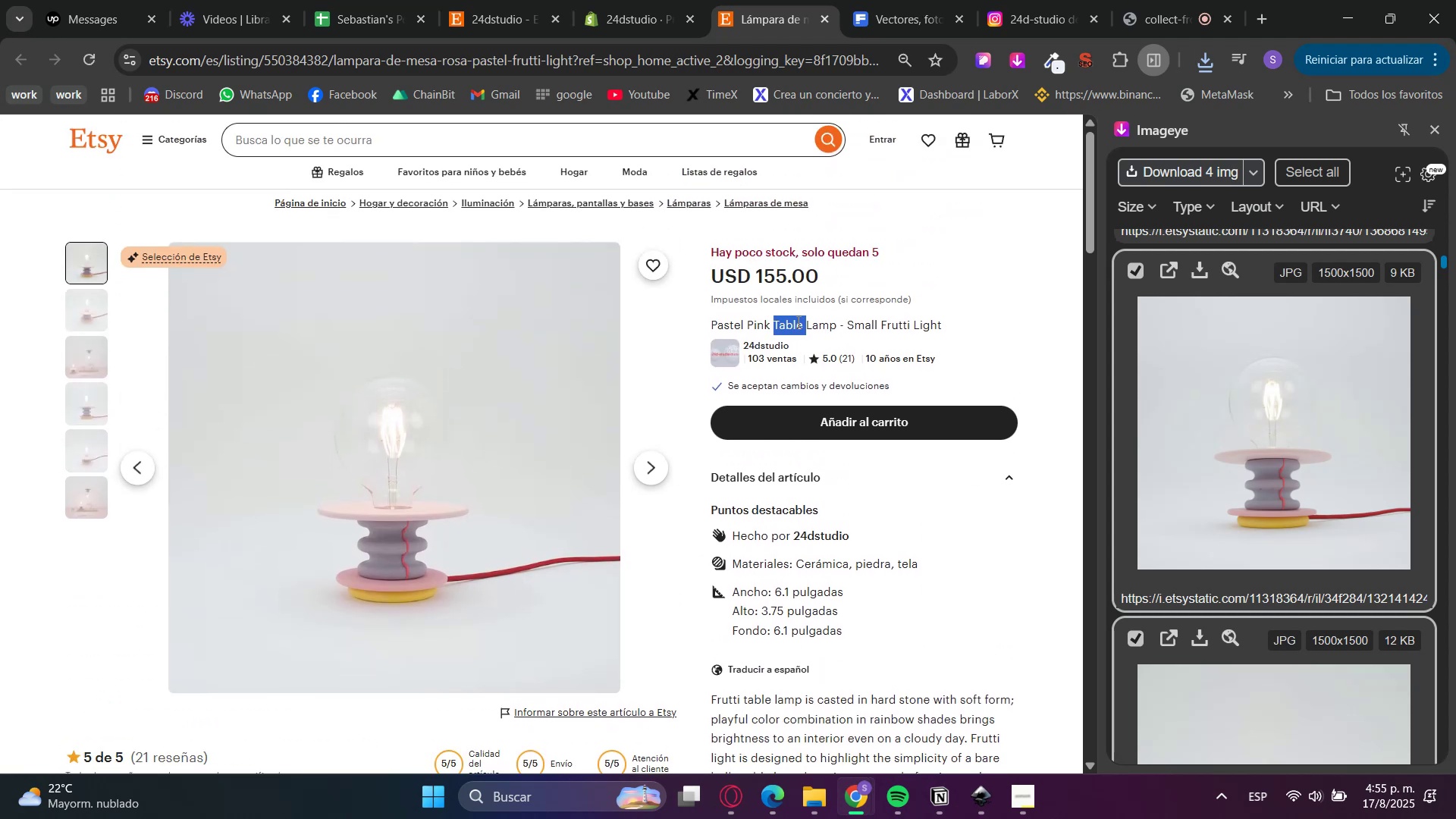 
triple_click([797, 322])
 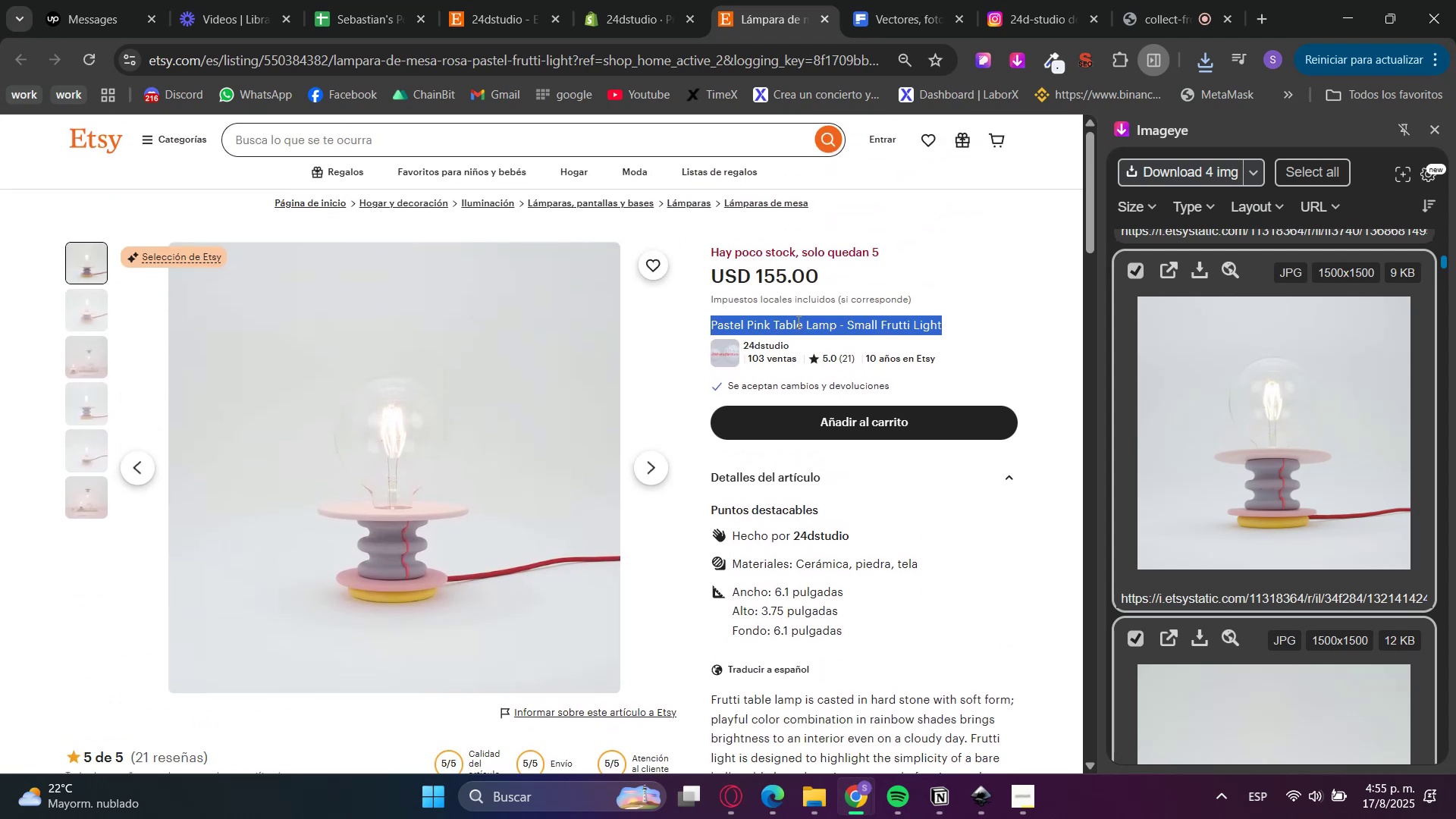 
key(Control+C)
 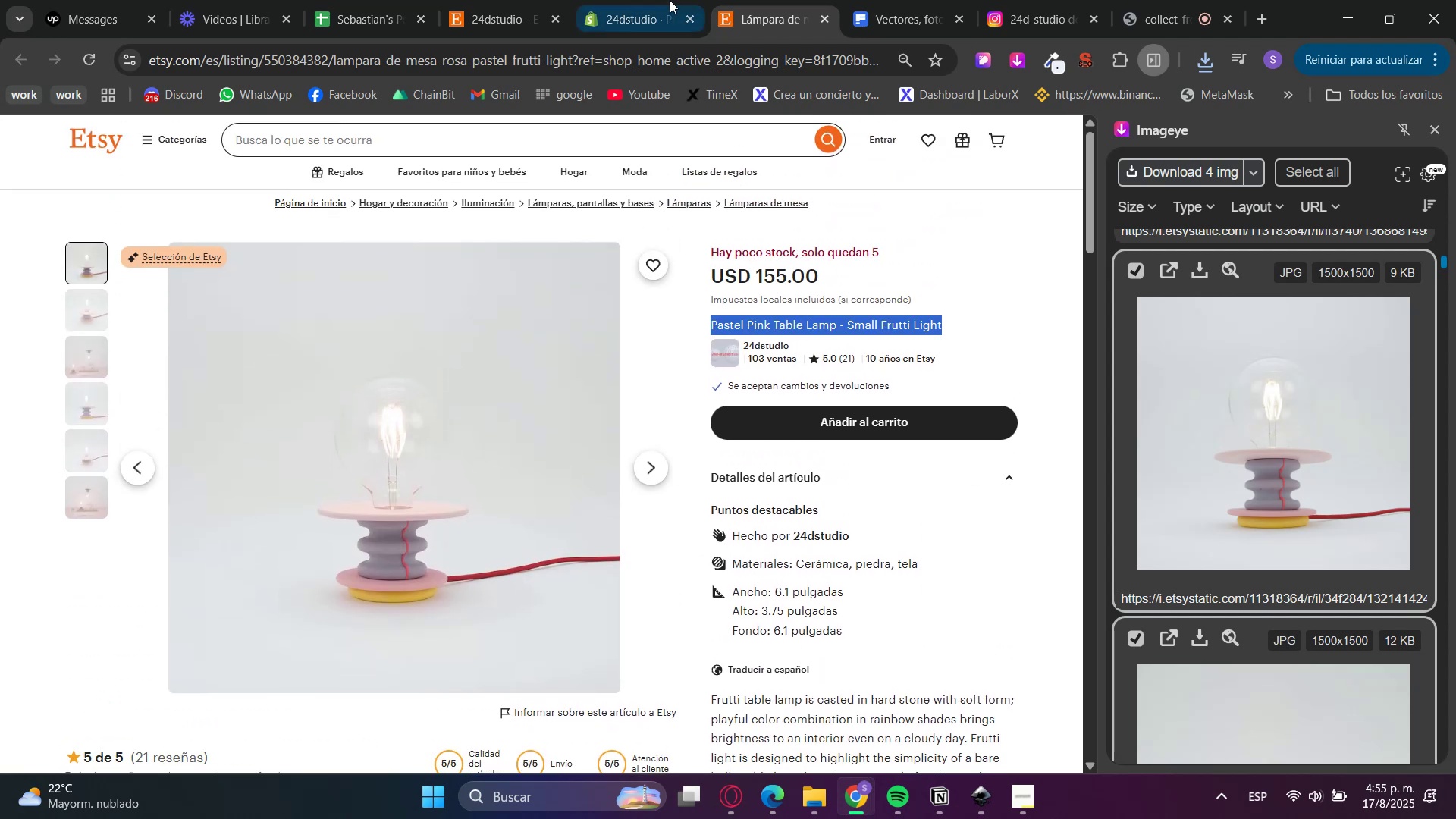 
left_click([649, 0])
 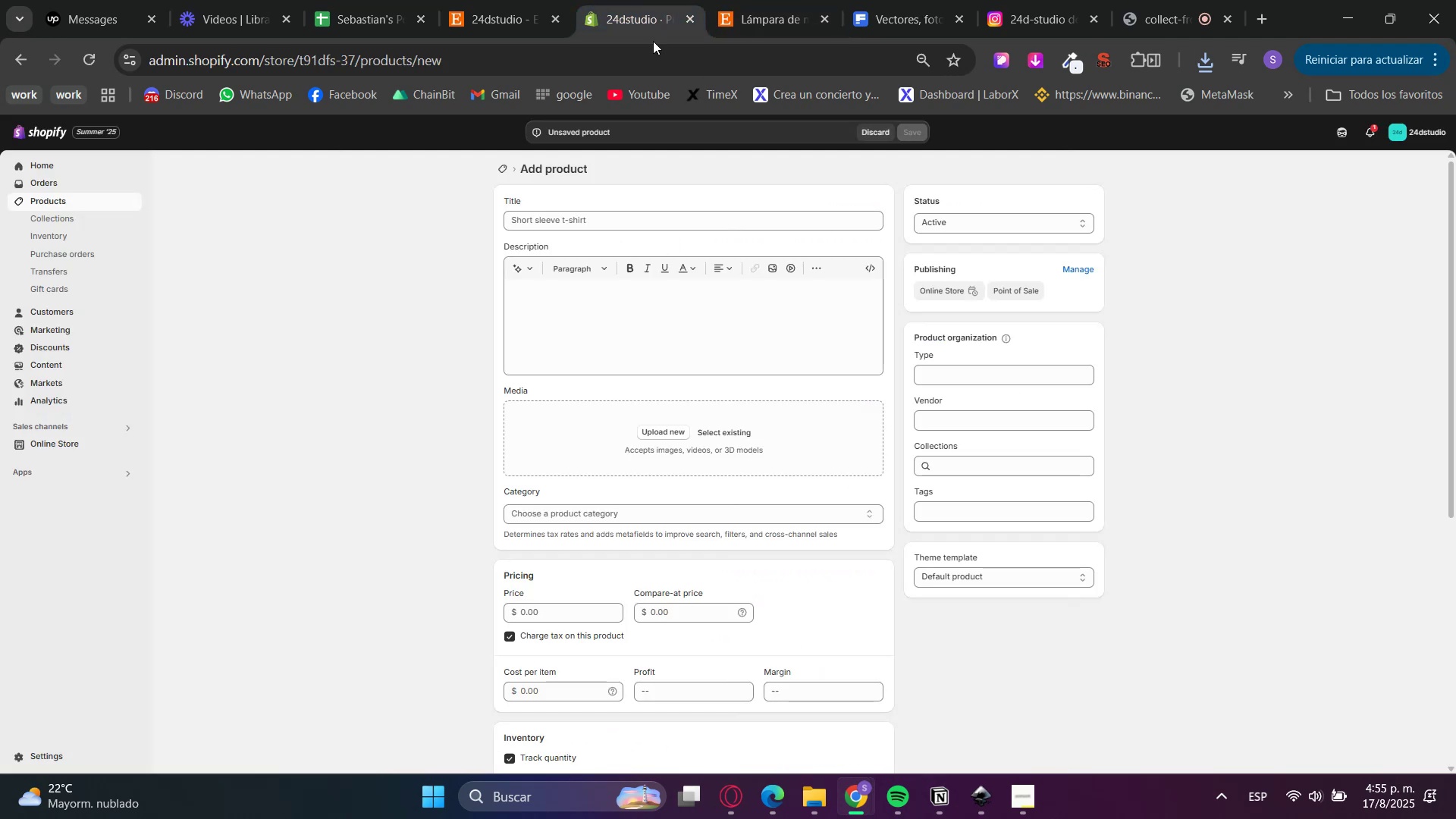 
left_click([620, 220])
 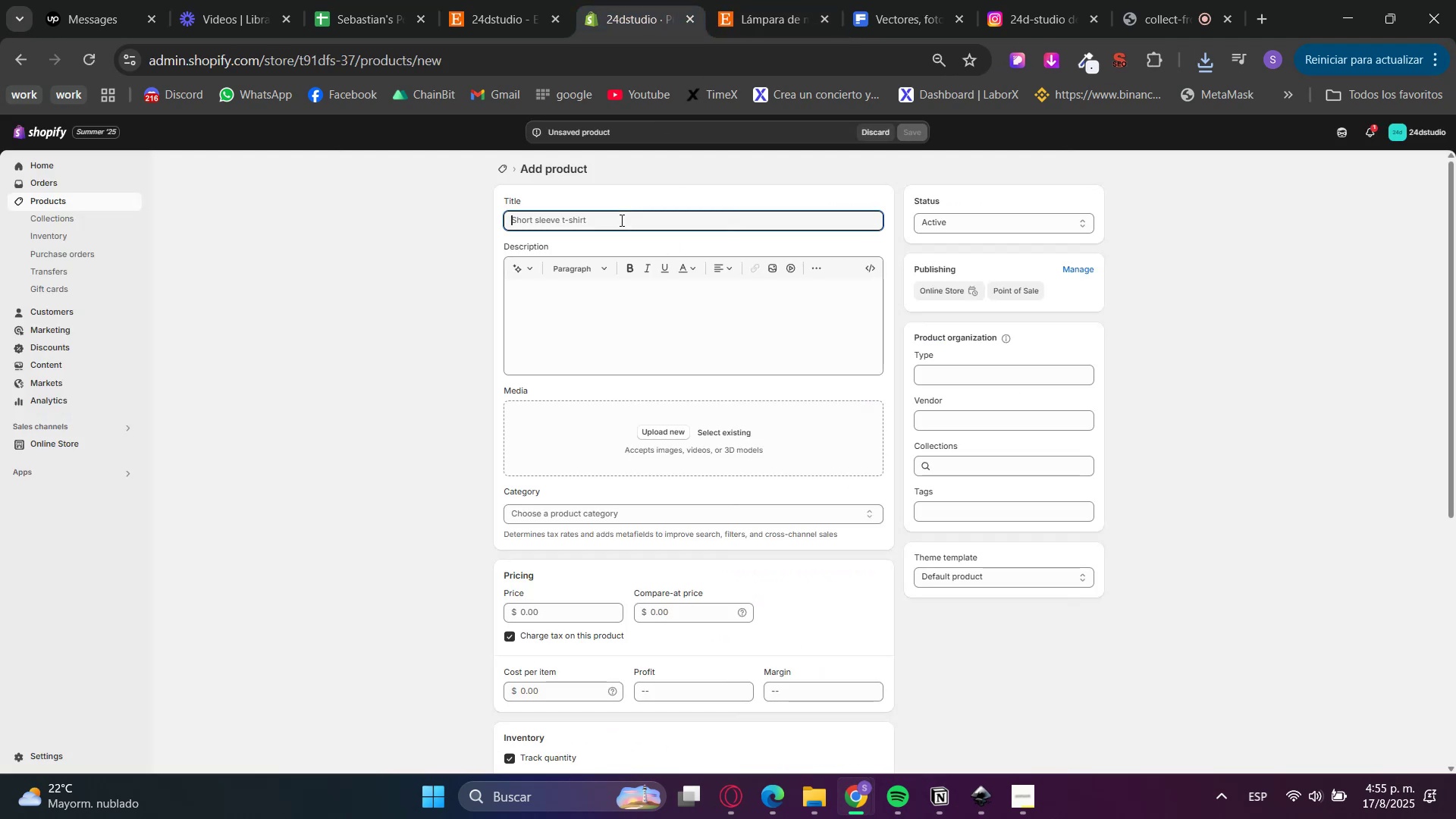 
key(Control+V)
 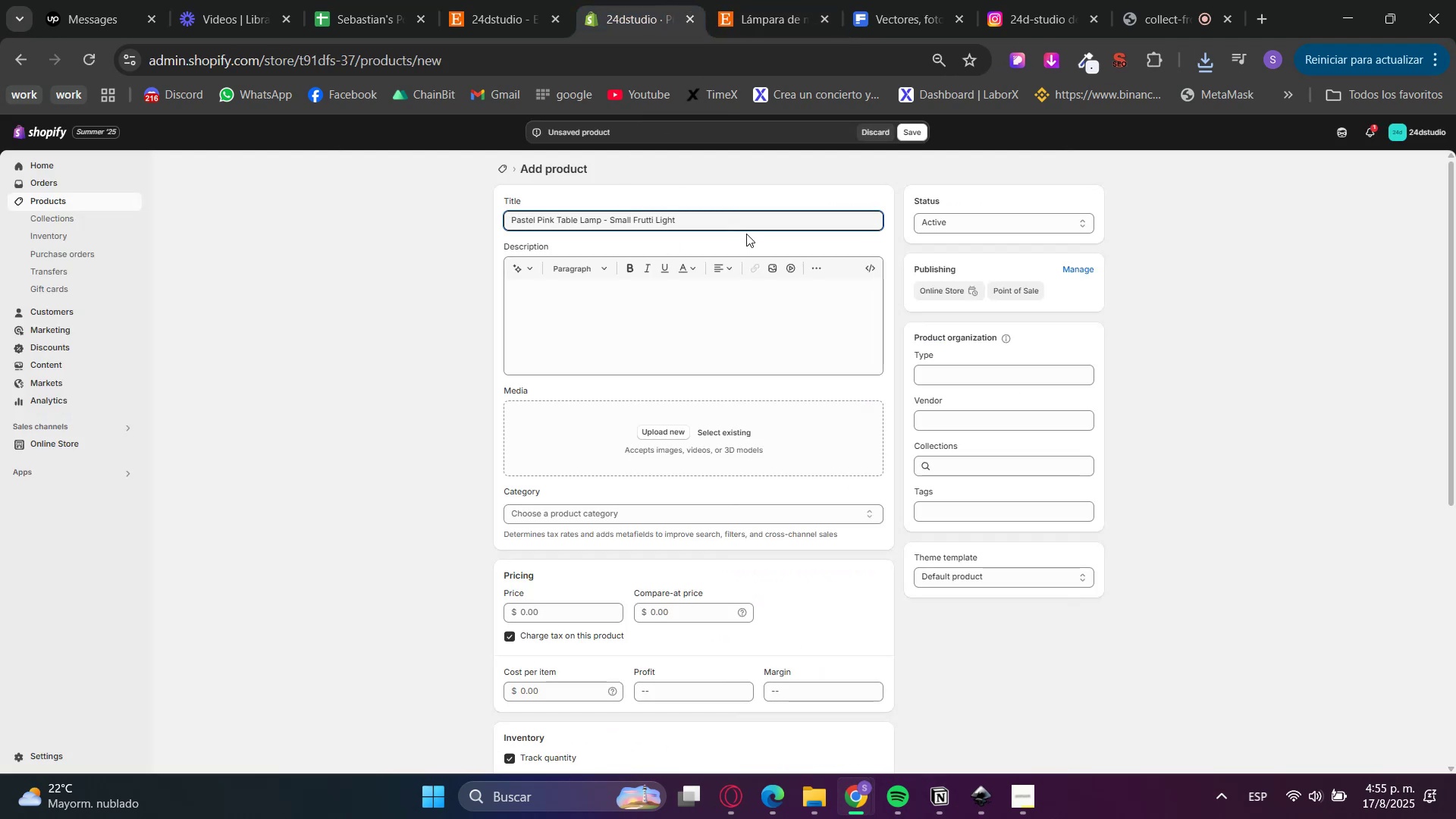 
left_click([821, 818])
 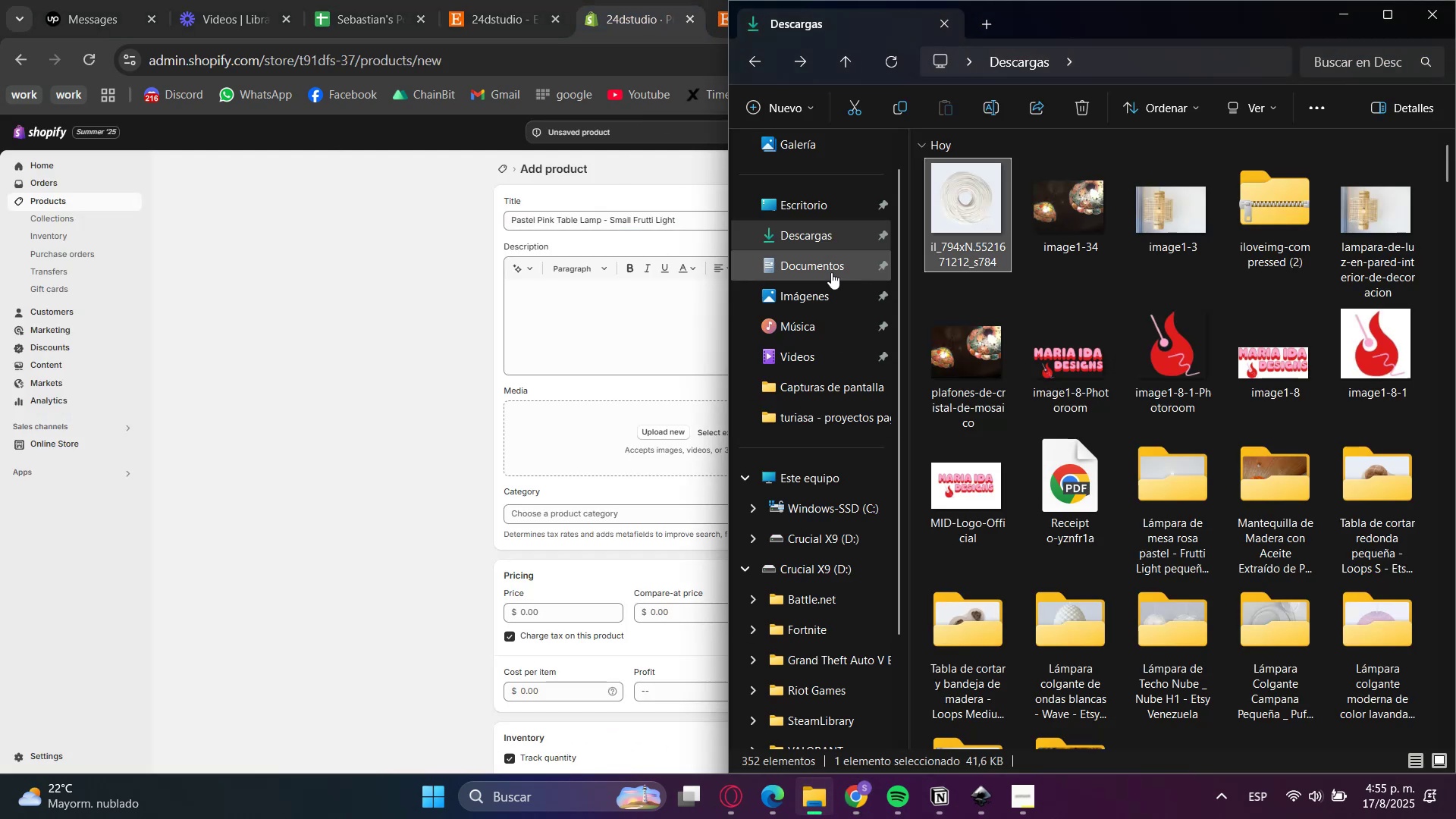 
left_click([807, 242])
 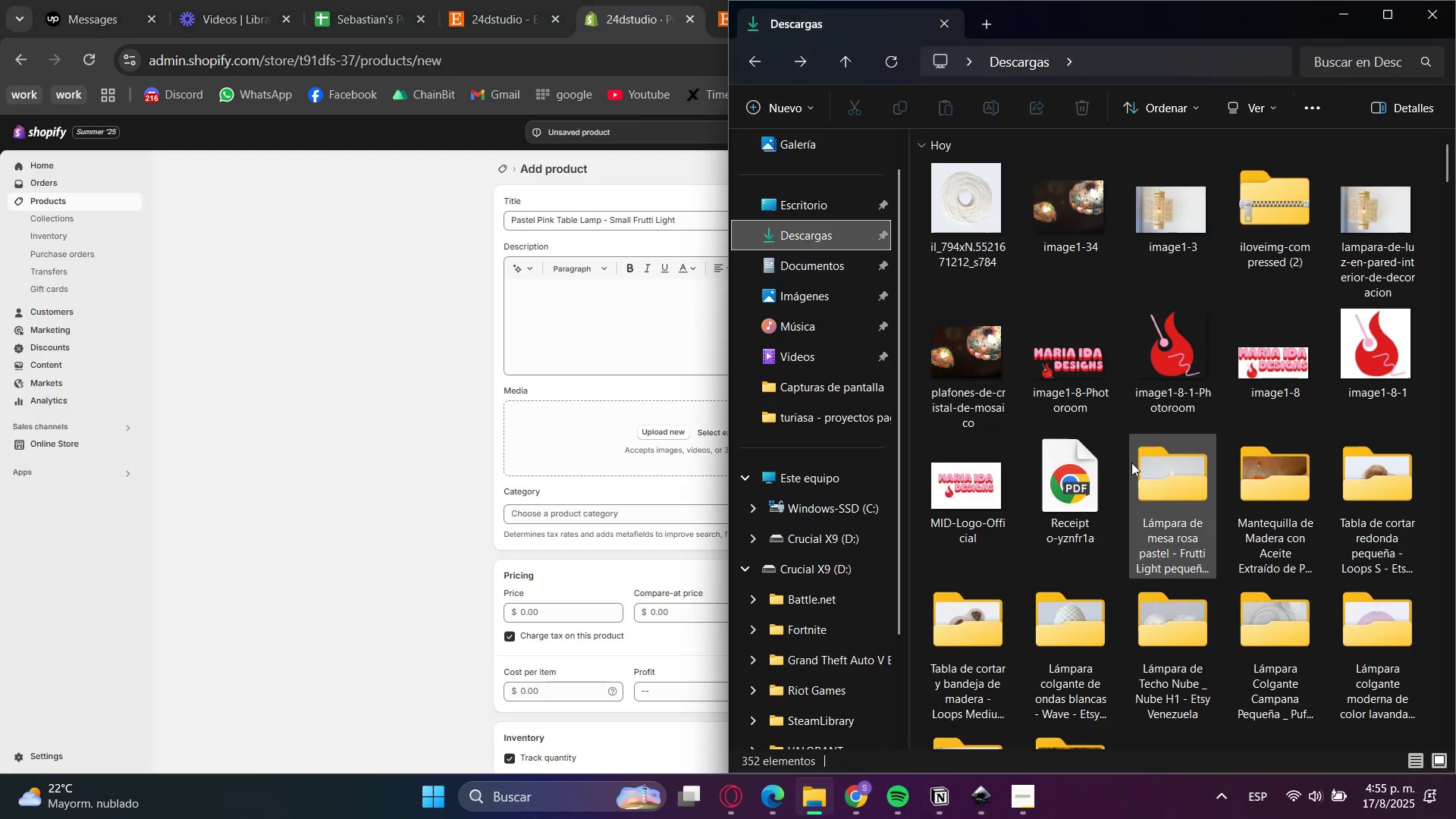 
double_click([1178, 479])
 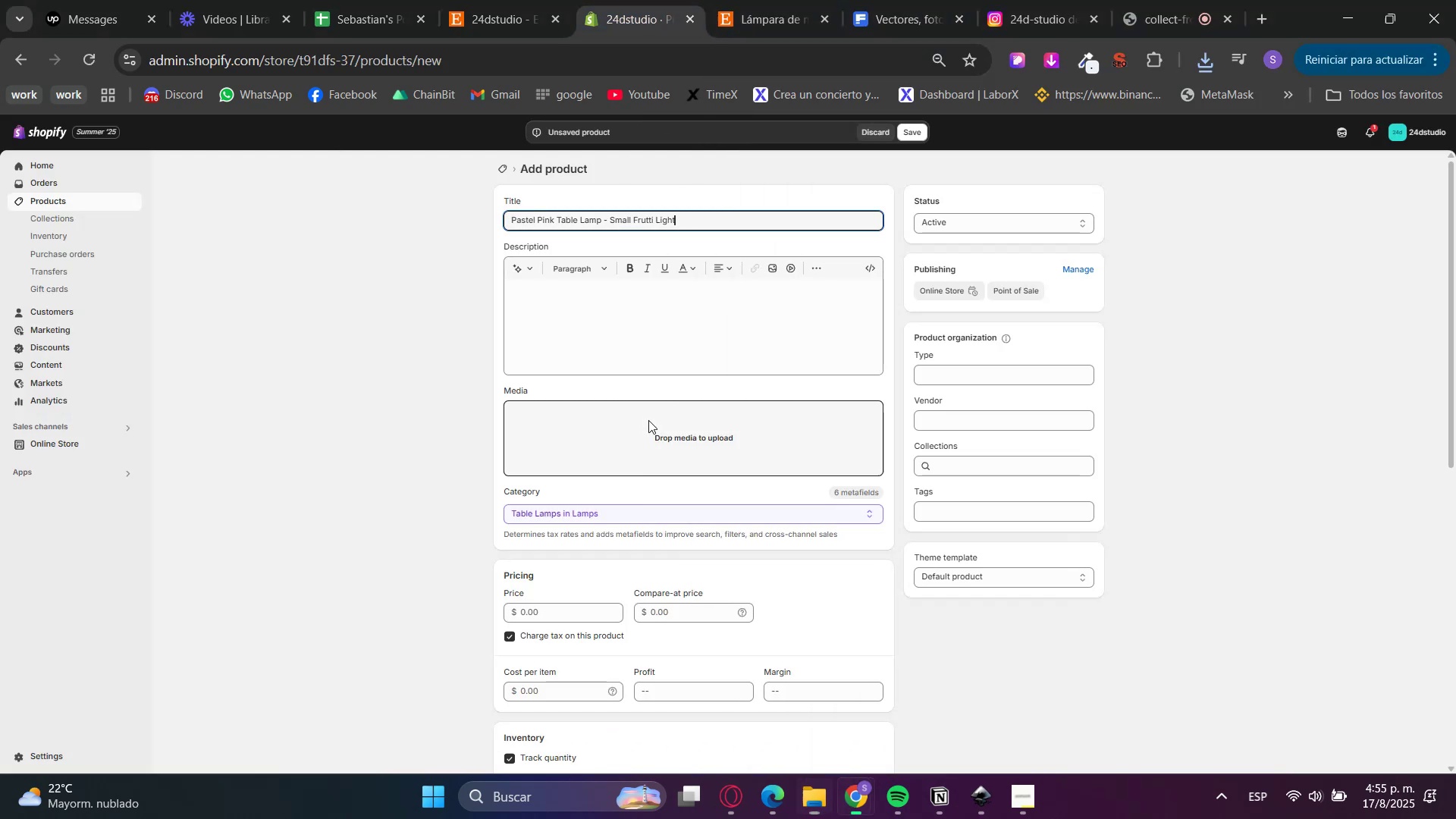 
left_click([746, 0])
 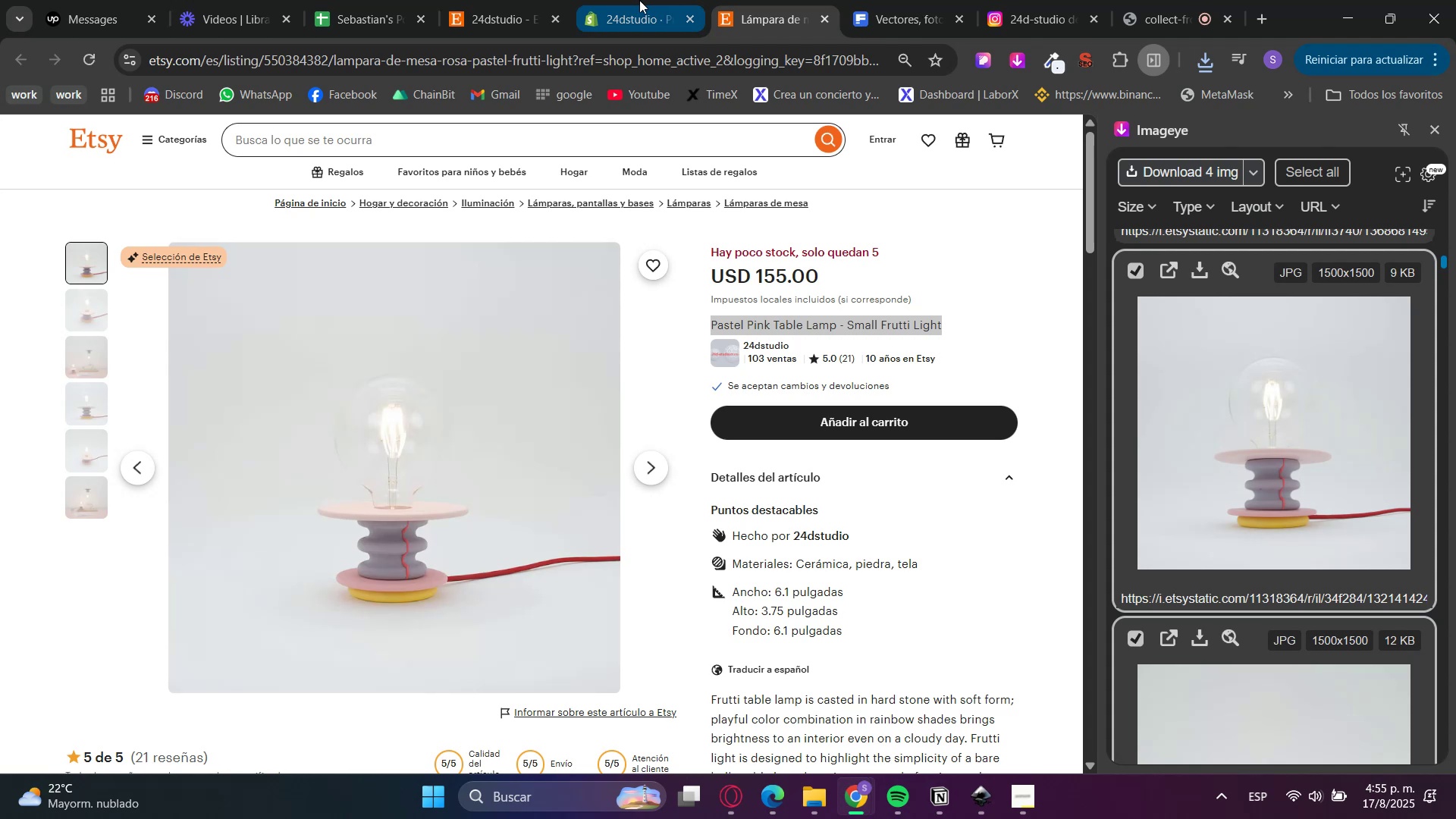 
left_click([639, 0])
 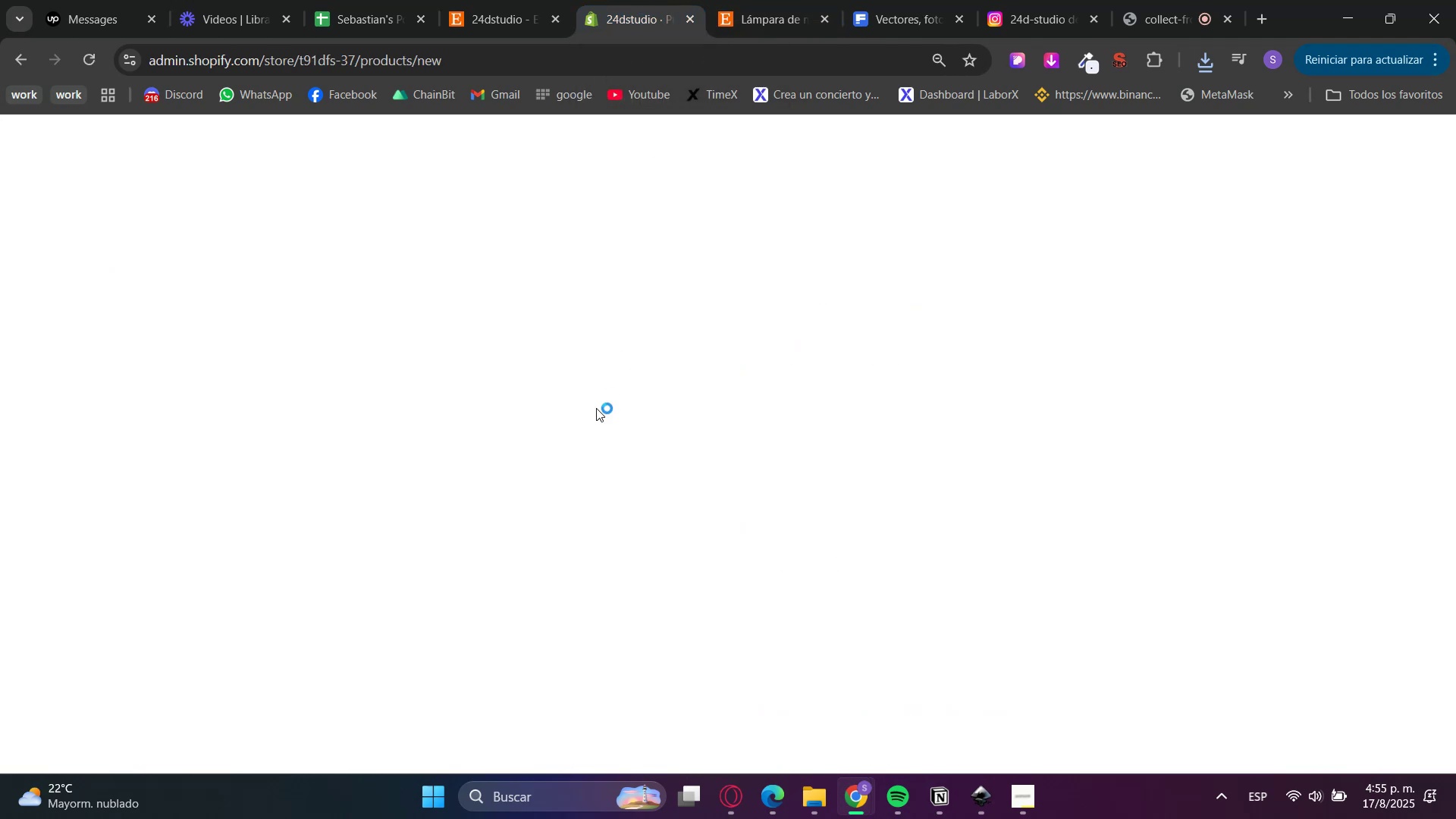 
mouse_move([589, 485])
 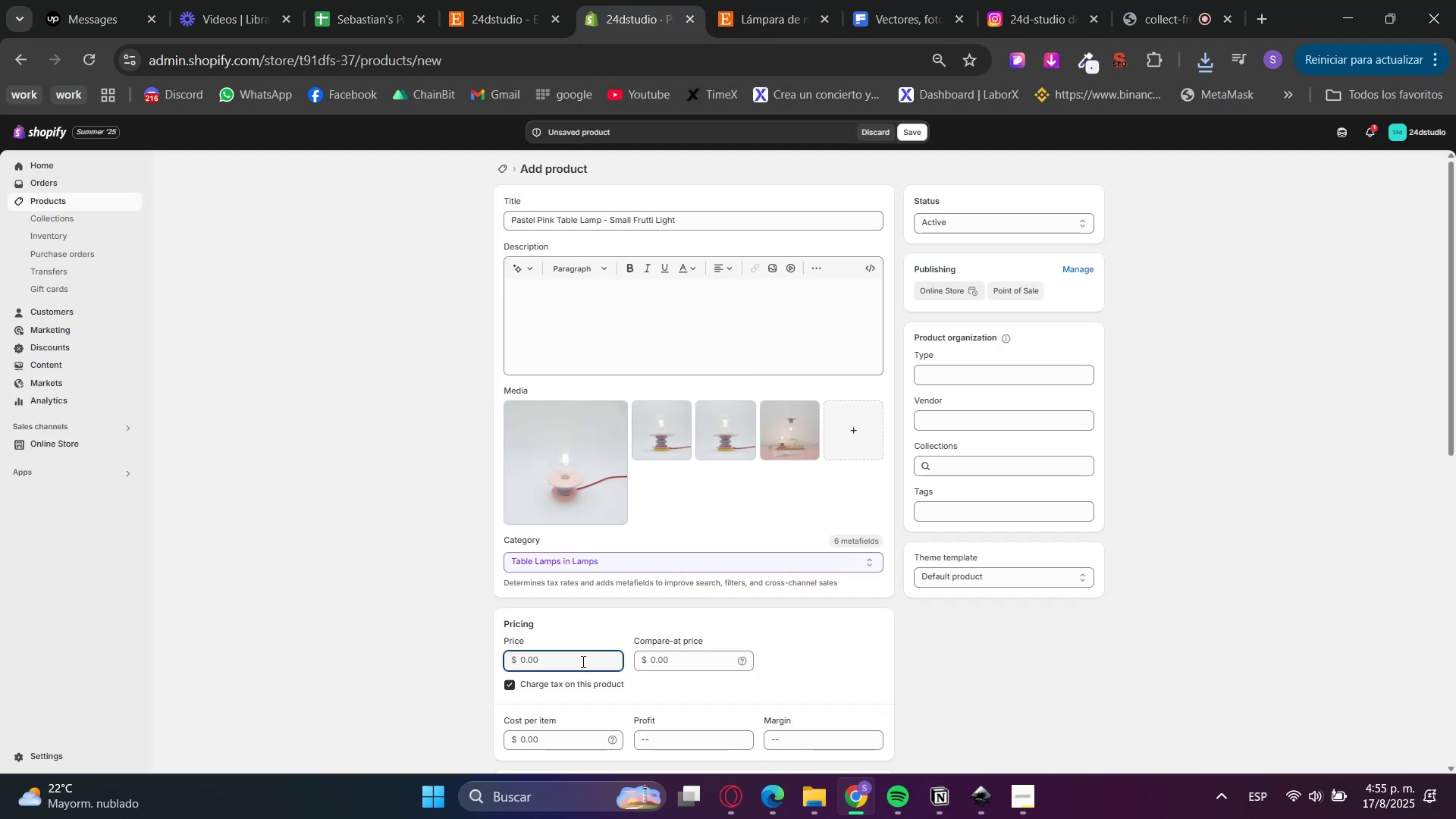 
key(Numpad1)
 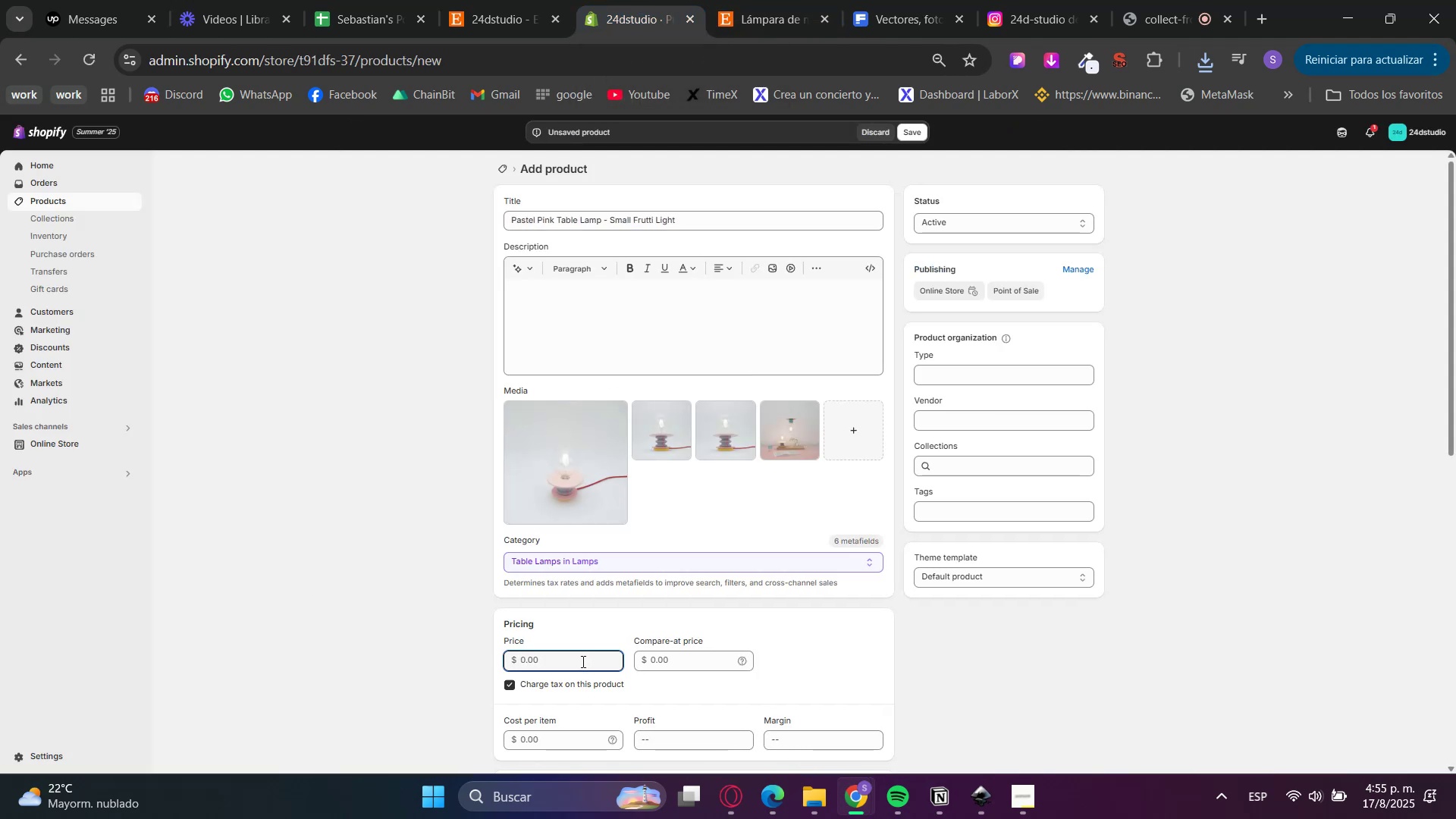 
key(Numpad5)
 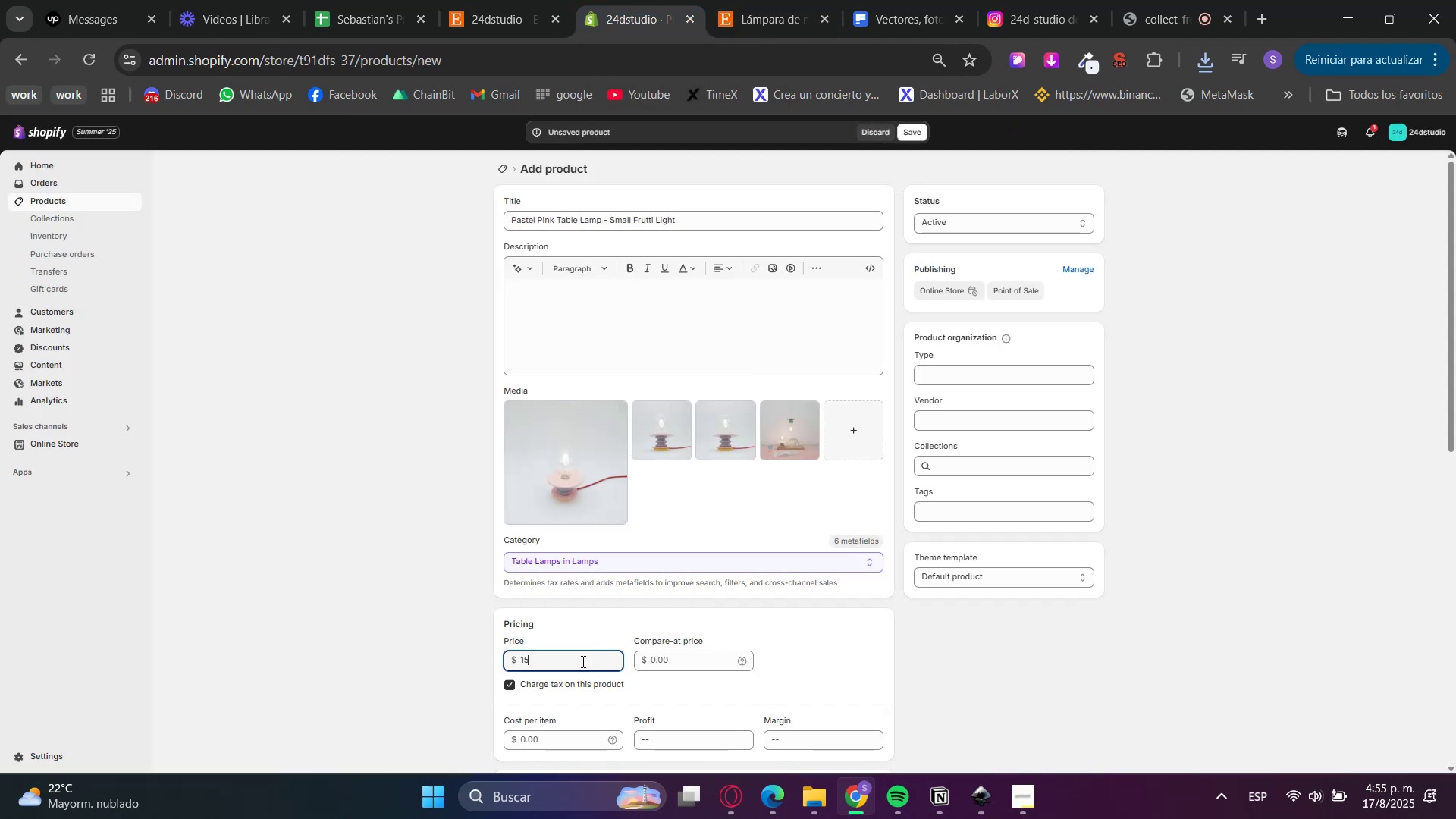 
key(Numpad4)
 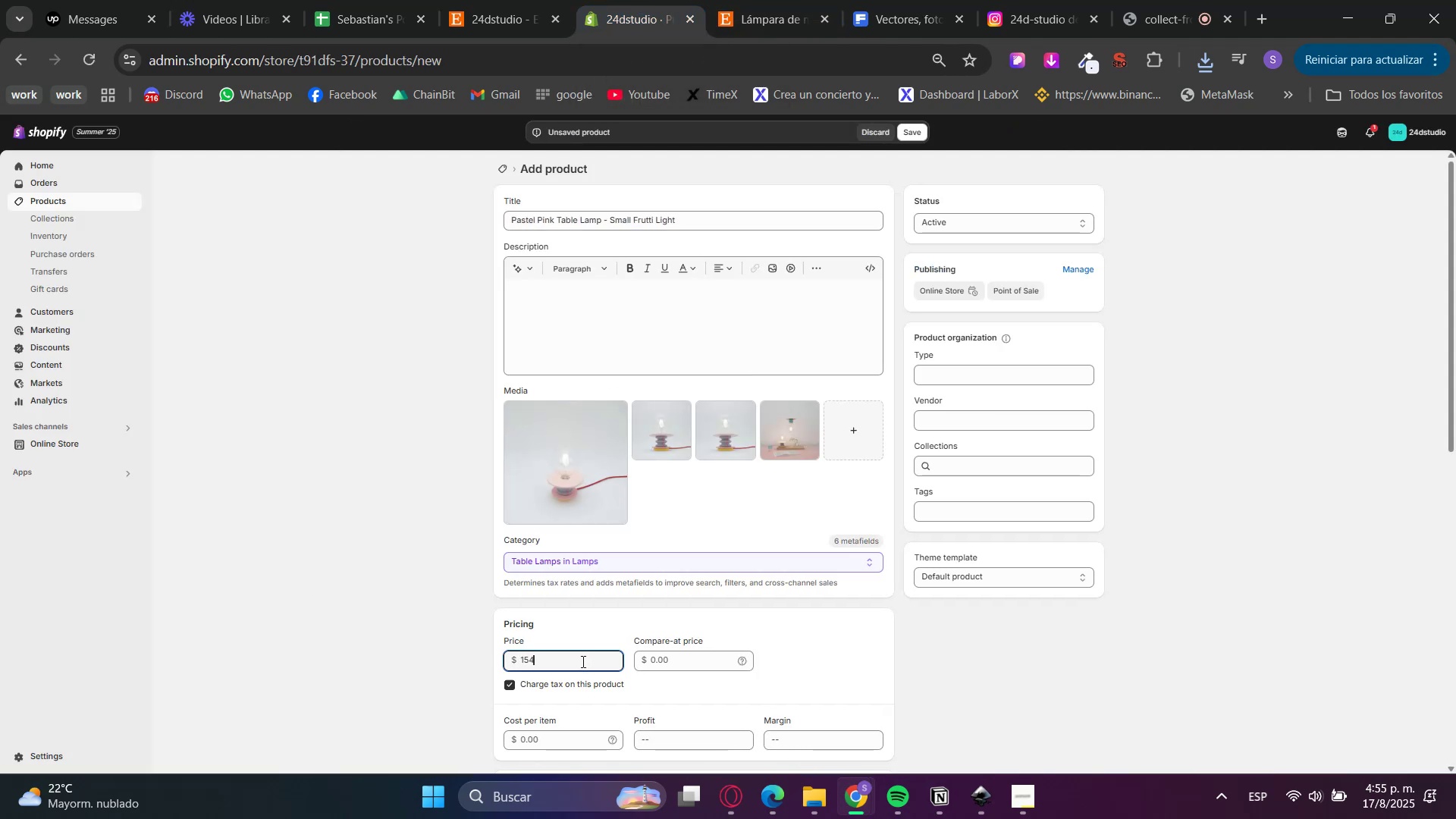 
key(NumpadDecimal)
 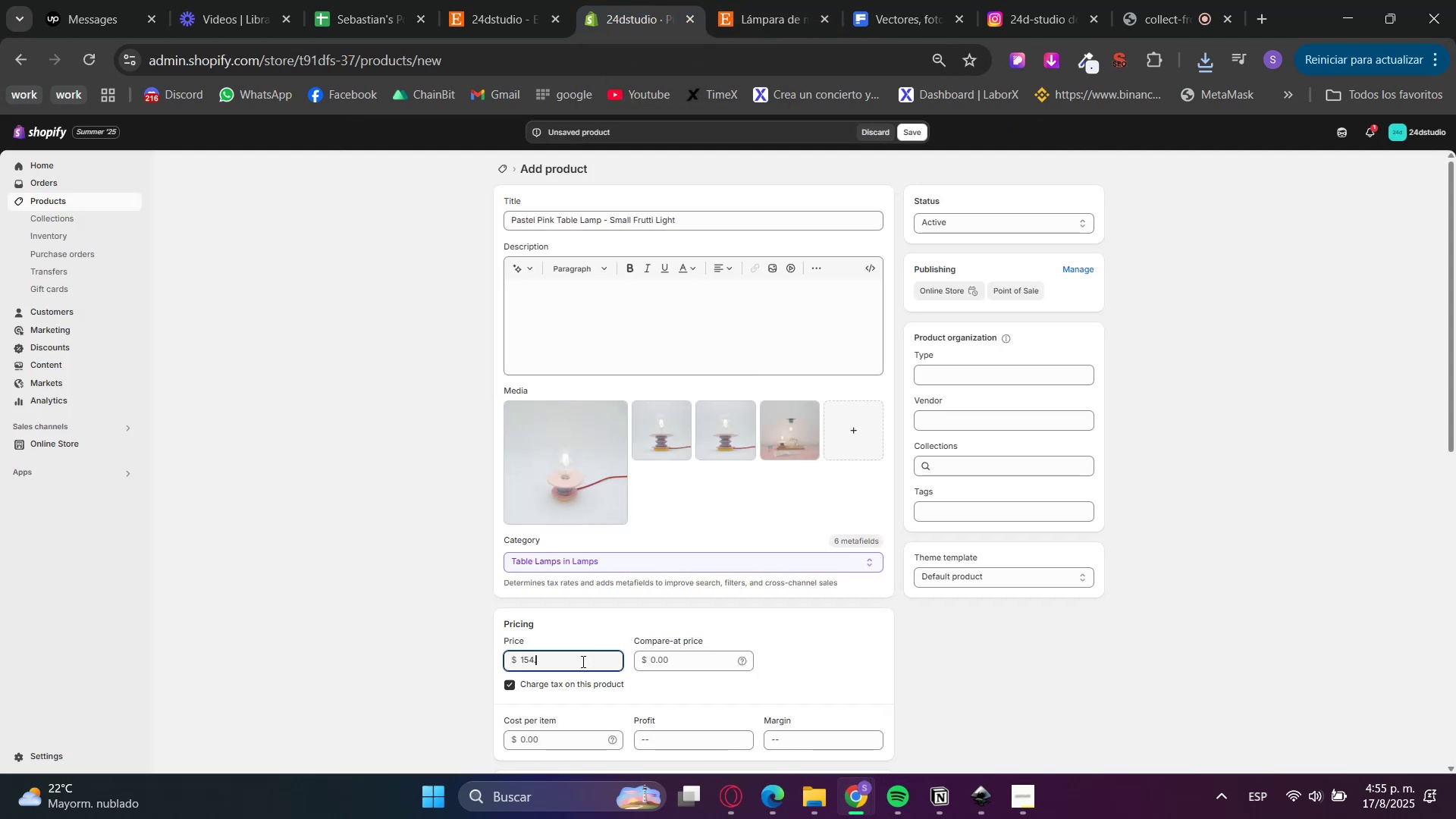 
key(Numpad9)
 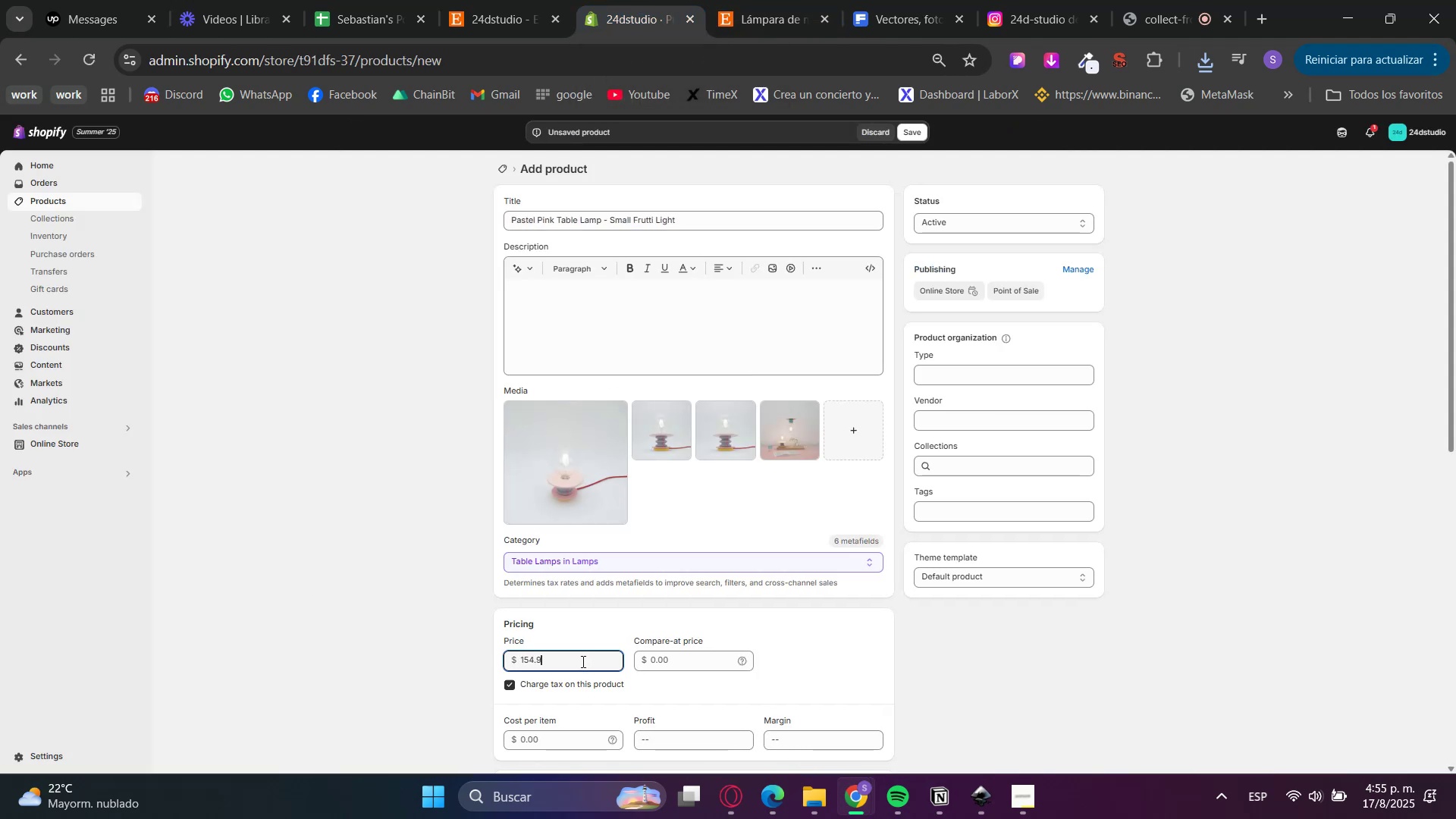 
key(Numpad9)
 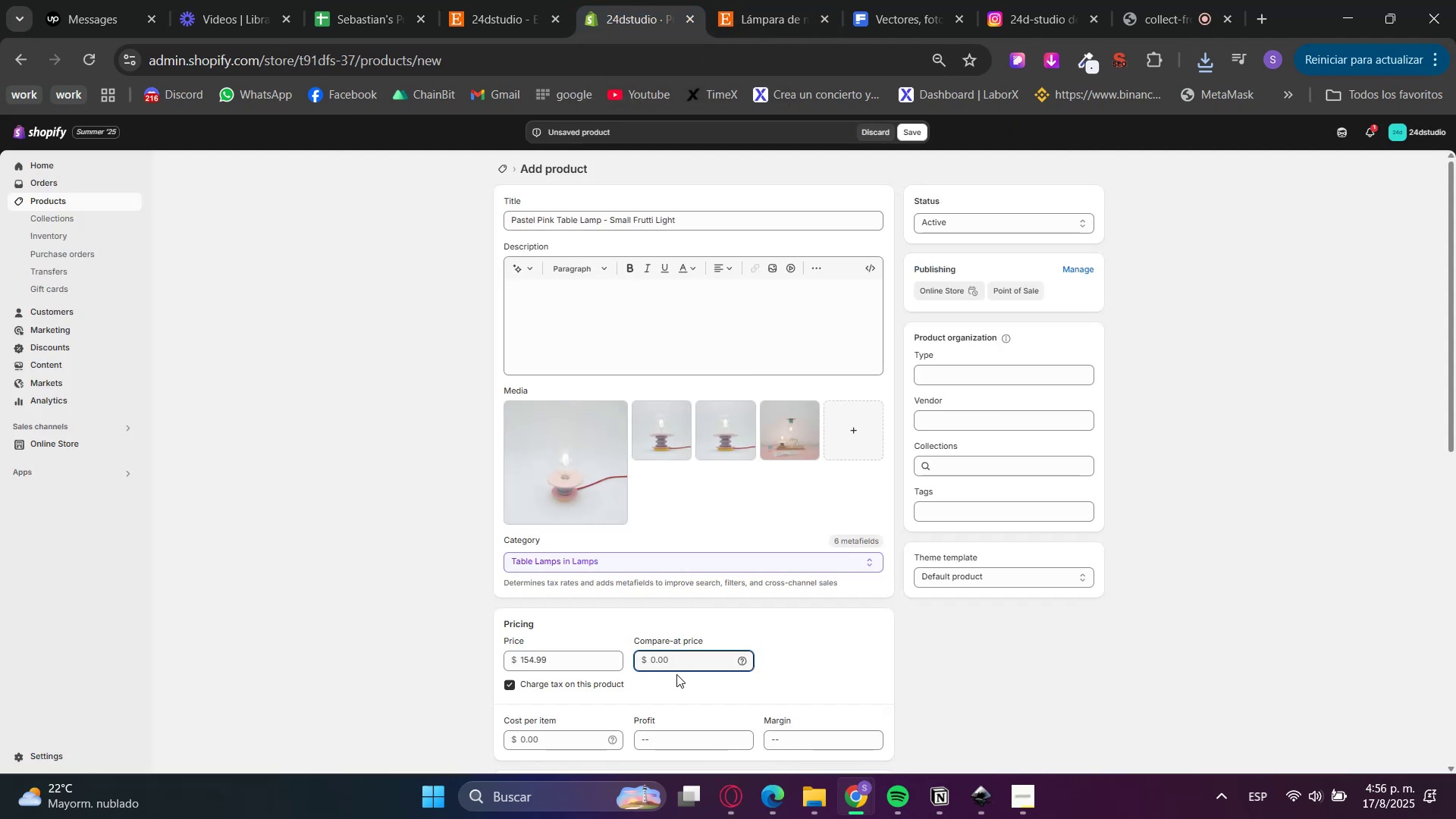 
key(Numpad1)
 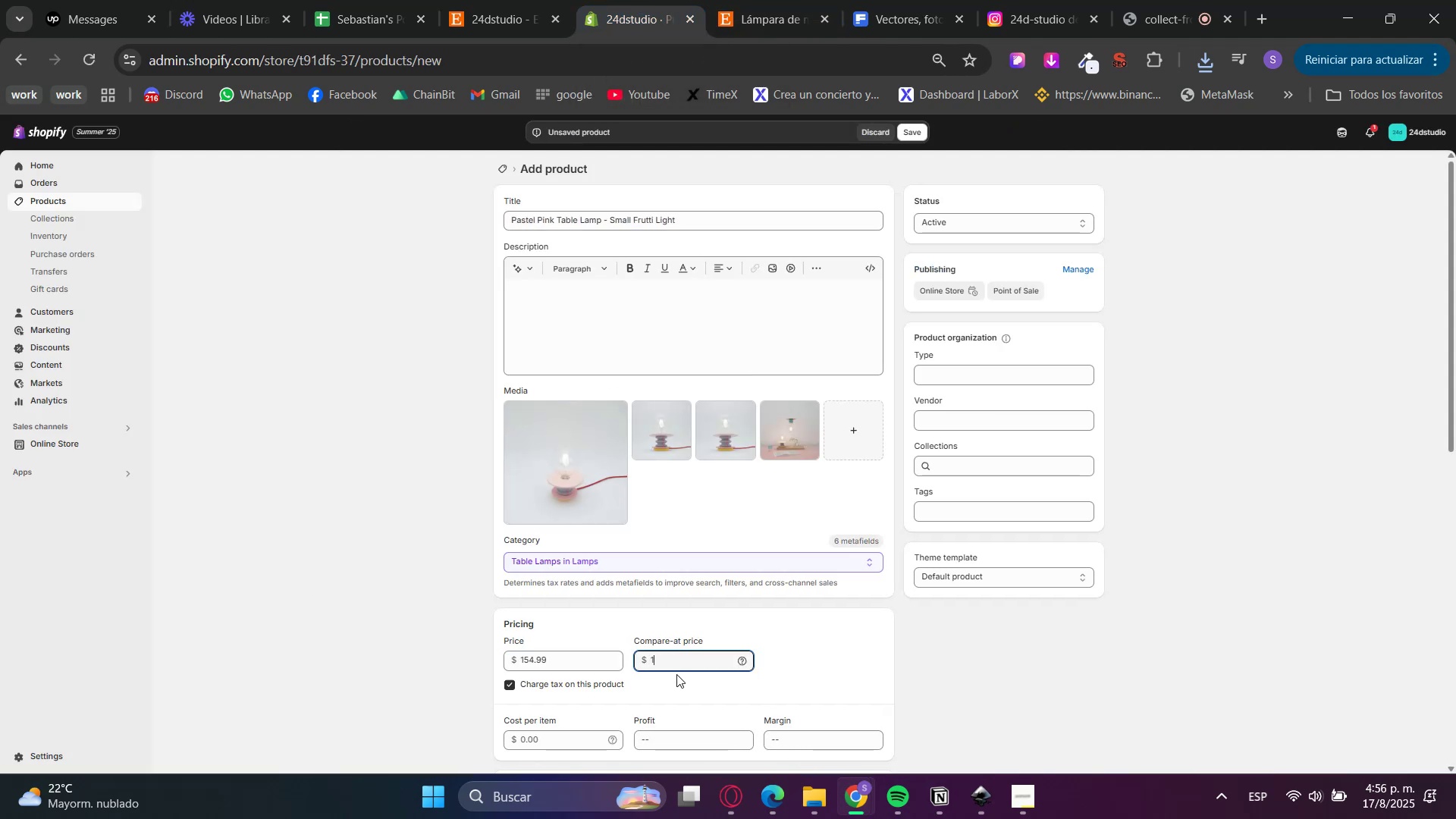 
key(Numpad7)
 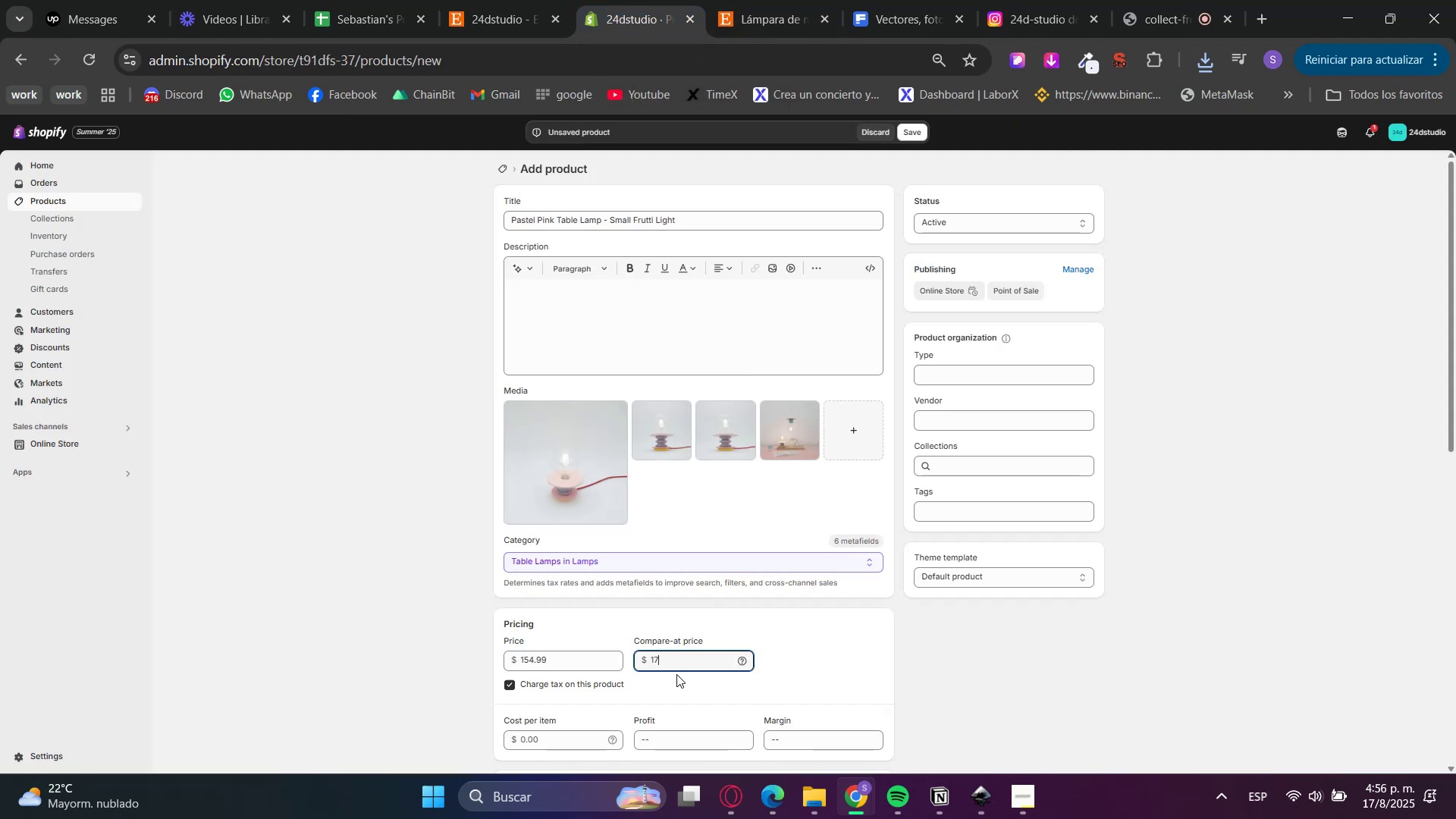 
key(Numpad0)
 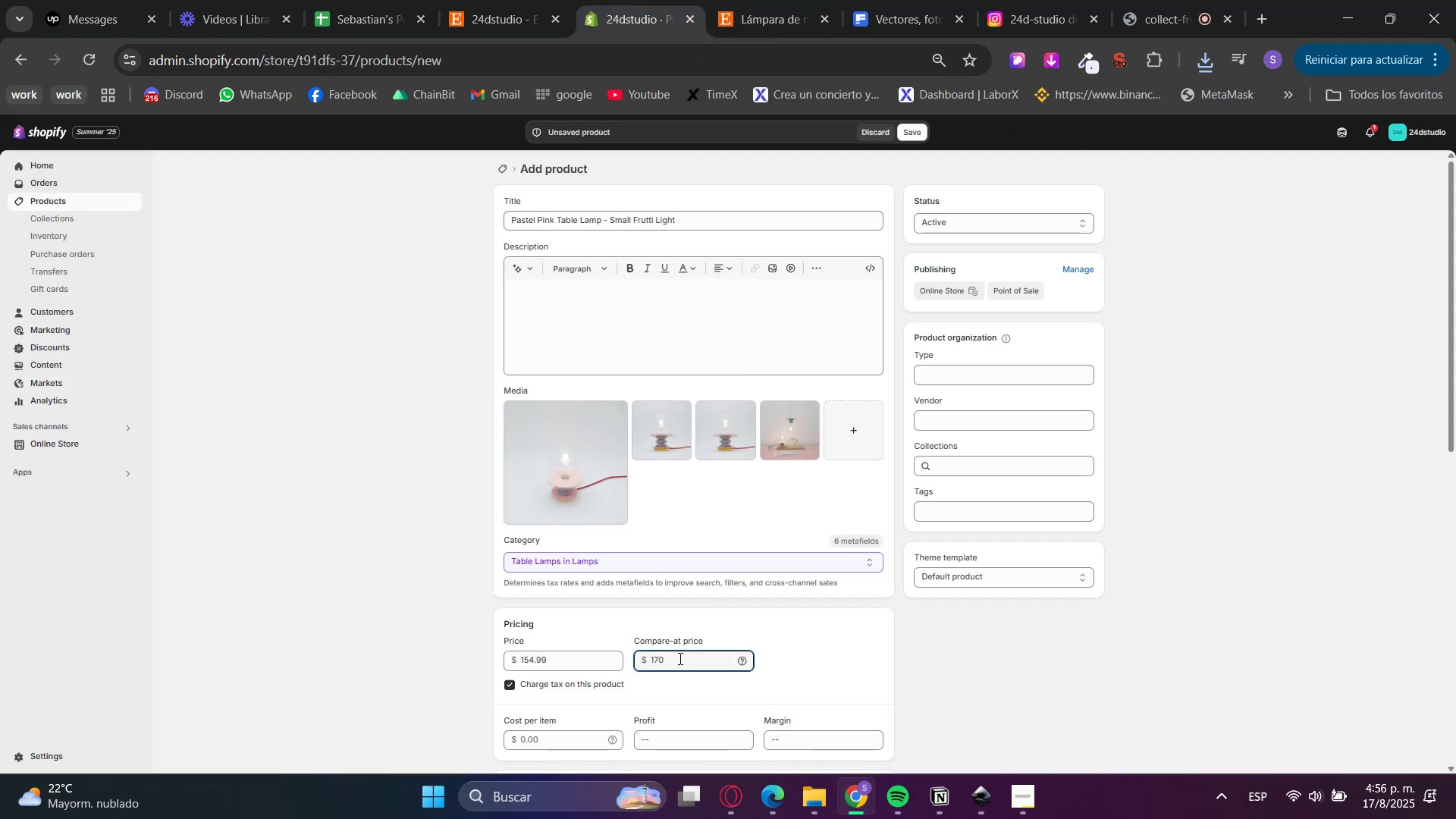 
left_click([441, 588])
 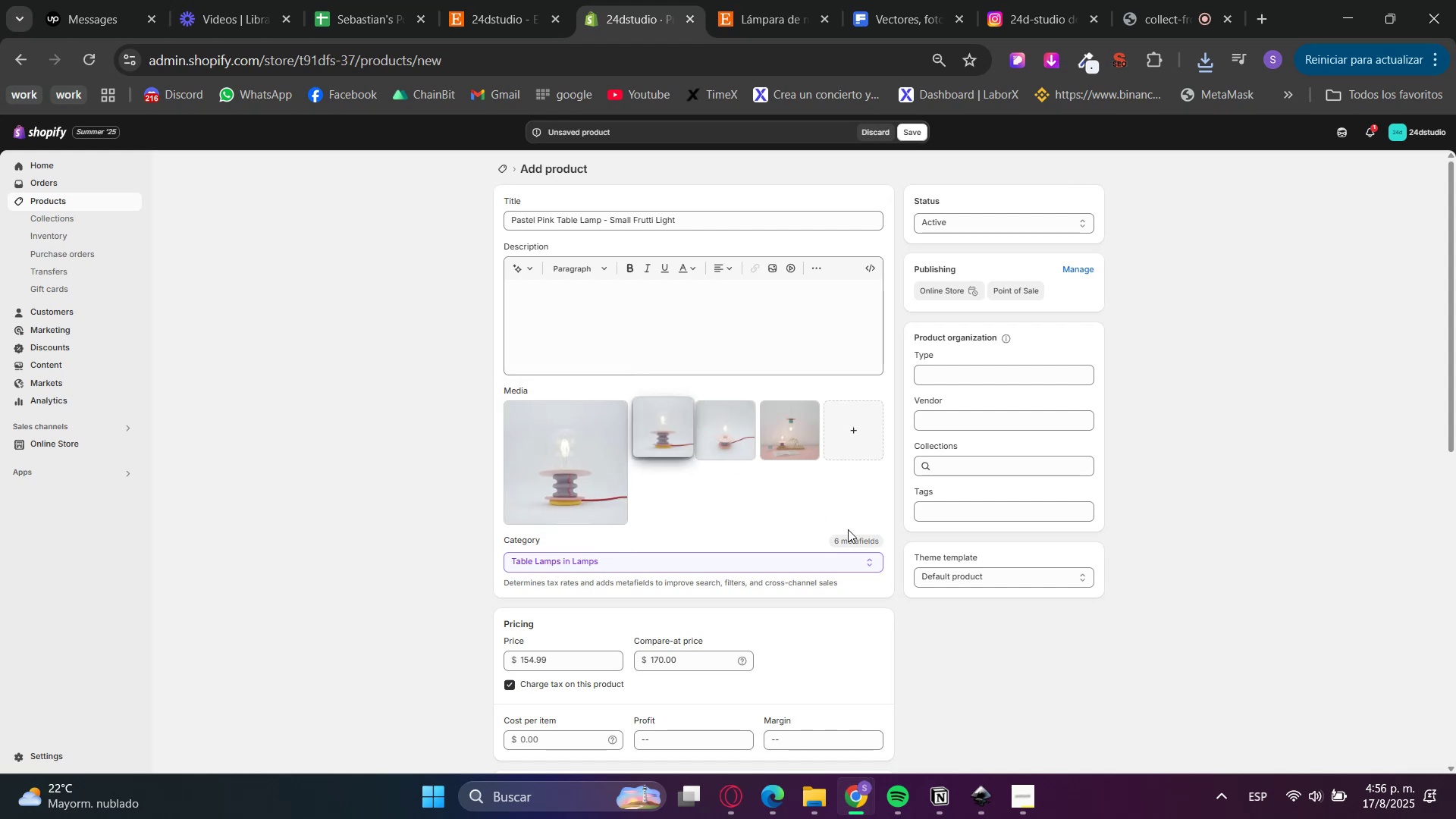 
double_click([986, 466])
 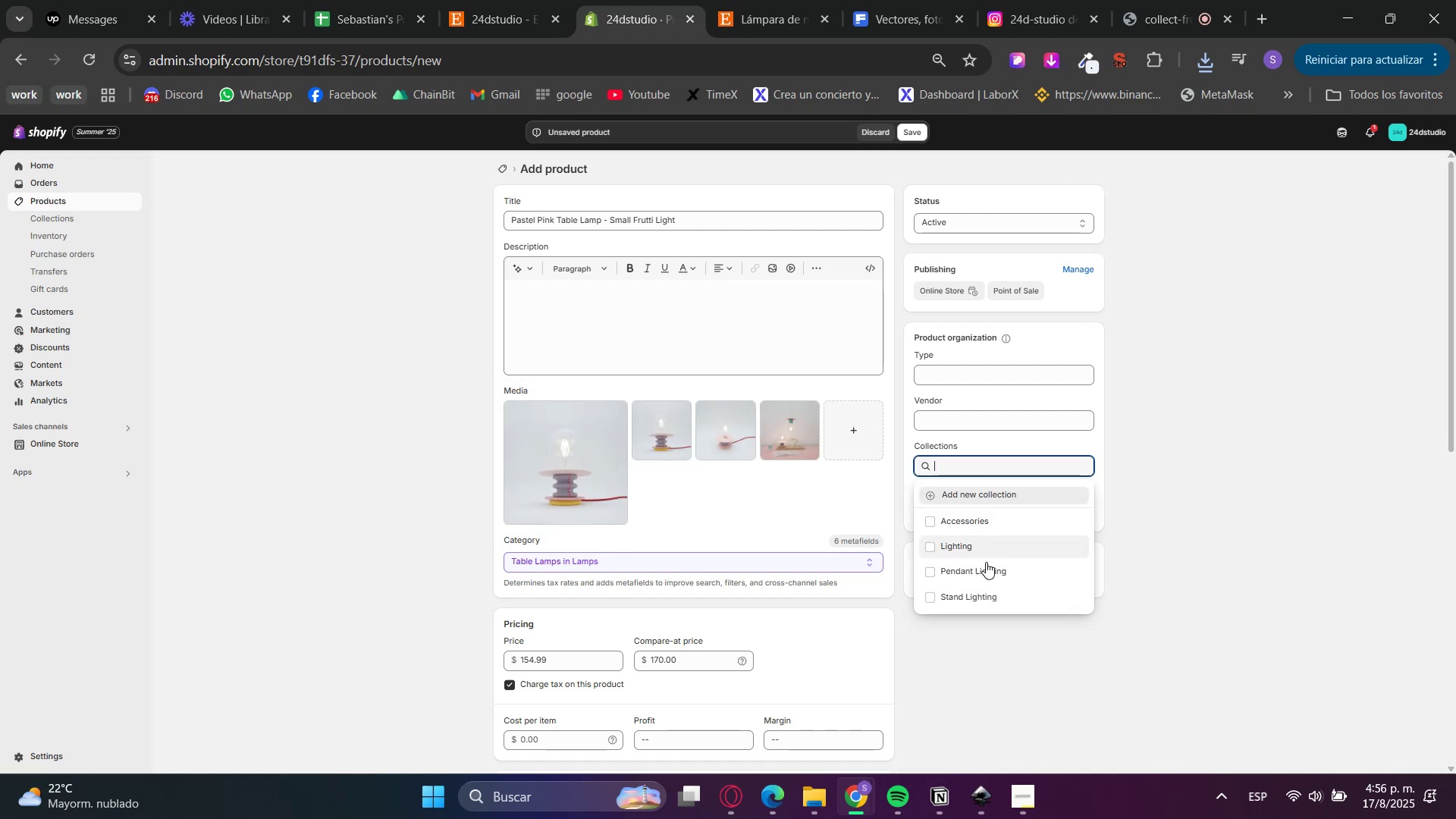 
left_click([496, 0])
 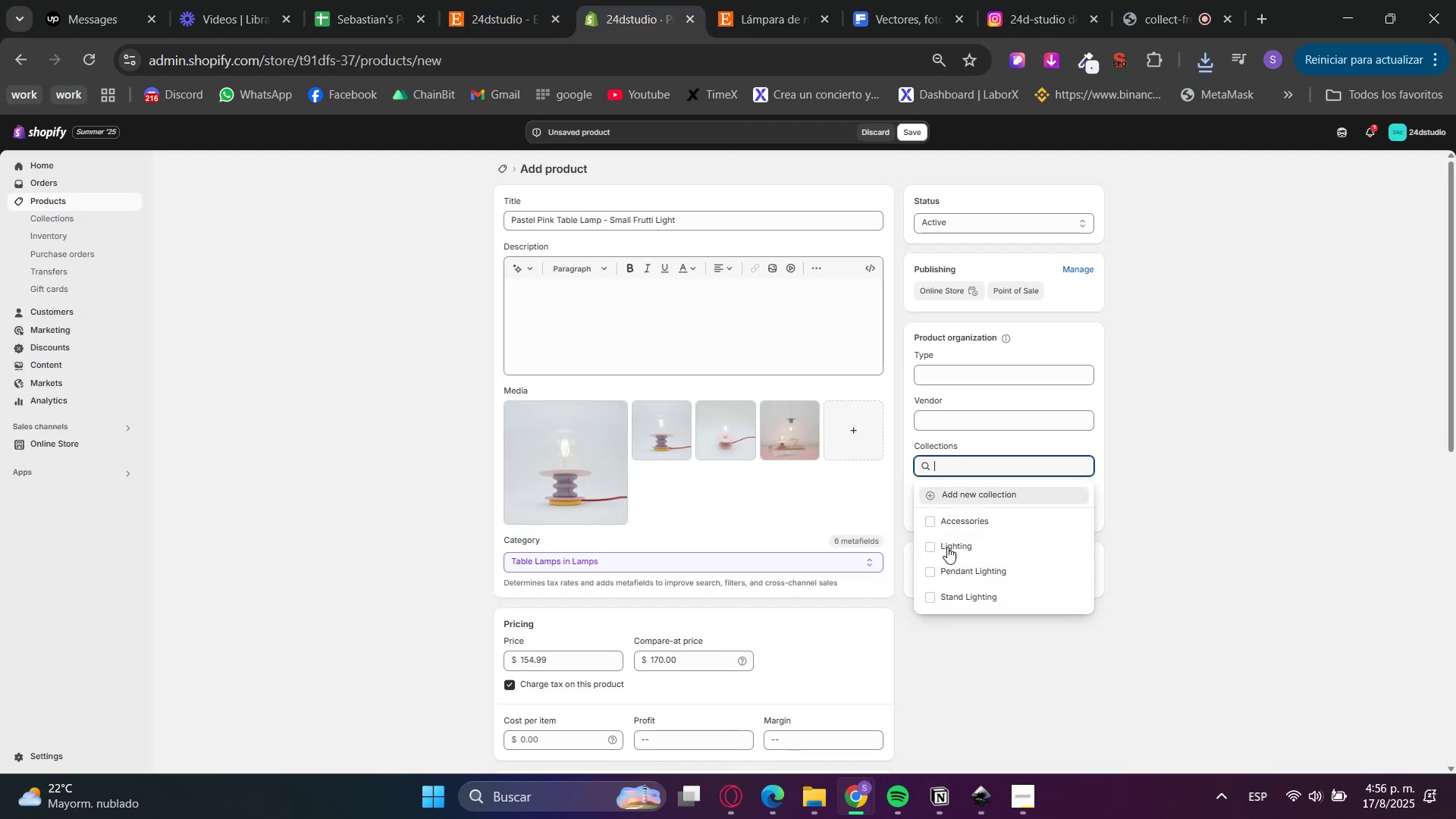 
double_click([1237, 657])
 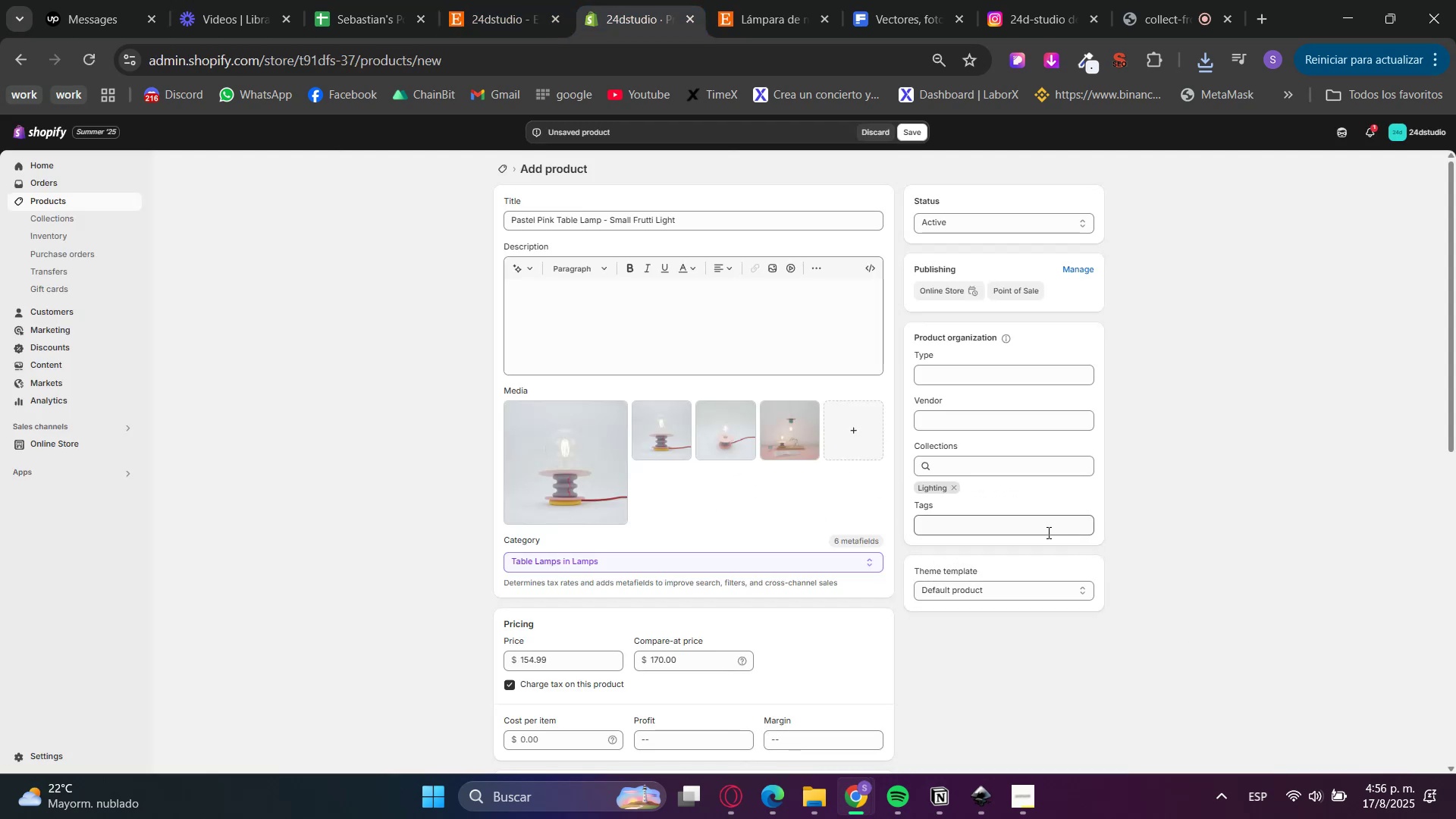 
scroll: coordinate [790, 630], scroll_direction: down, amount: 1.0
 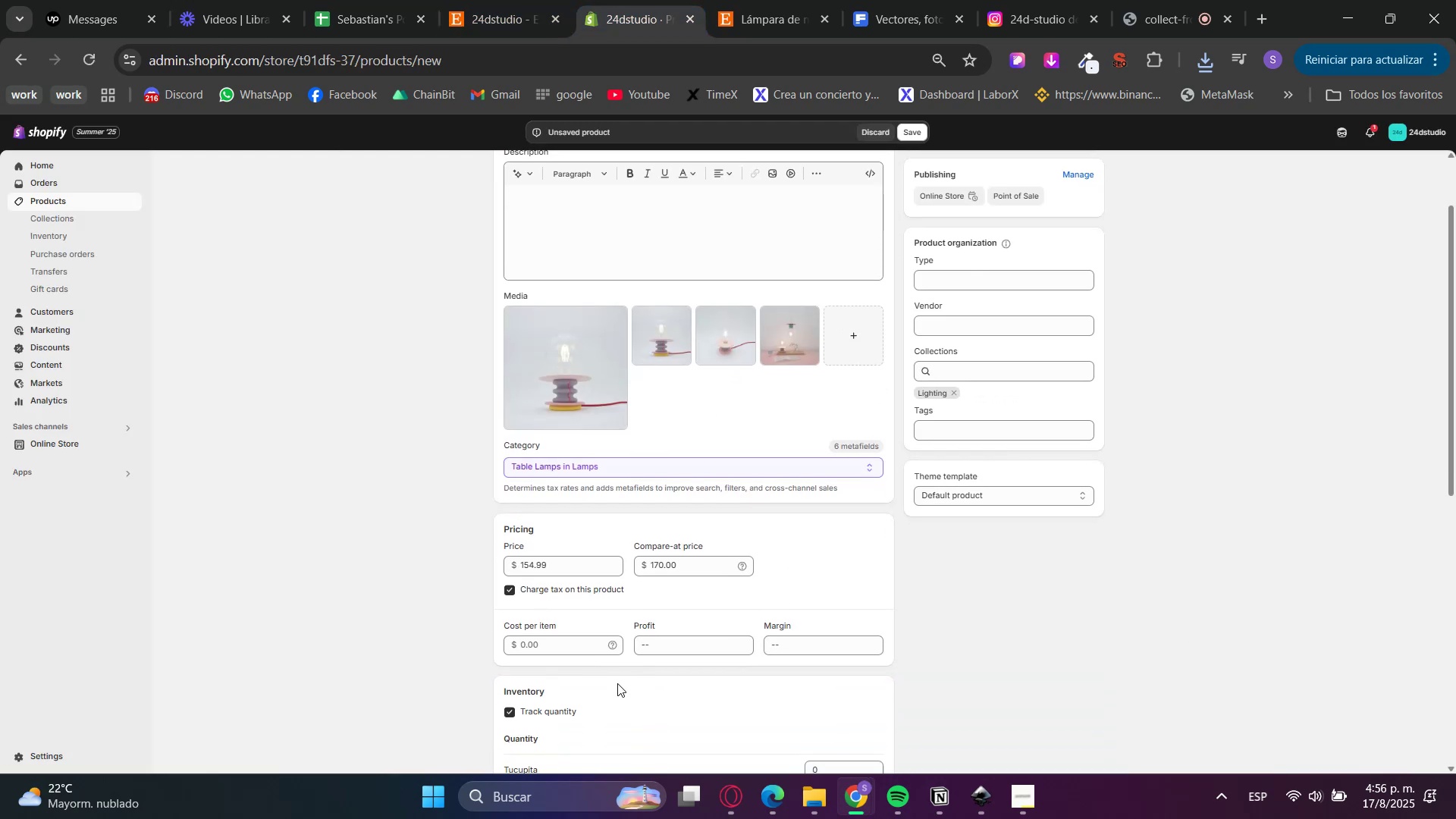 
left_click([560, 709])
 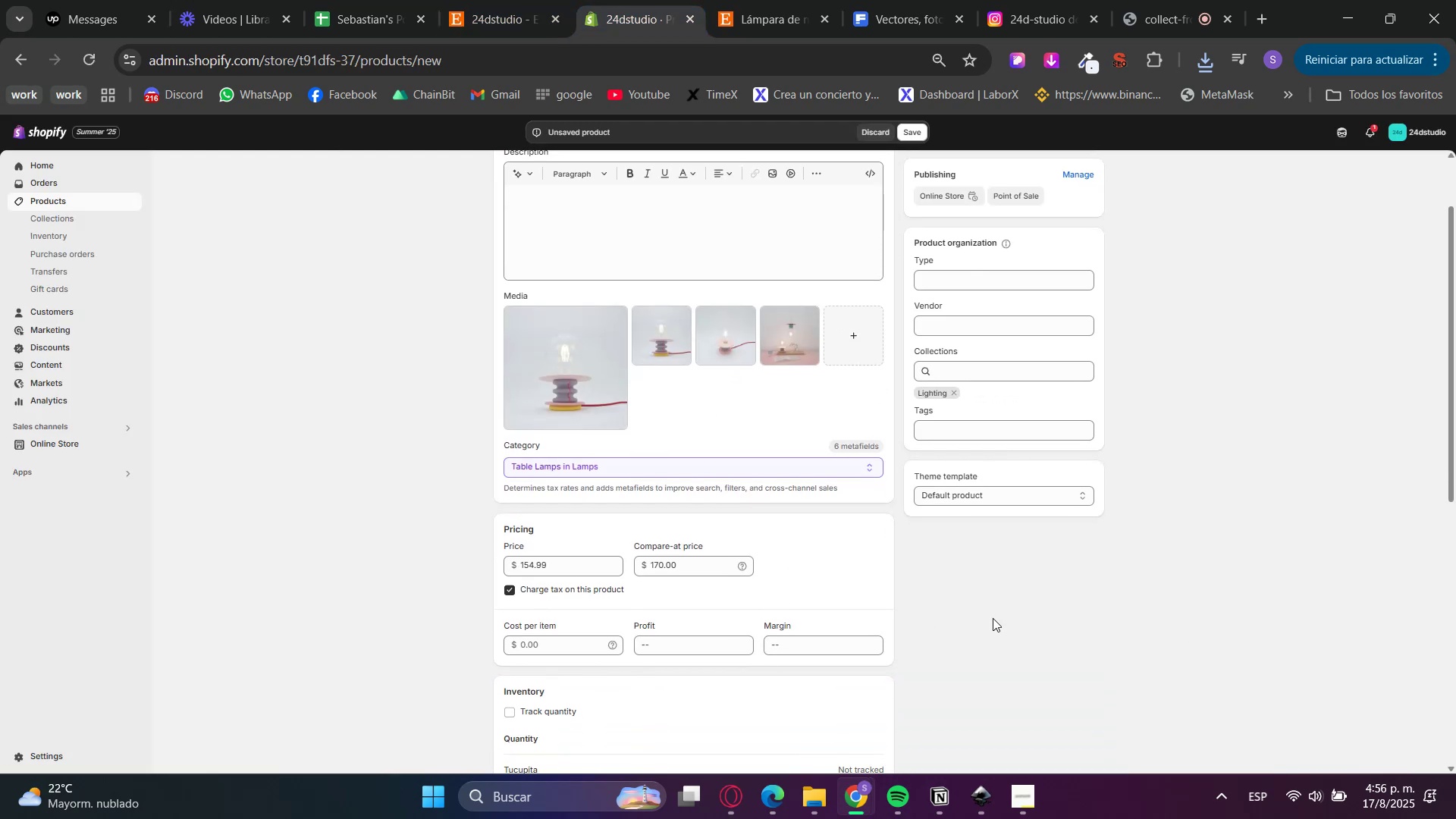 
scroll: coordinate [1037, 633], scroll_direction: up, amount: 2.0
 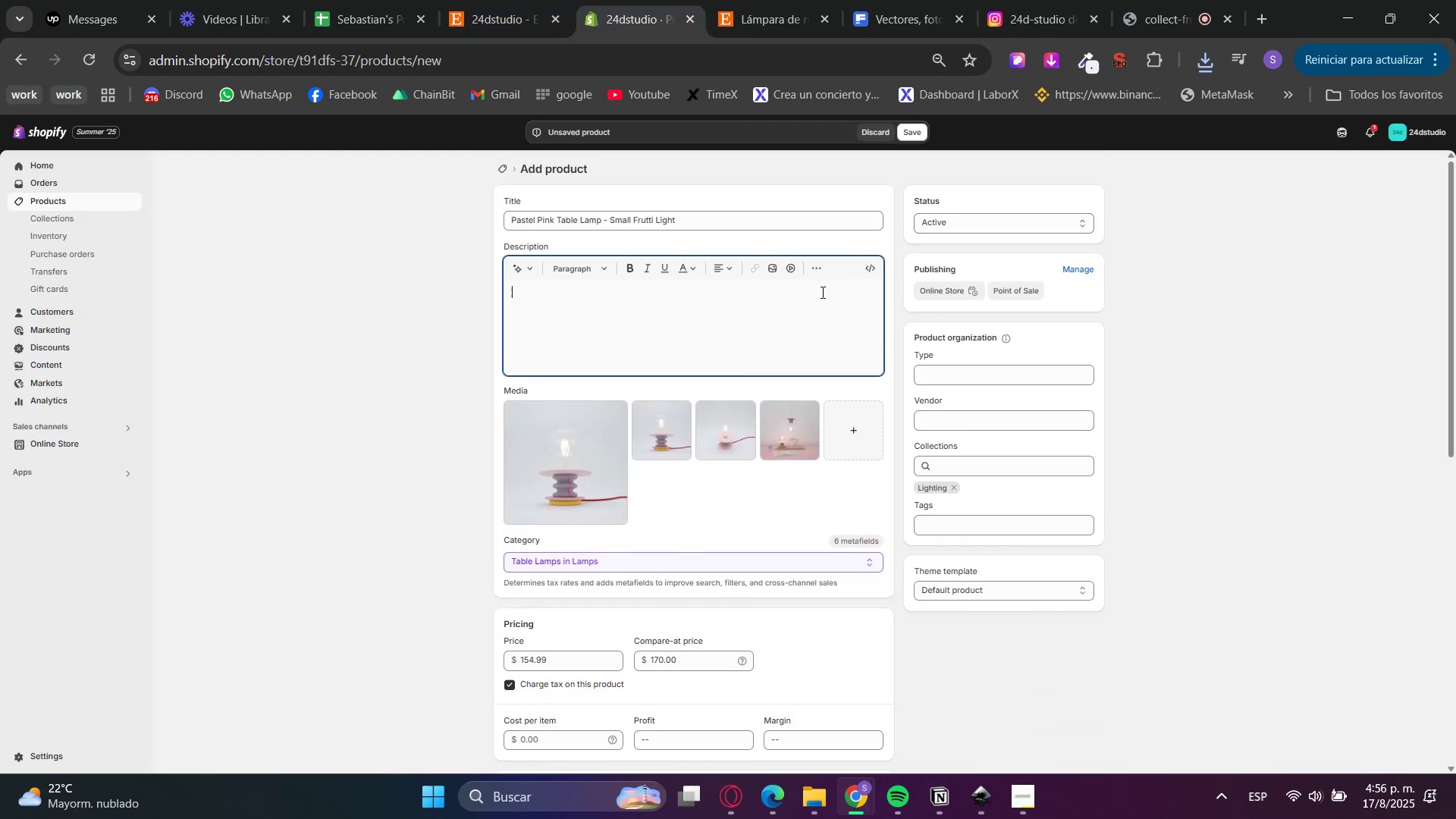 
double_click([764, 0])
 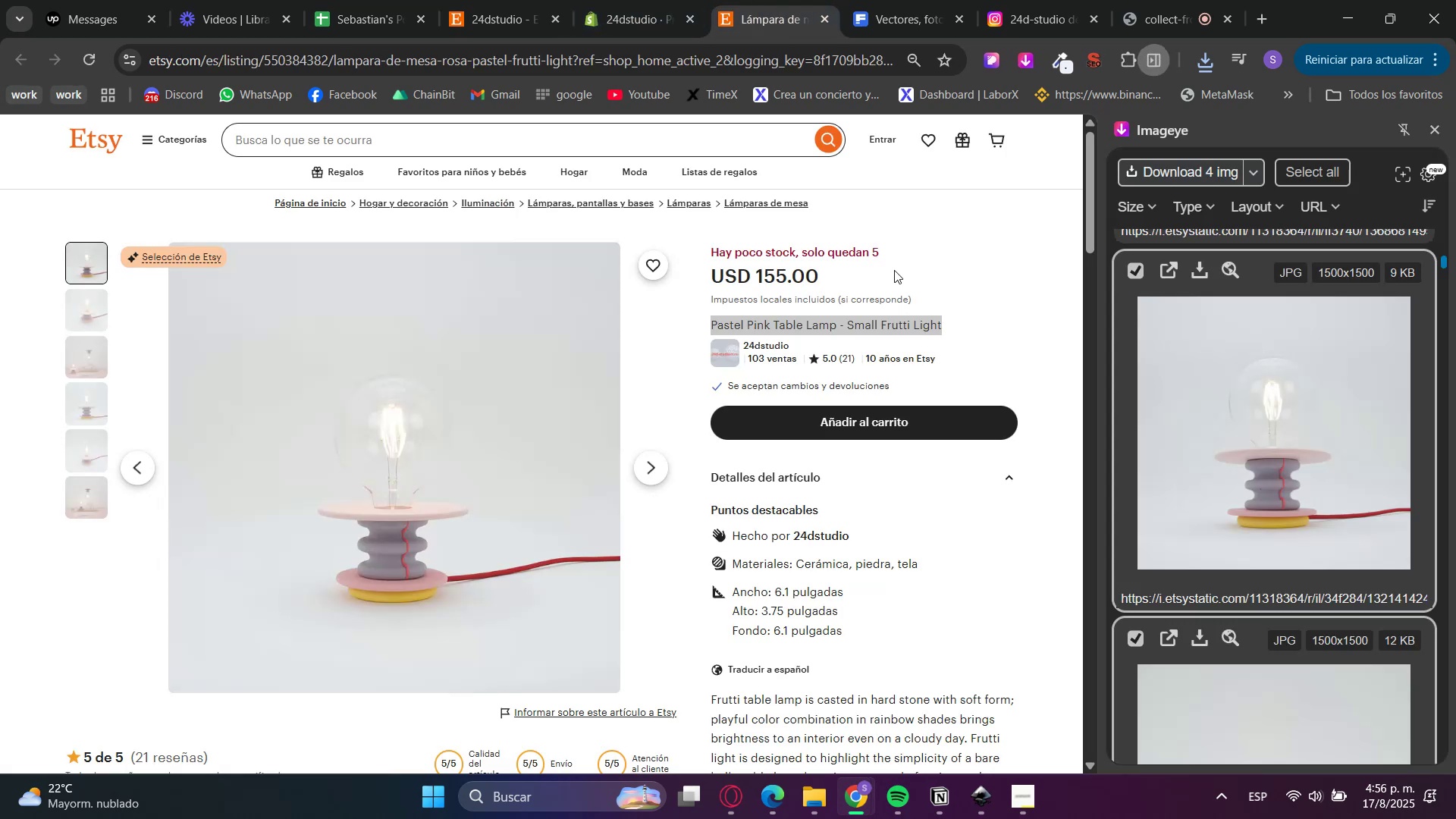 
scroll: coordinate [945, 463], scroll_direction: down, amount: 3.0
 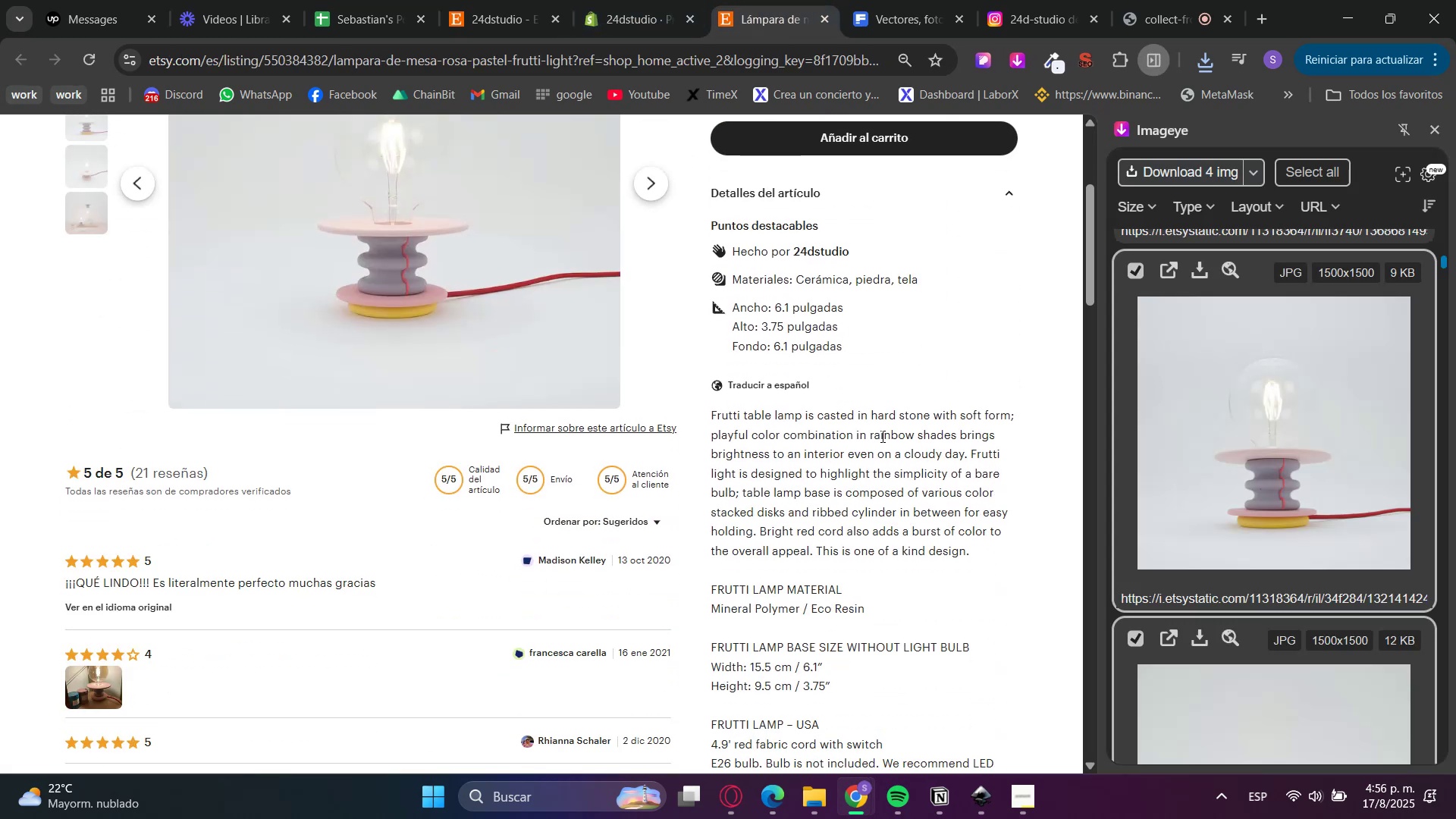 
double_click([859, 420])
 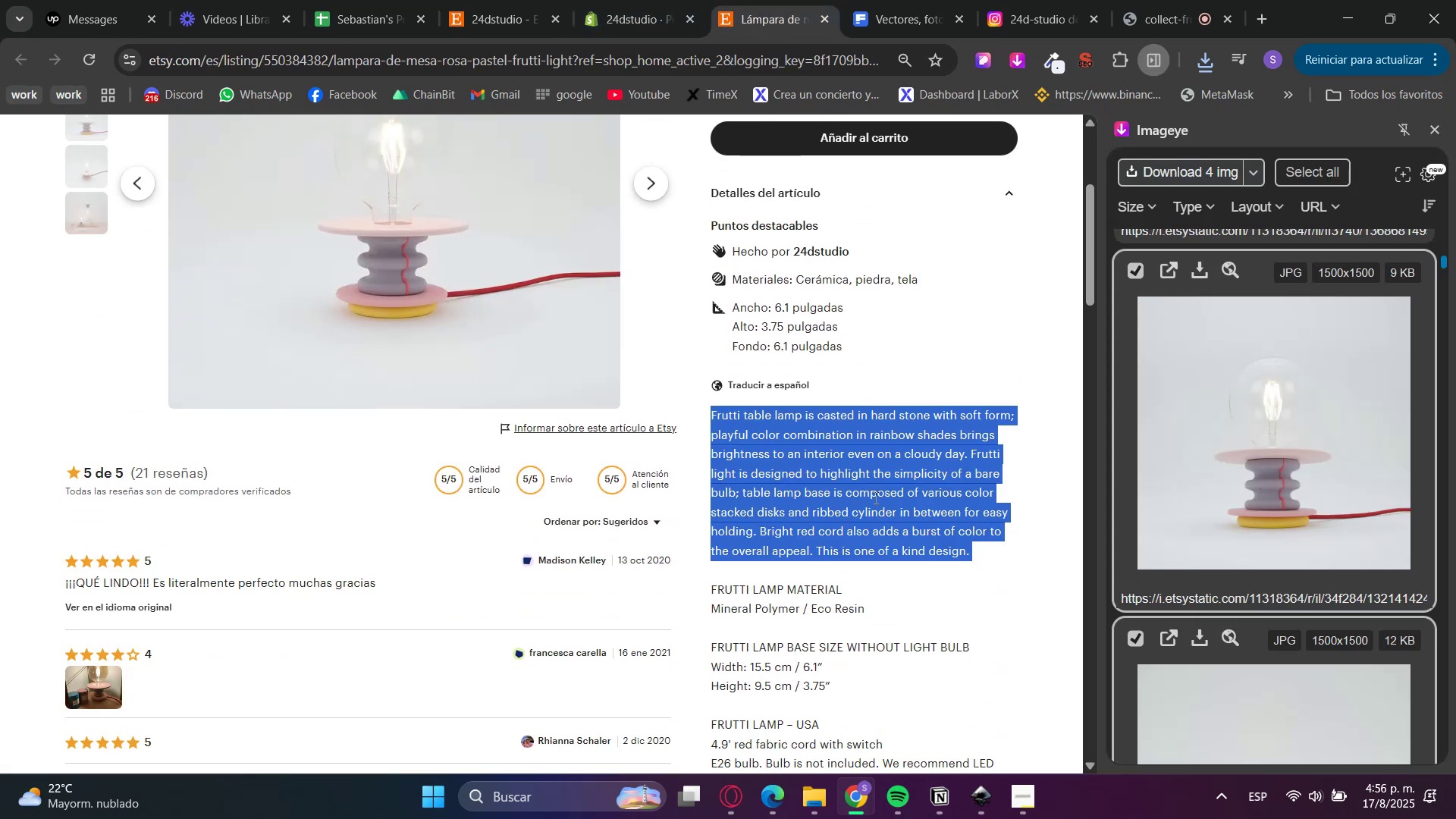 
scroll: coordinate [860, 517], scroll_direction: down, amount: 6.0
 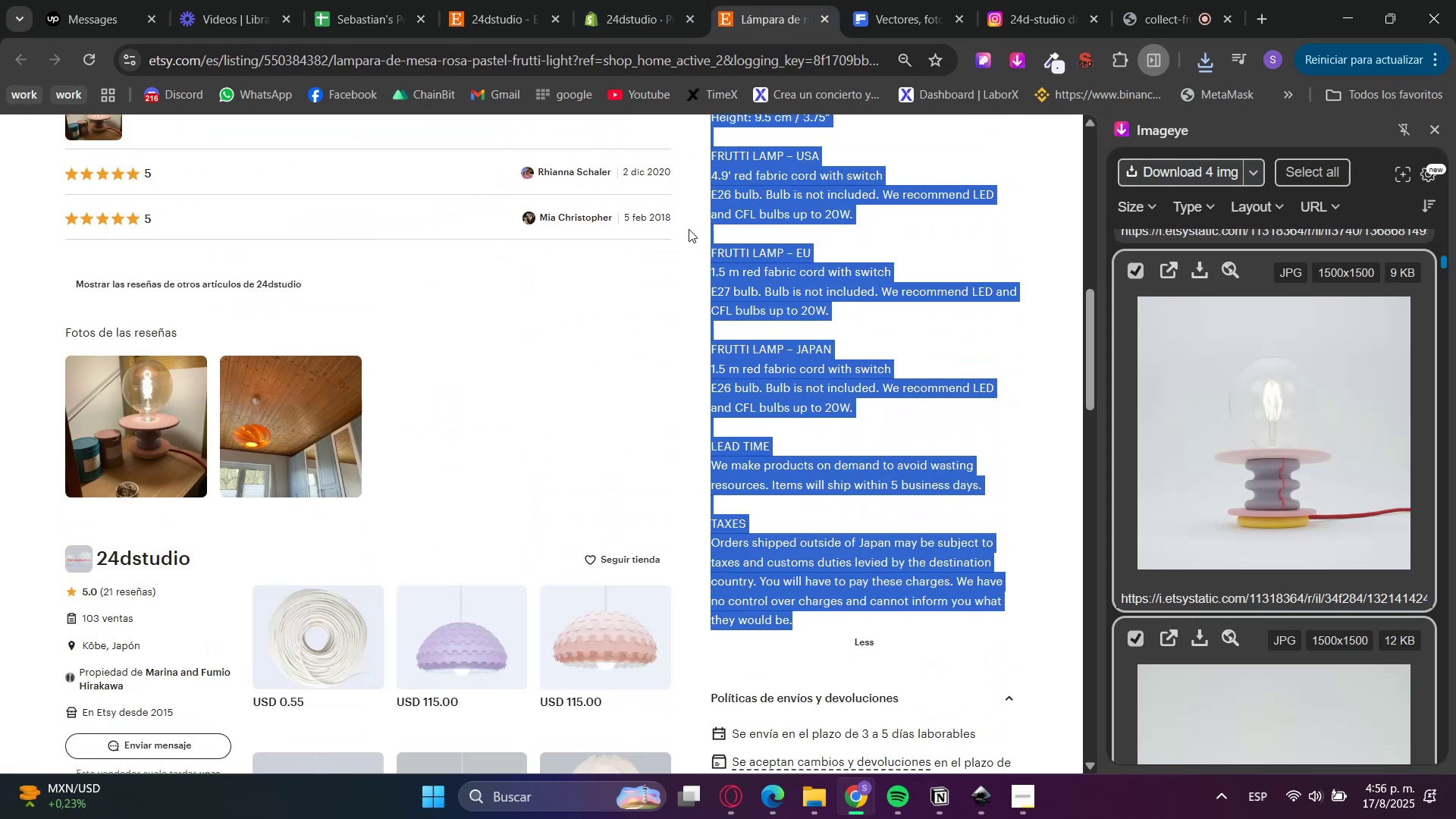 
right_click([751, 183])
 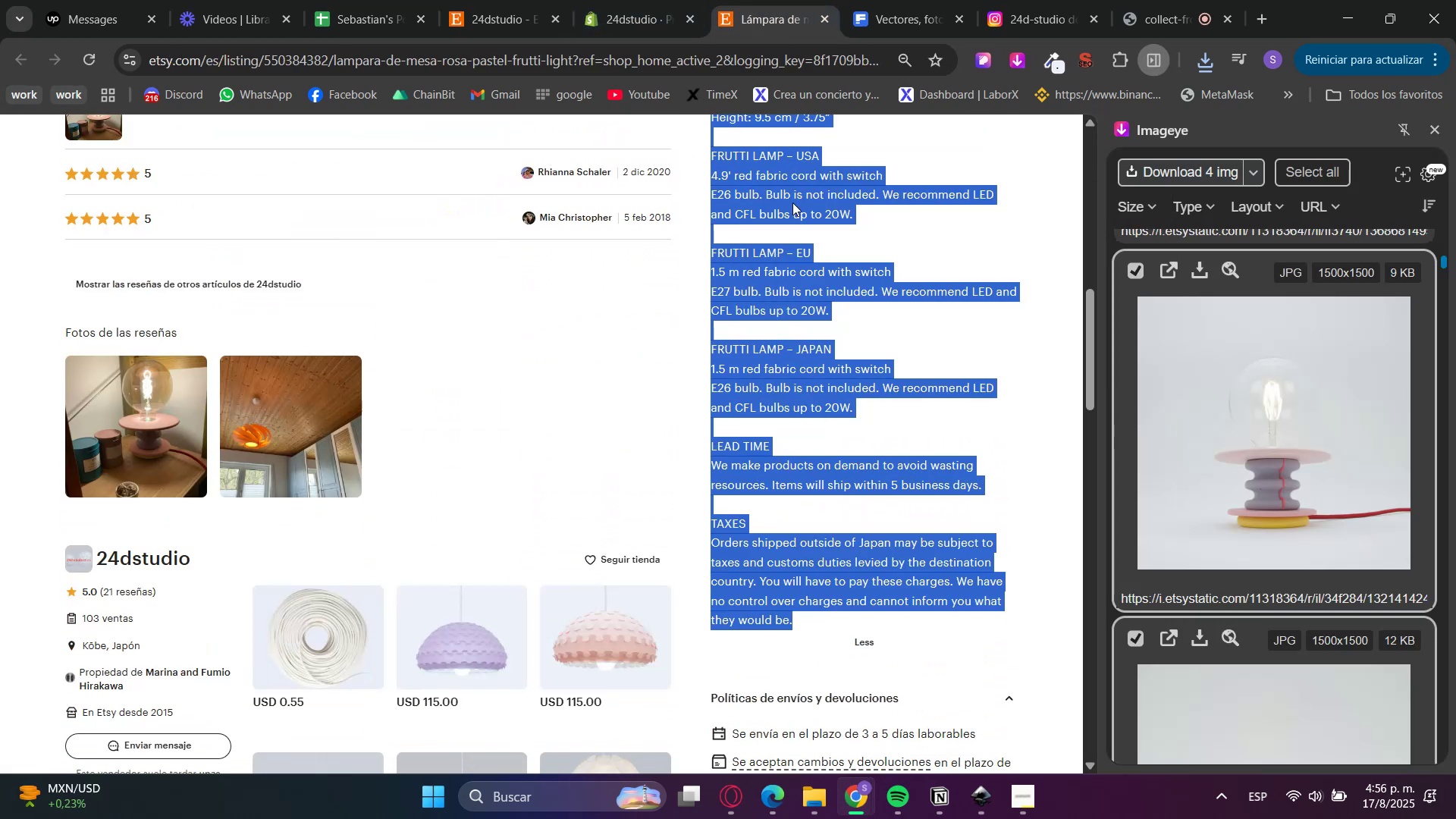 
double_click([570, 0])
 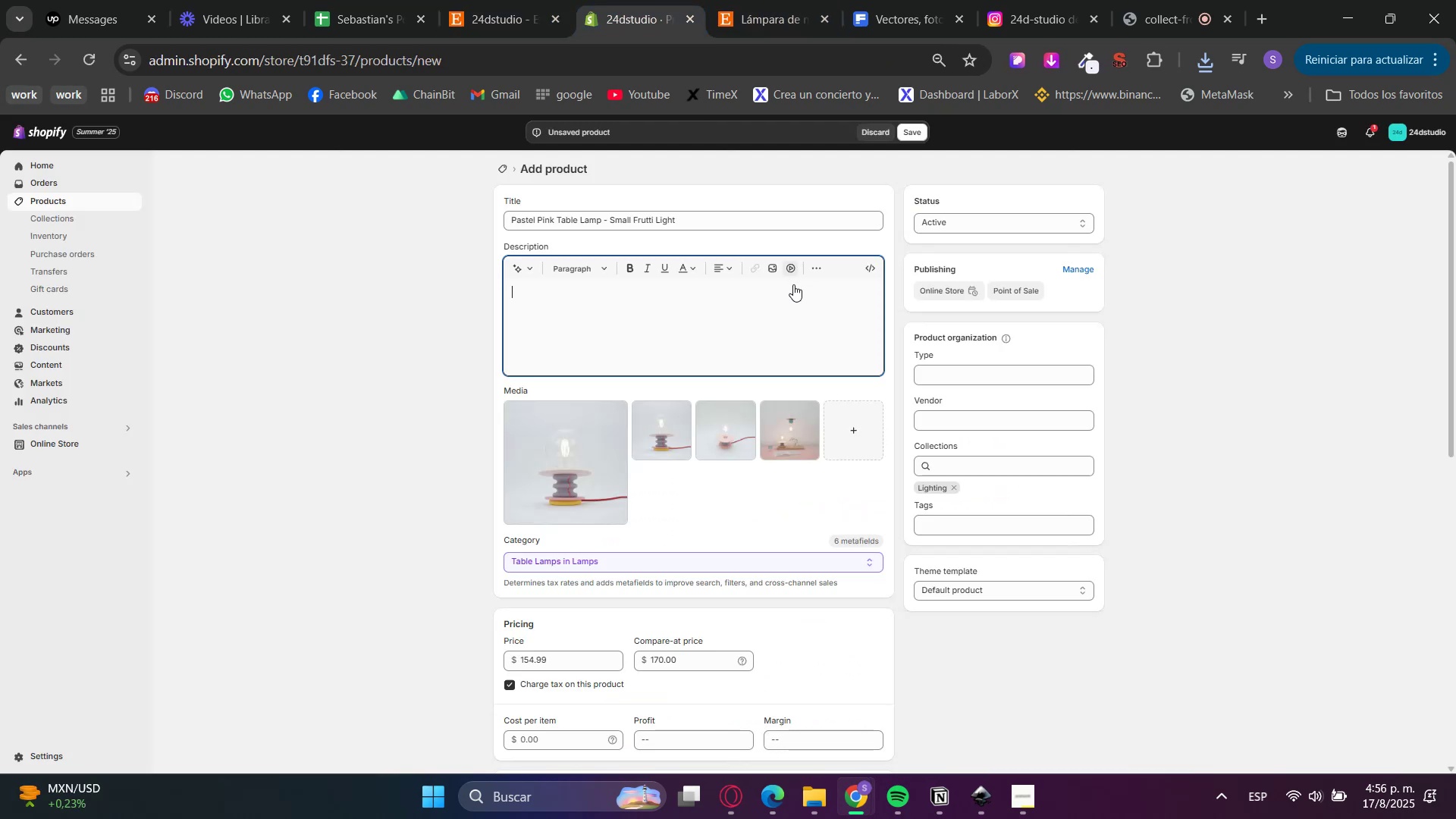 
right_click([741, 319])
 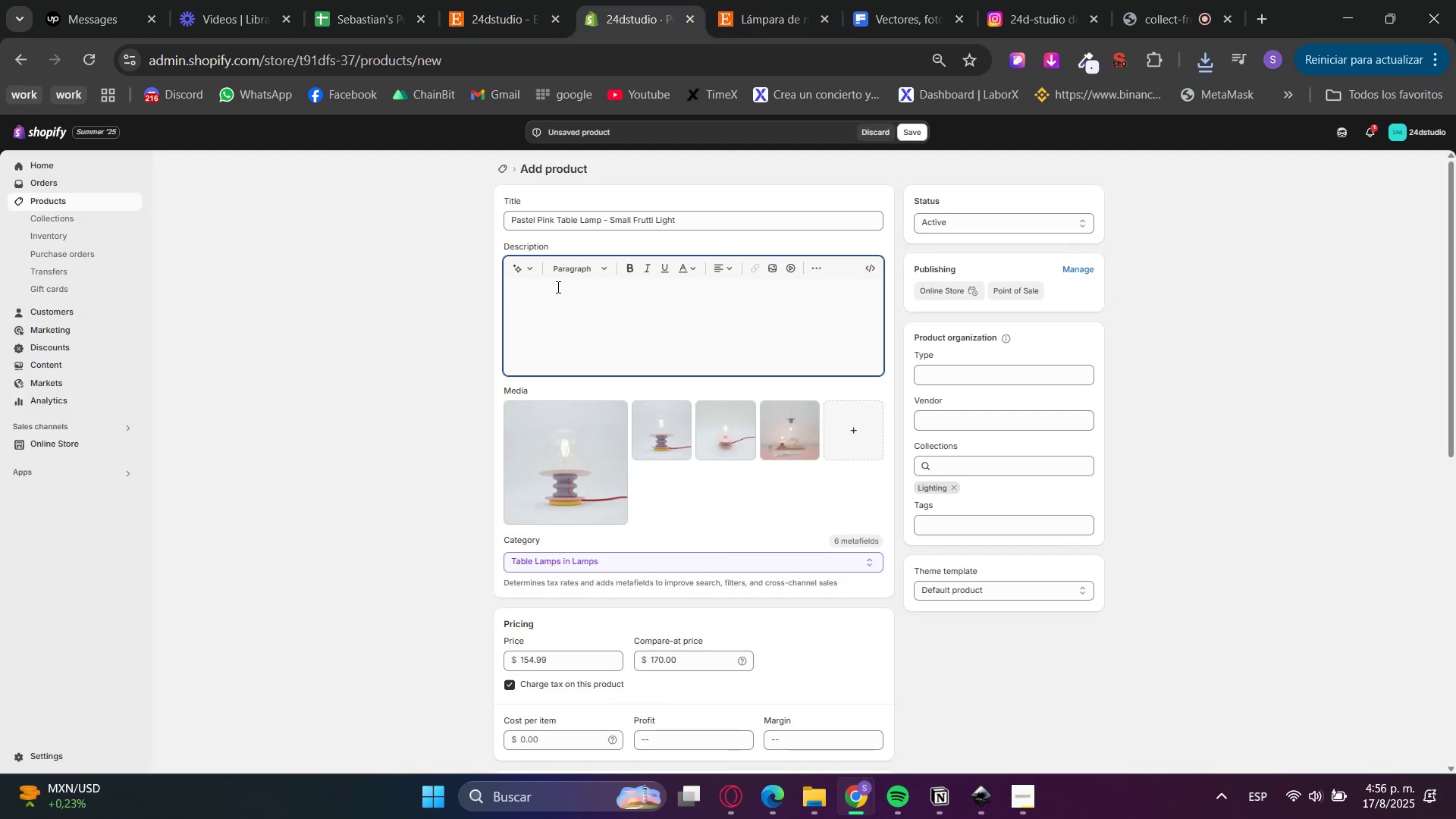 
key(Control+V)
 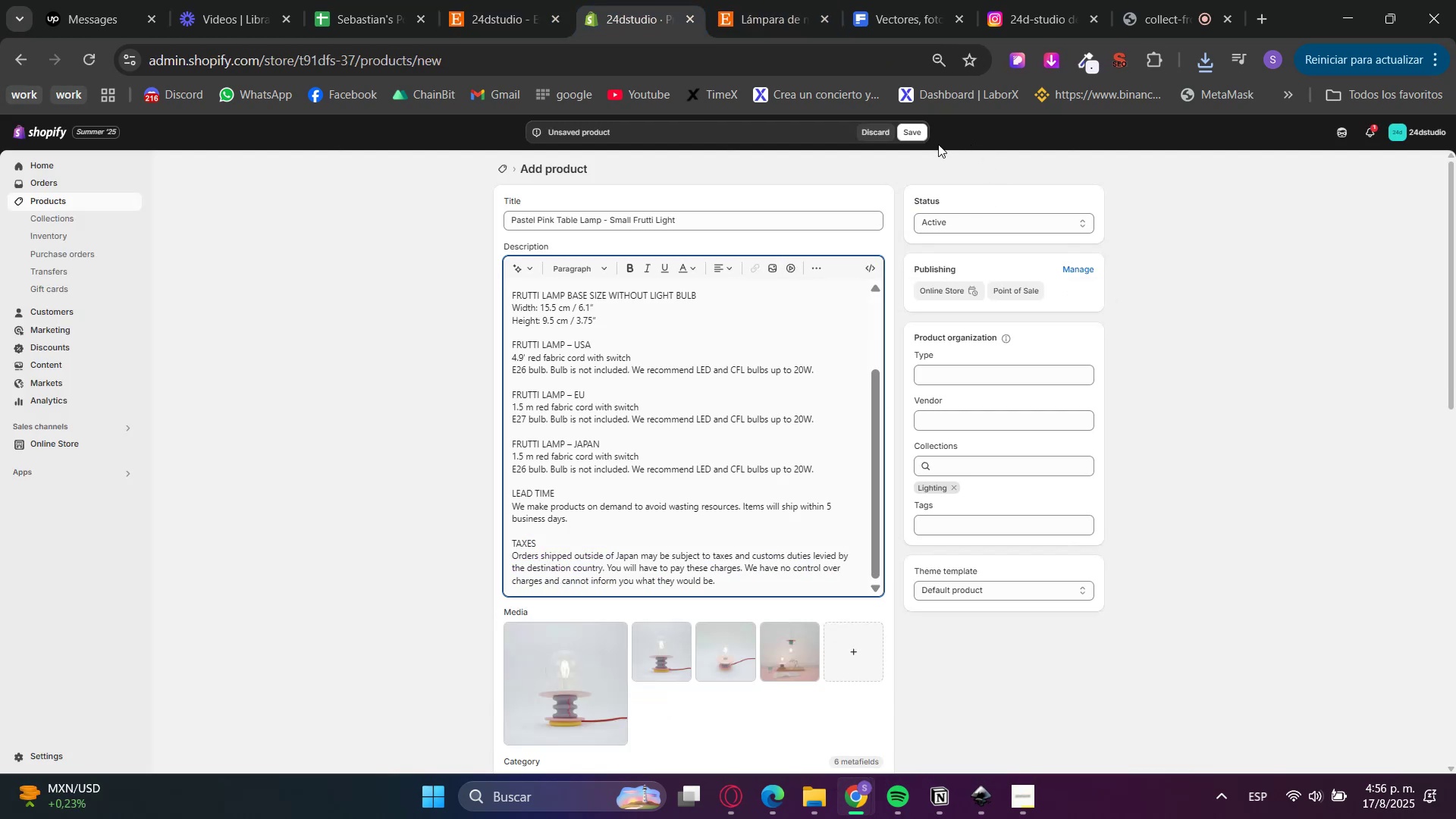 
left_click([920, 133])
 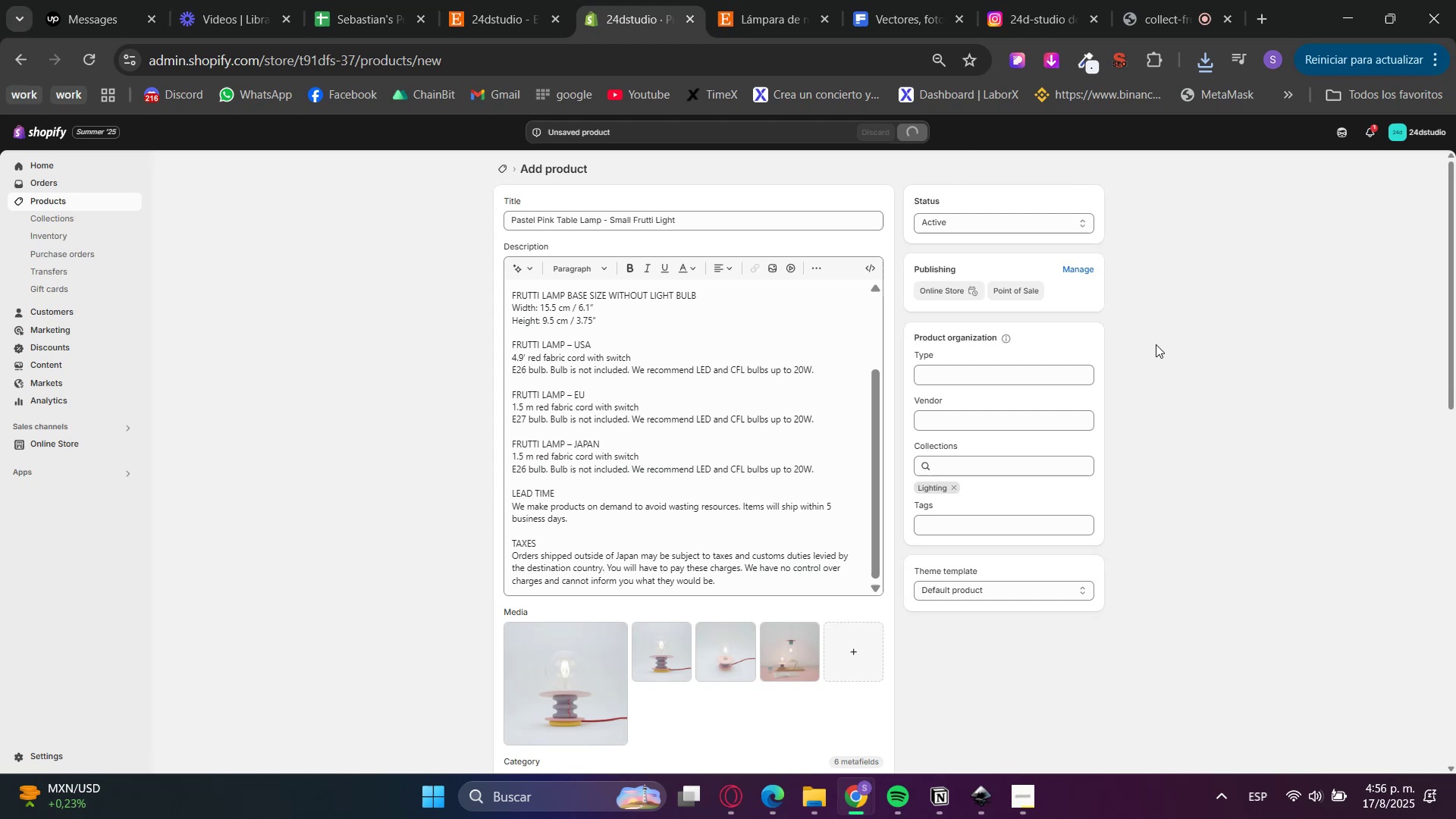 
mouse_move([1140, 337])
 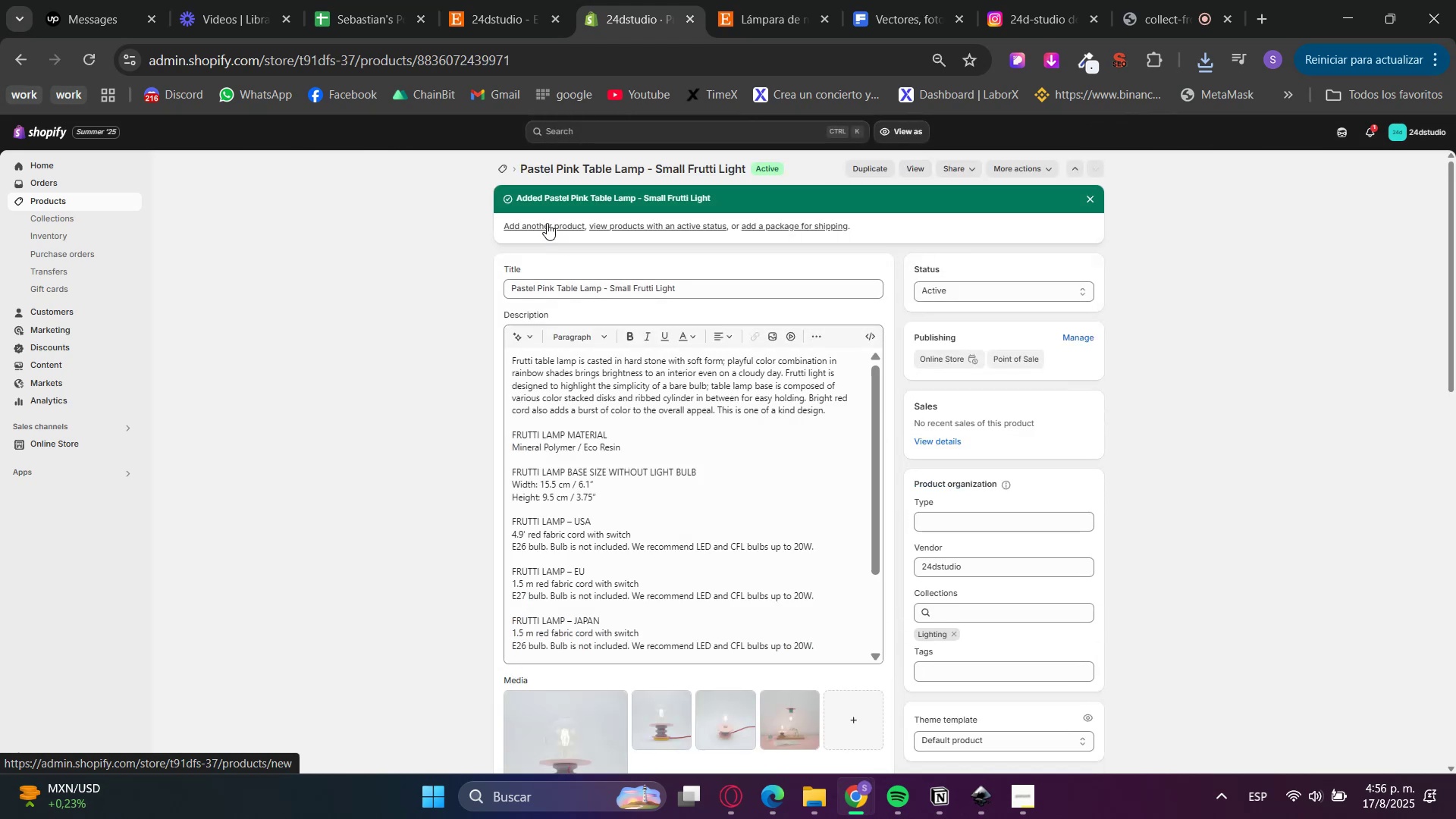 
left_click([547, 223])
 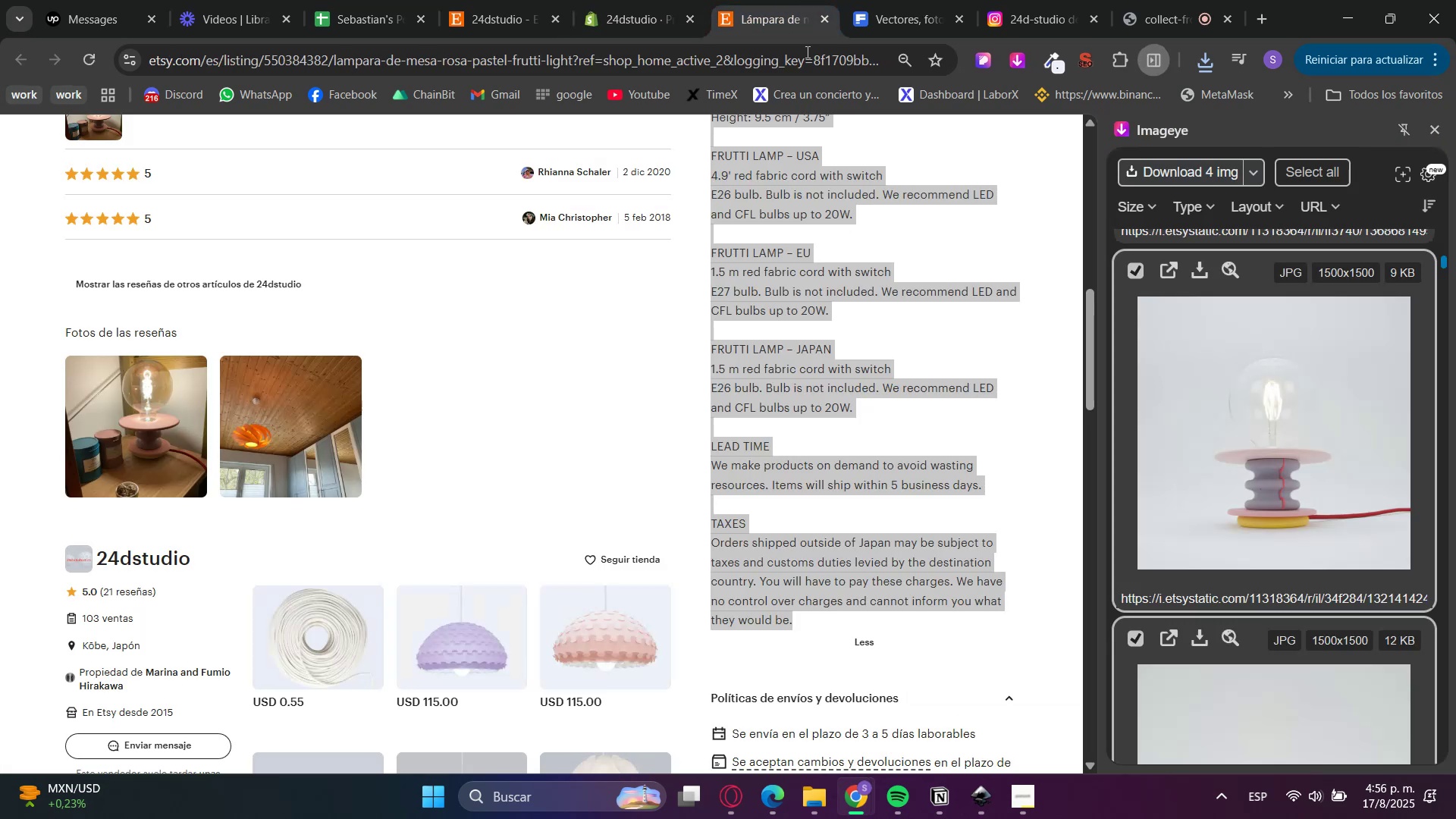 
left_click([923, 320])
 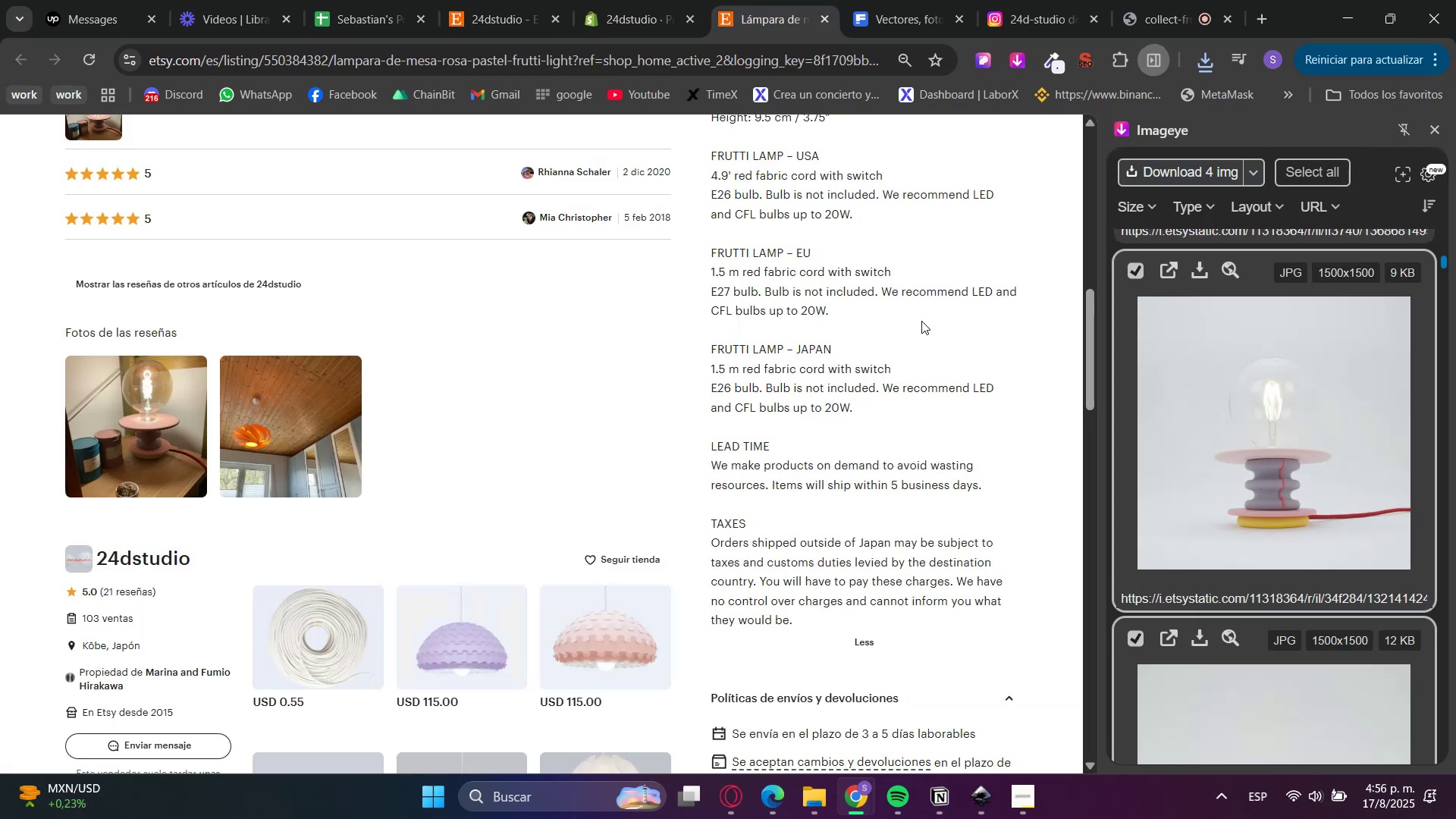 
scroll: coordinate [846, 317], scroll_direction: up, amount: 11.0
 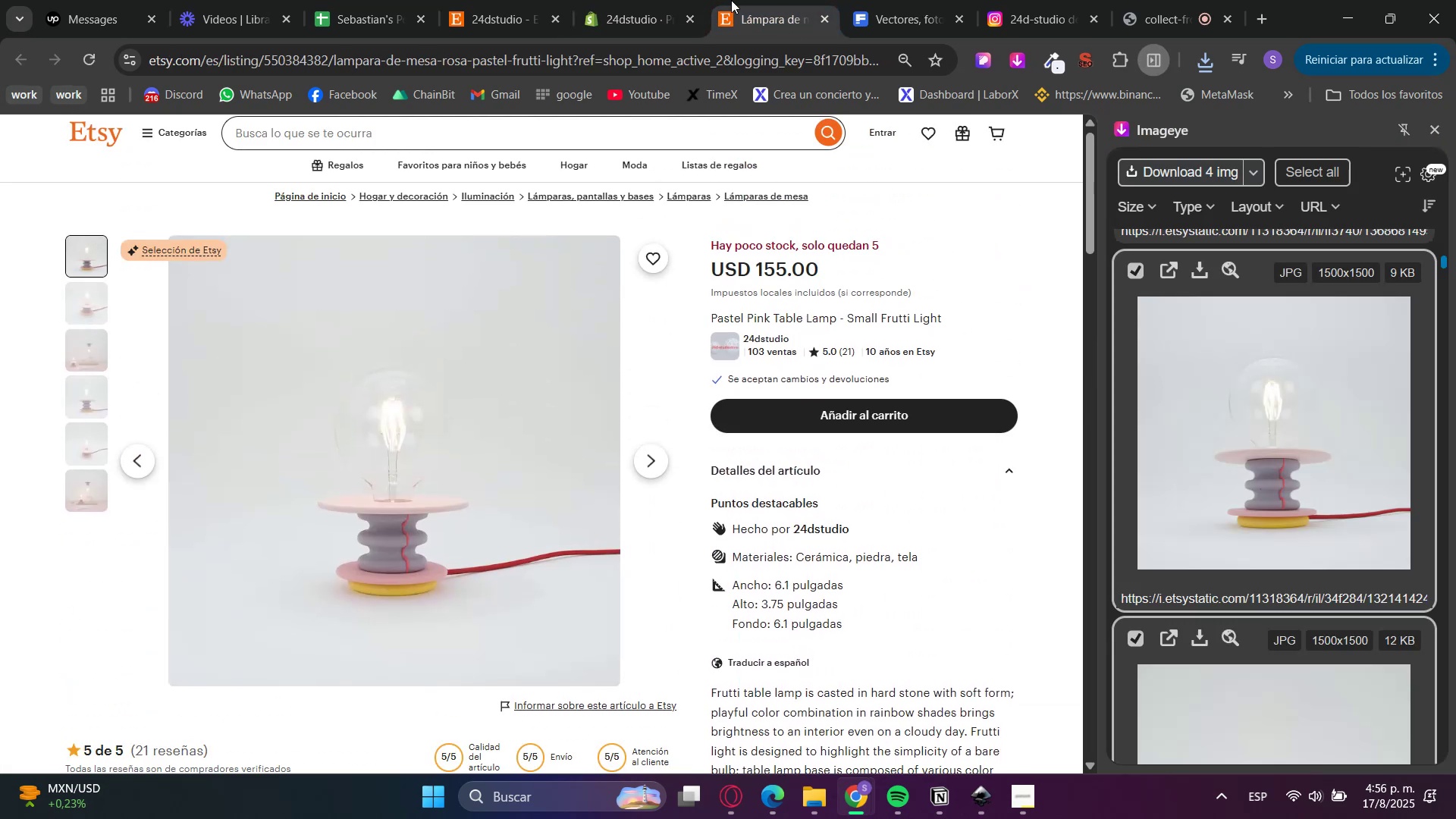 
left_click([629, 0])
 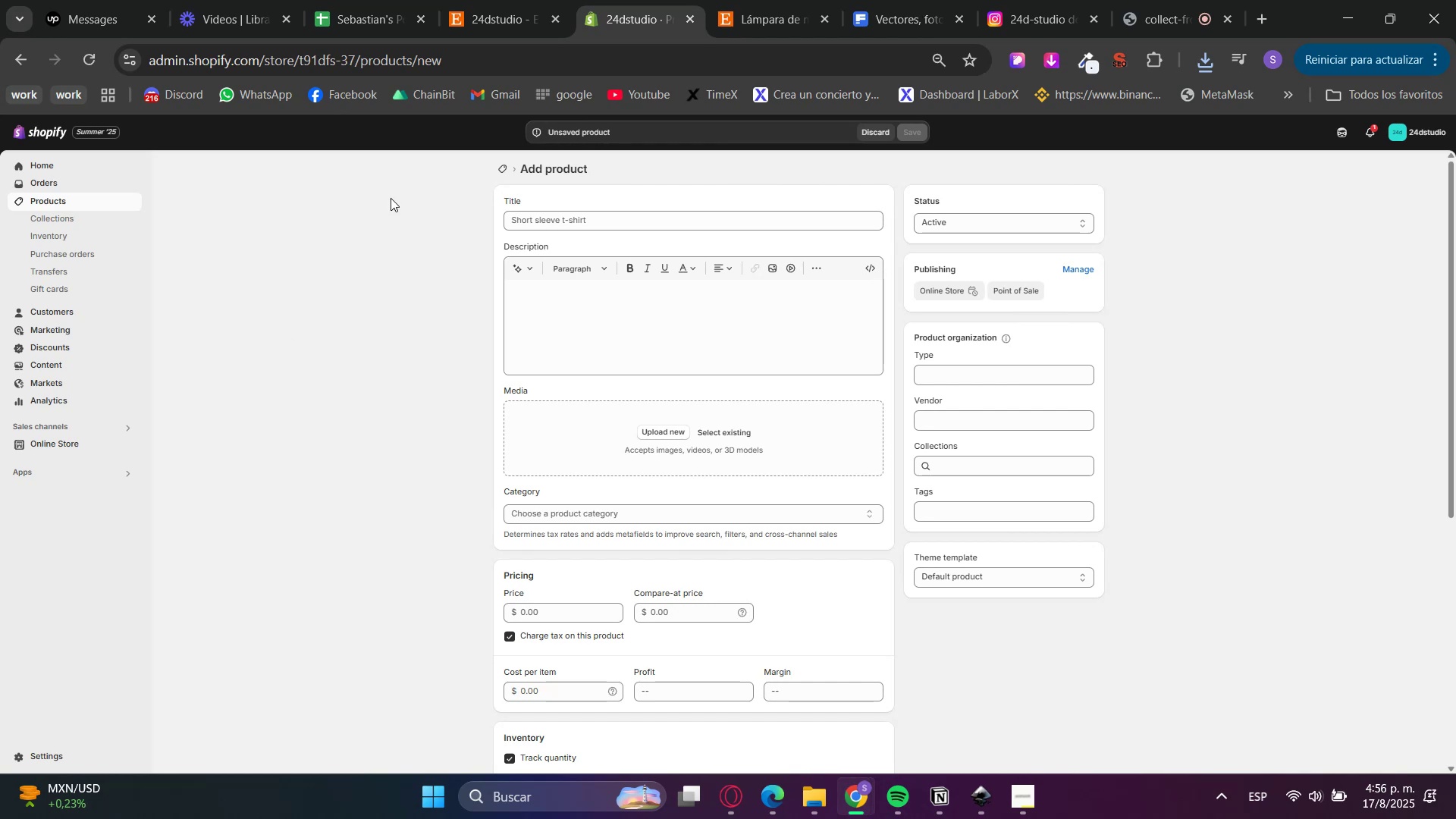 
left_click([479, 0])
 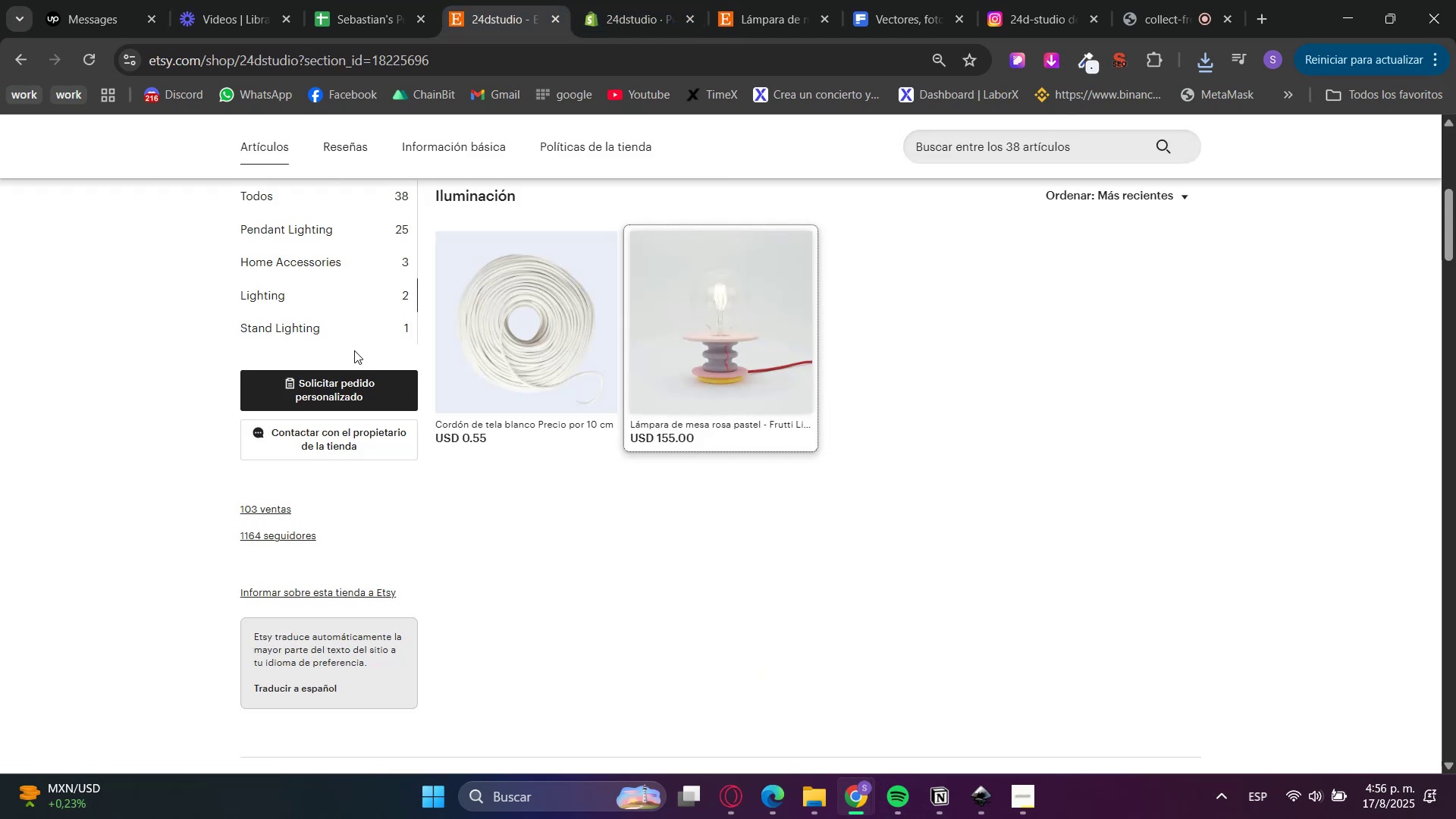 
left_click([336, 333])
 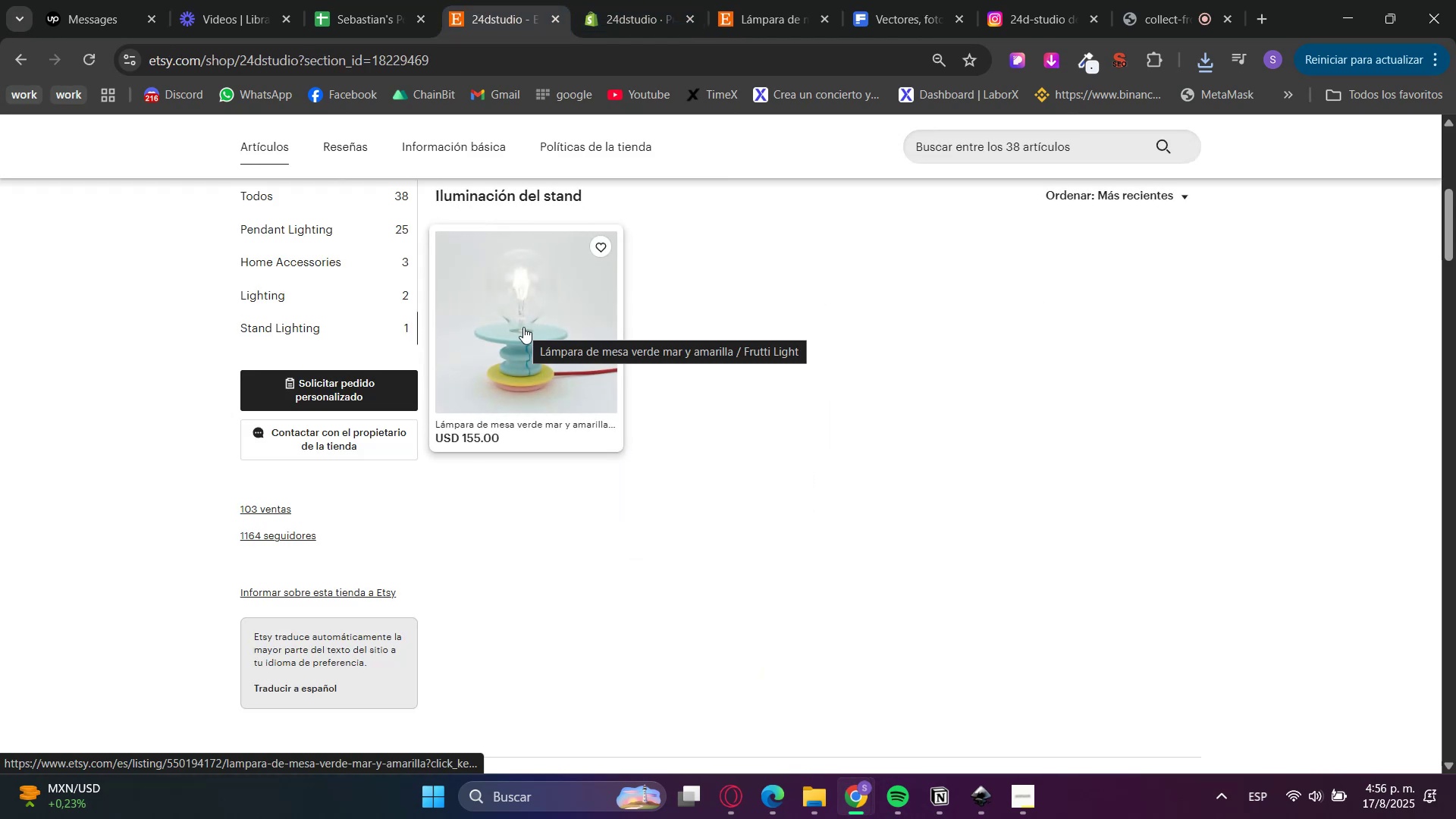 
key(Control+ControlLeft)
 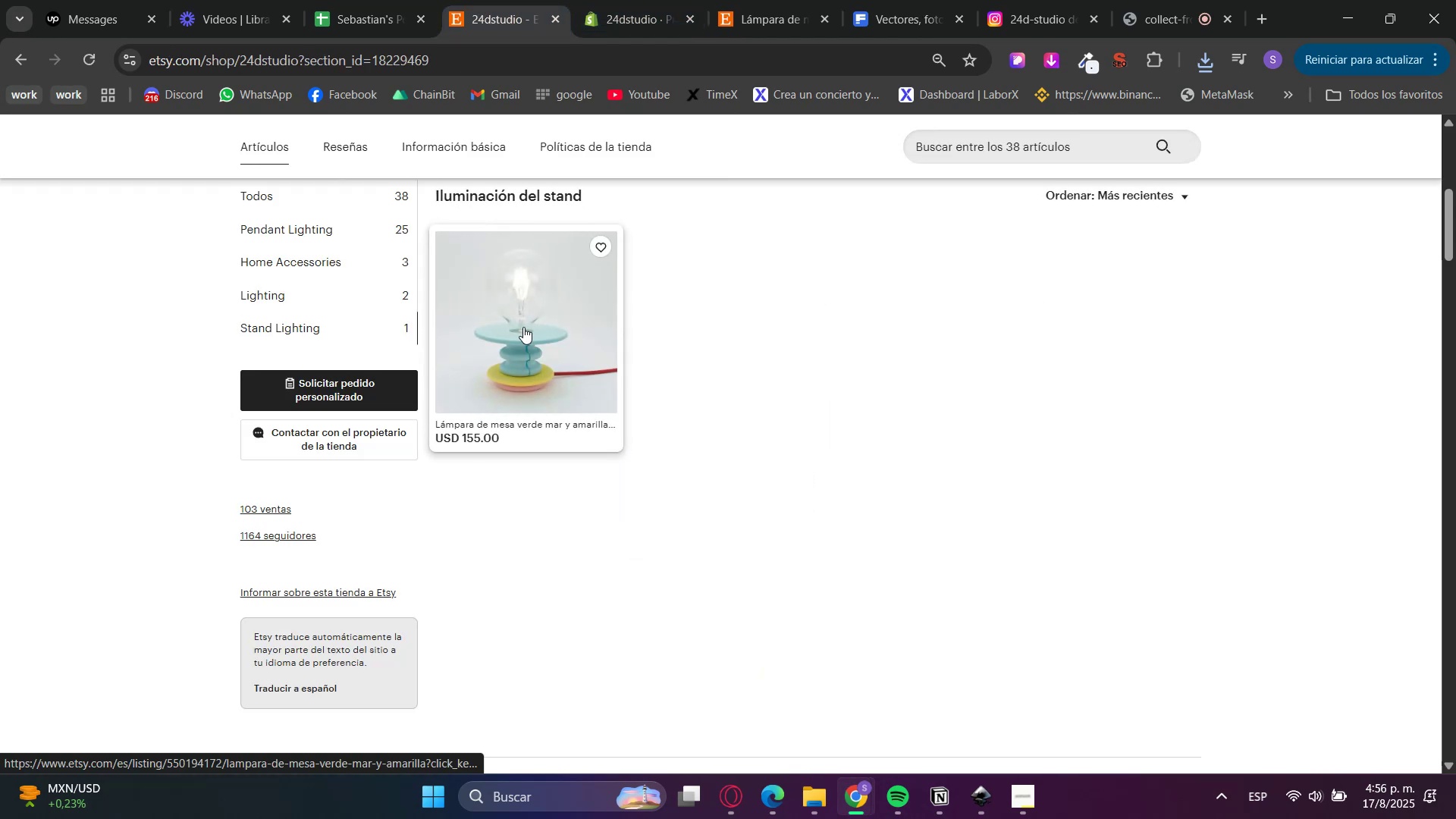 
left_click([523, 327])
 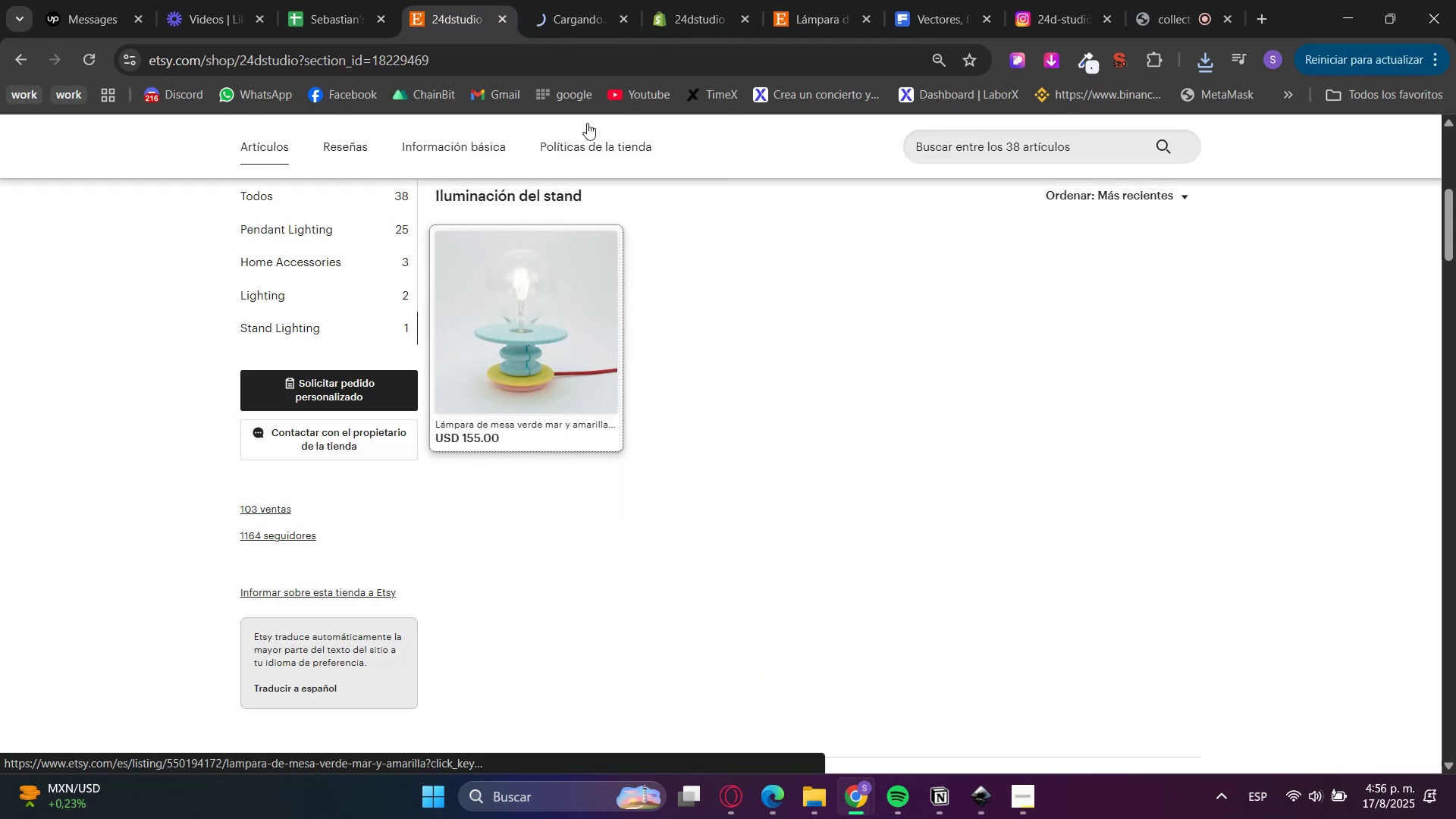 
left_click([605, 0])
 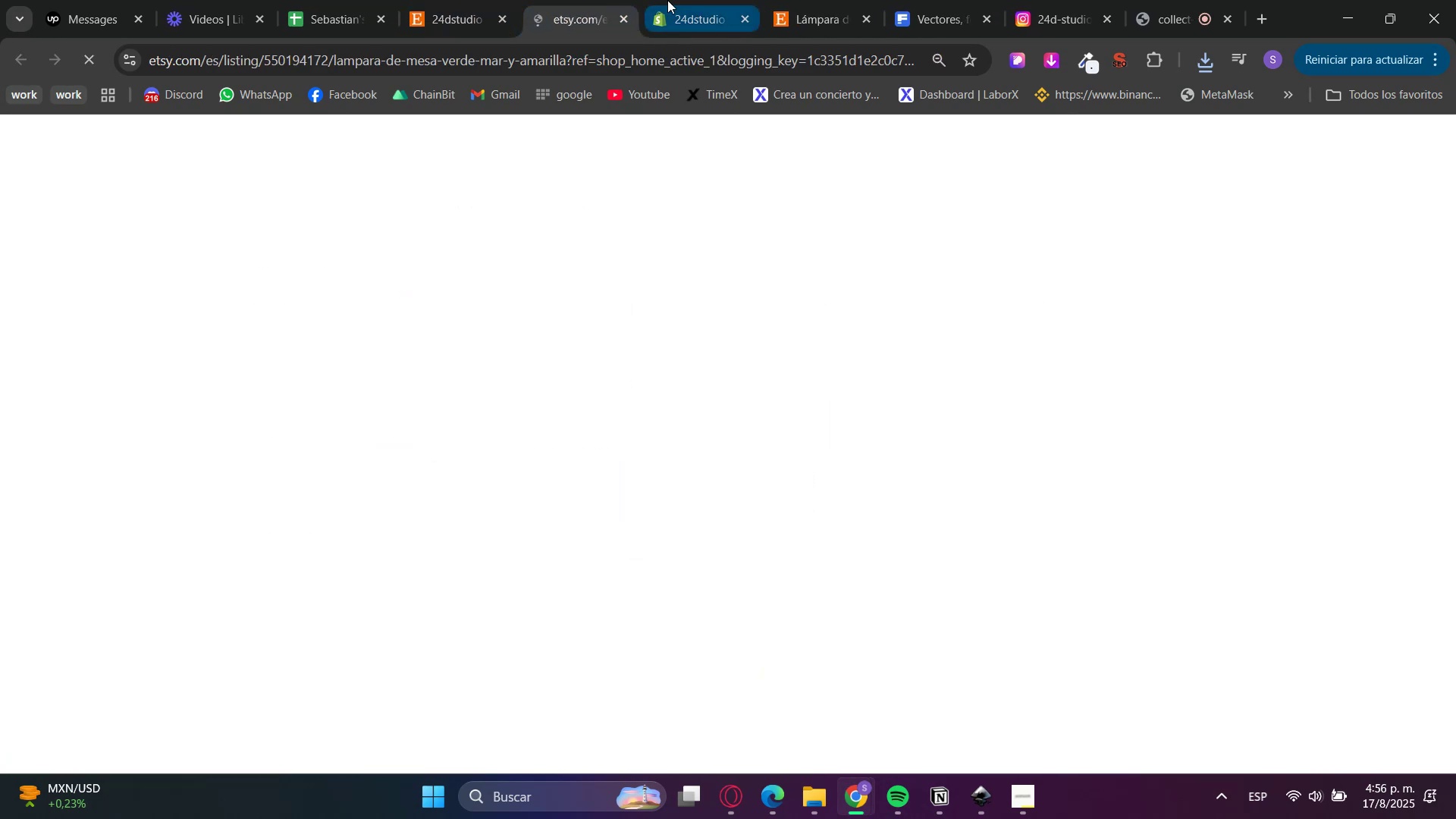 
left_click([667, 0])
 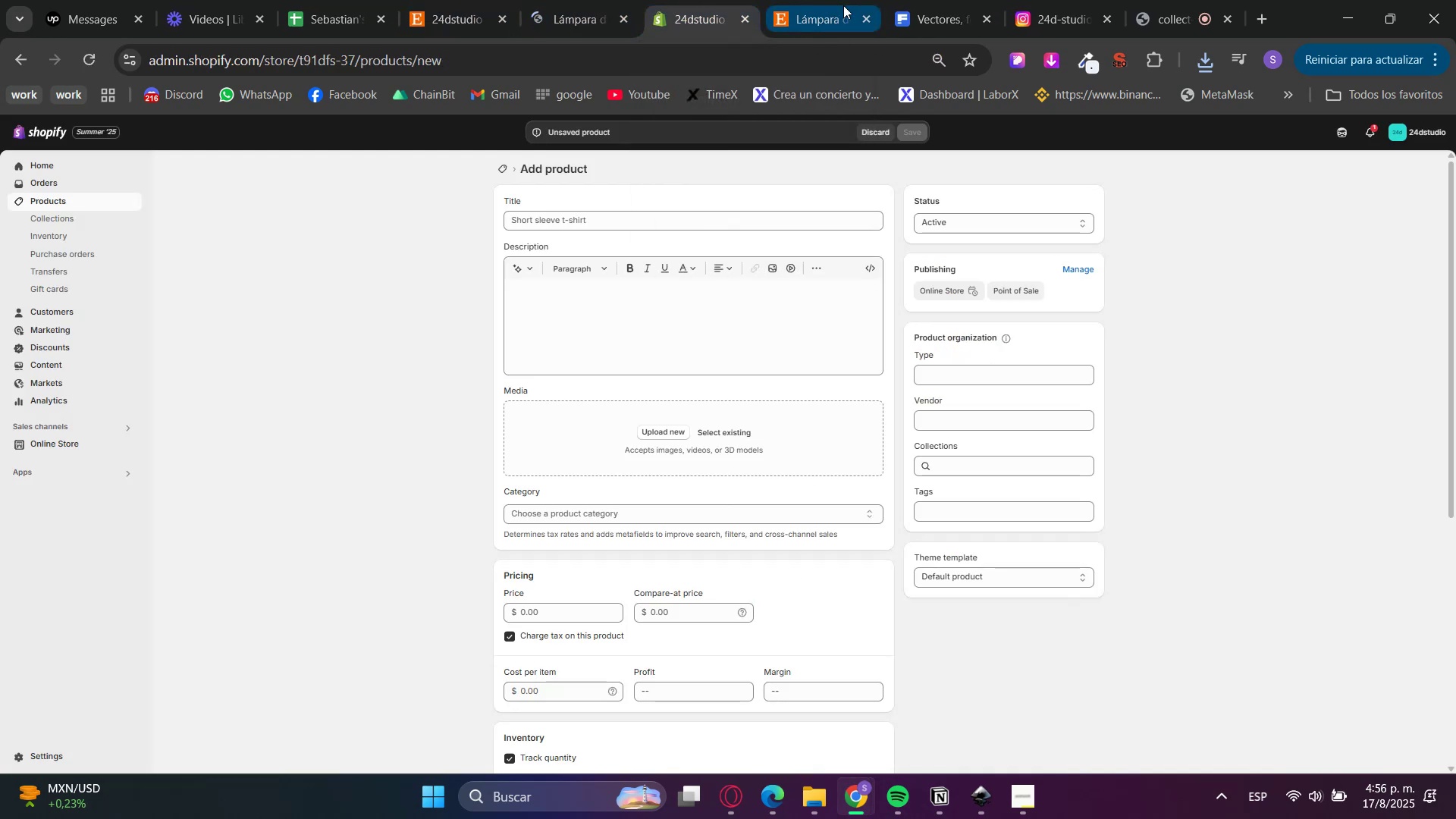 
left_click([863, 16])
 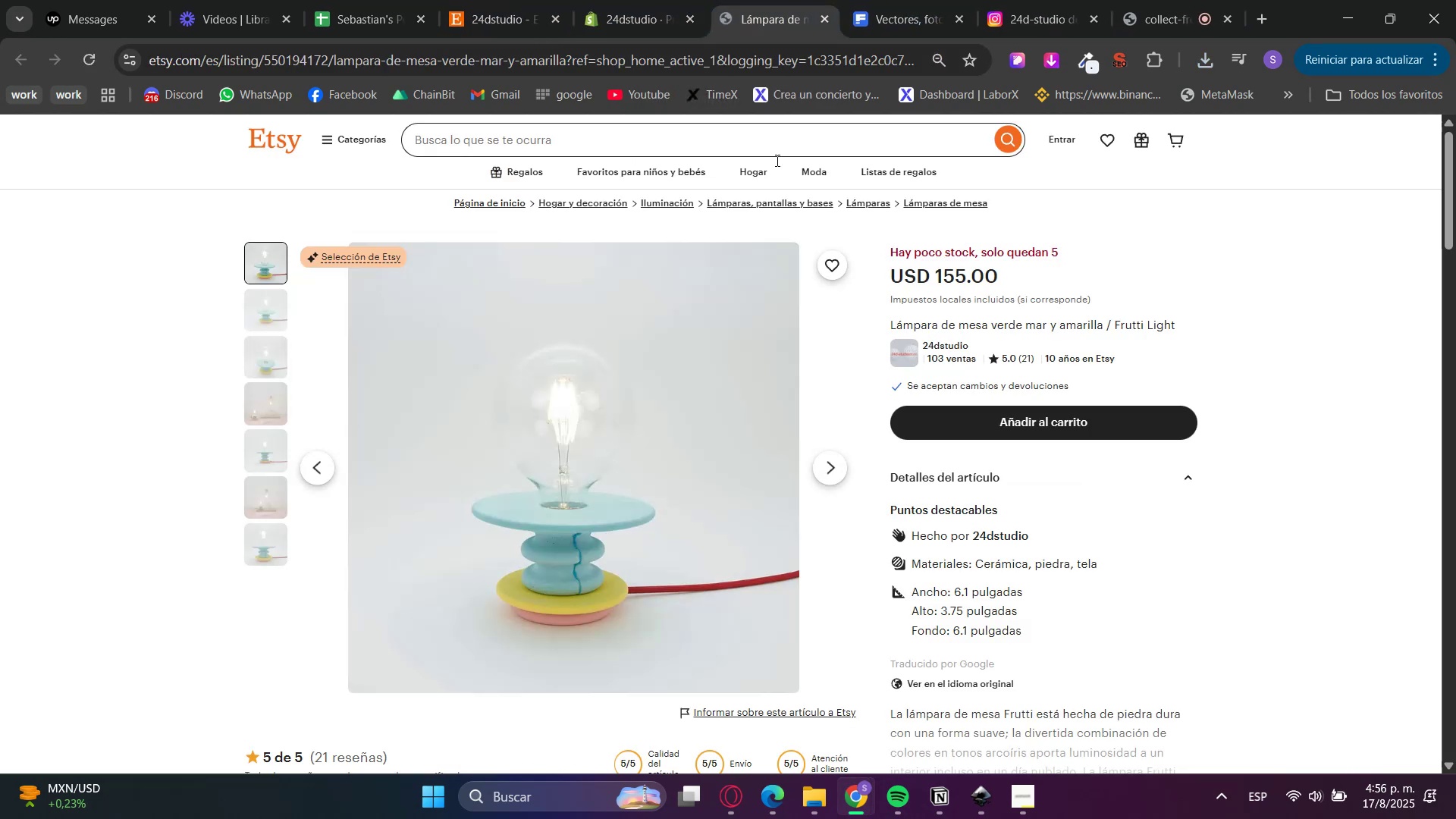 
scroll: coordinate [968, 456], scroll_direction: down, amount: 2.0
 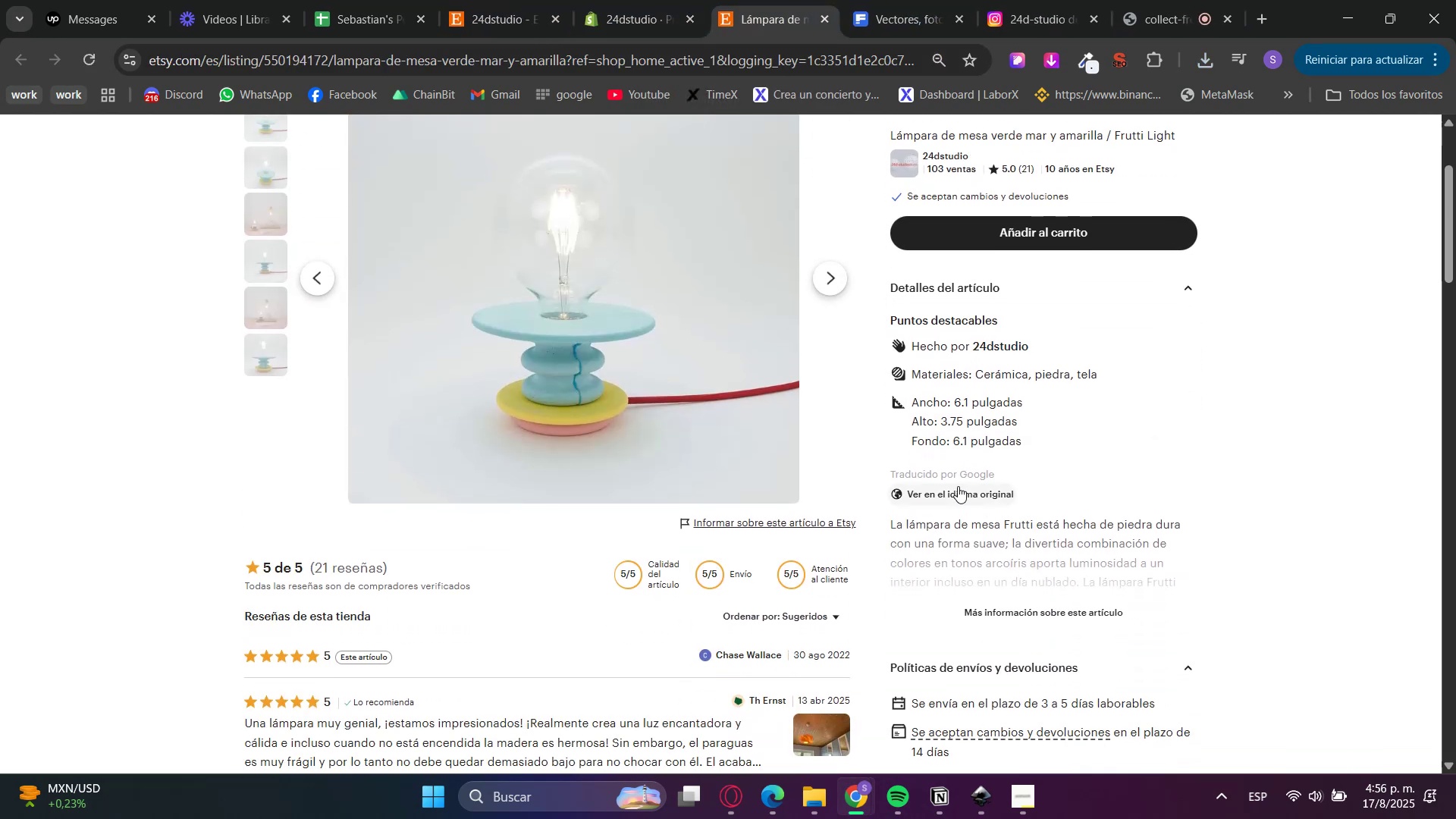 
left_click([955, 504])
 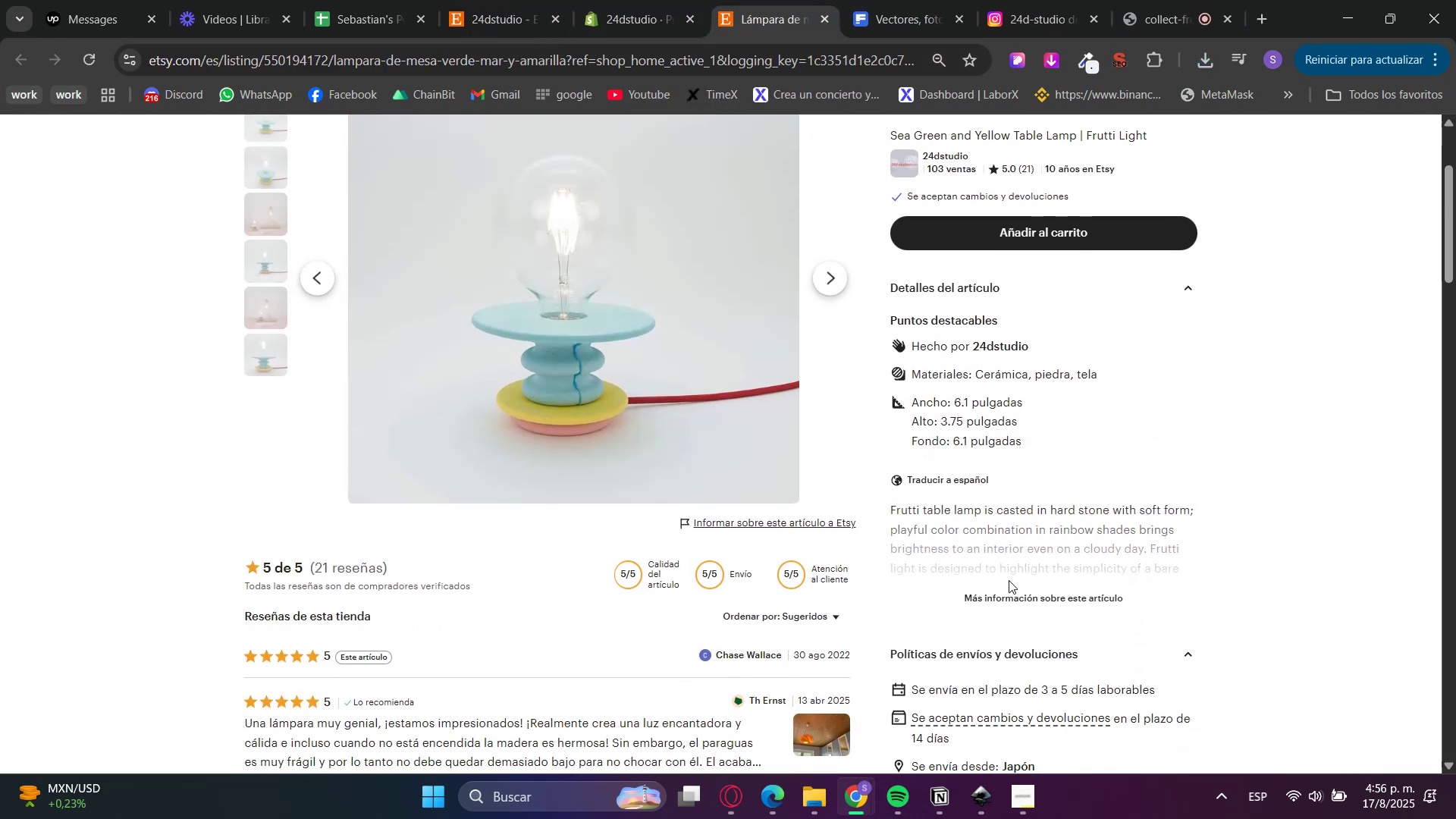 
left_click([1023, 609])
 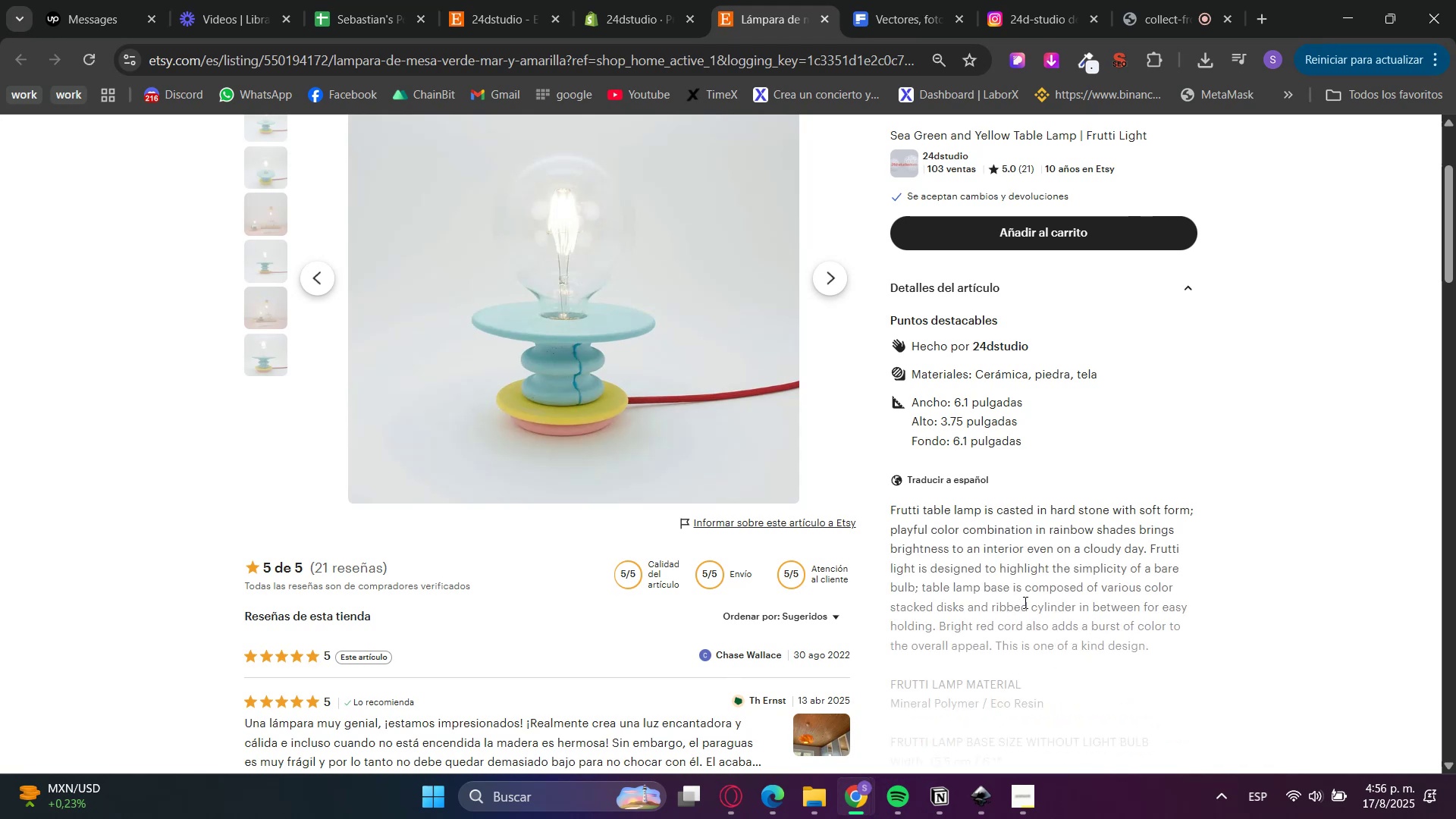 
scroll: coordinate [1024, 598], scroll_direction: up, amount: 2.0
 